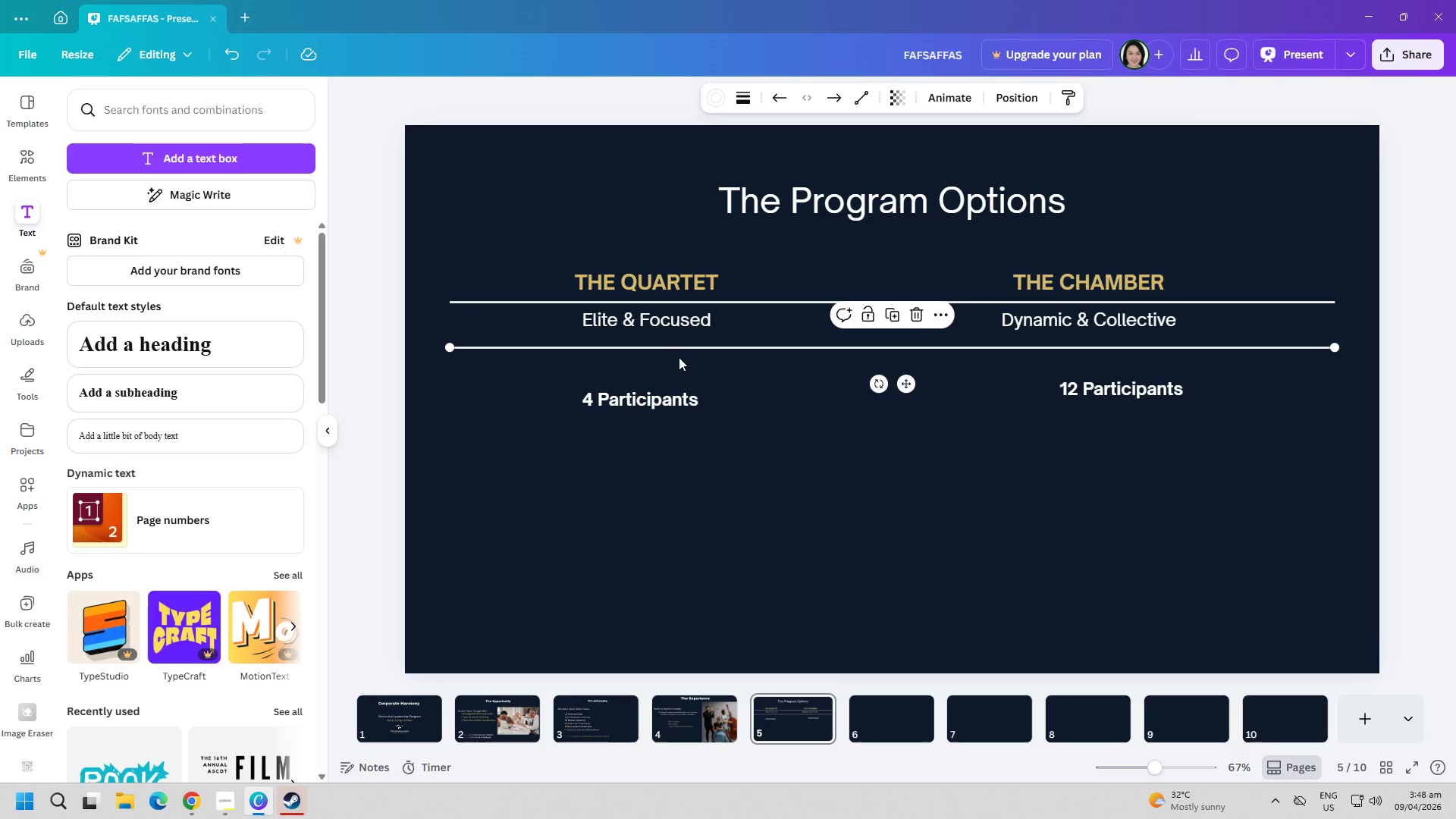 
key(Control+C)
 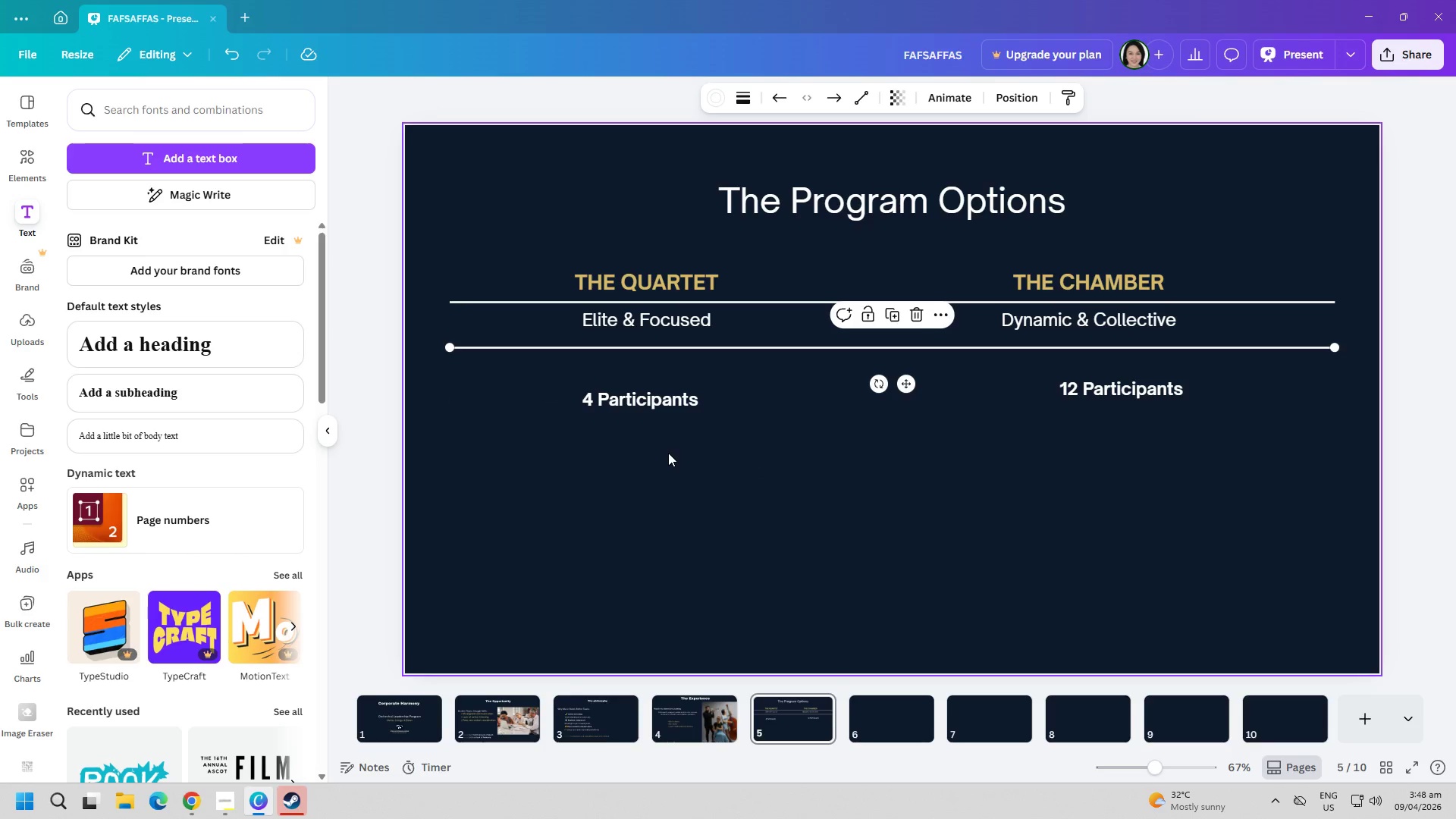 
left_click([668, 453])
 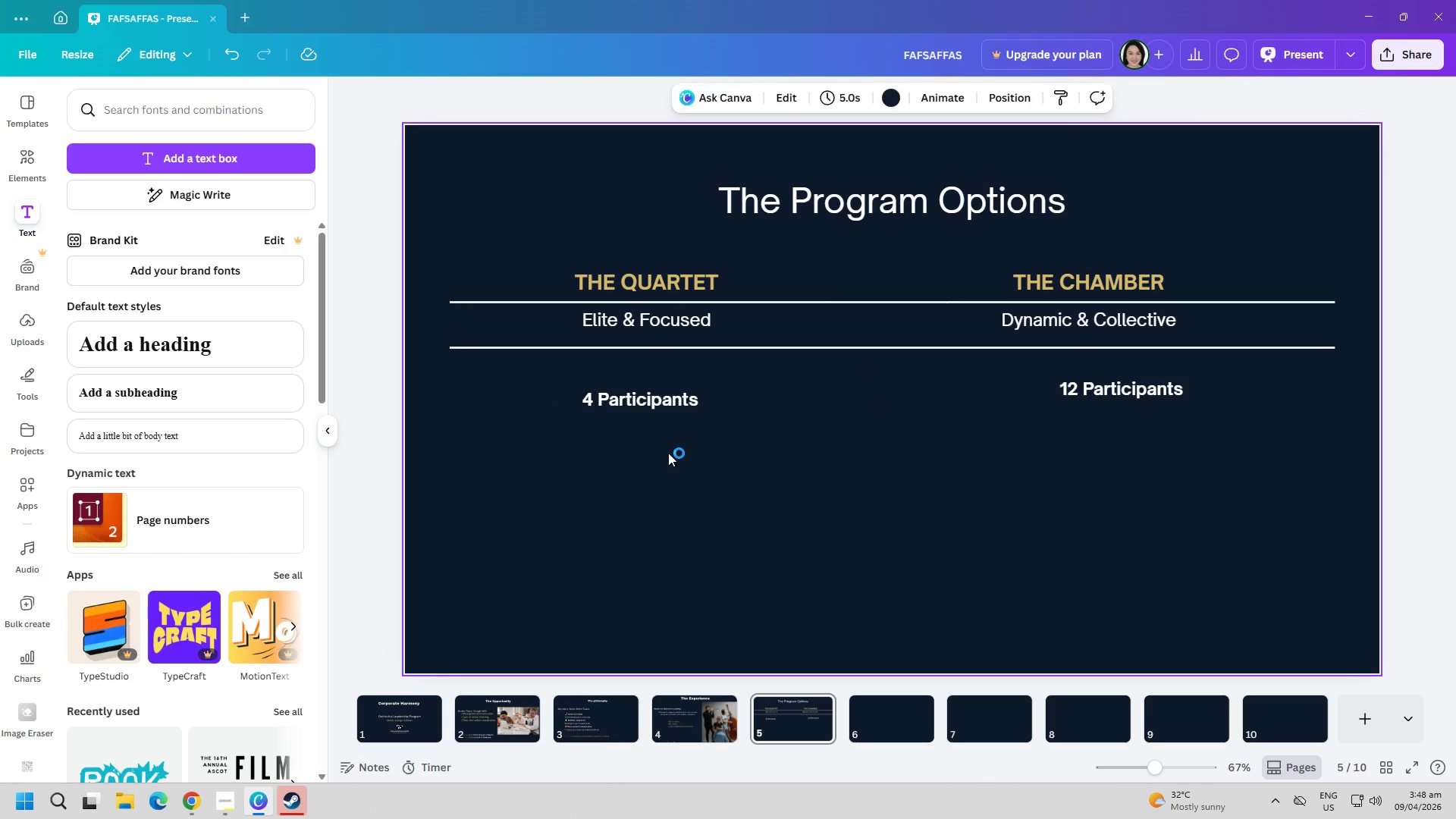 
key(Control+ControlLeft)
 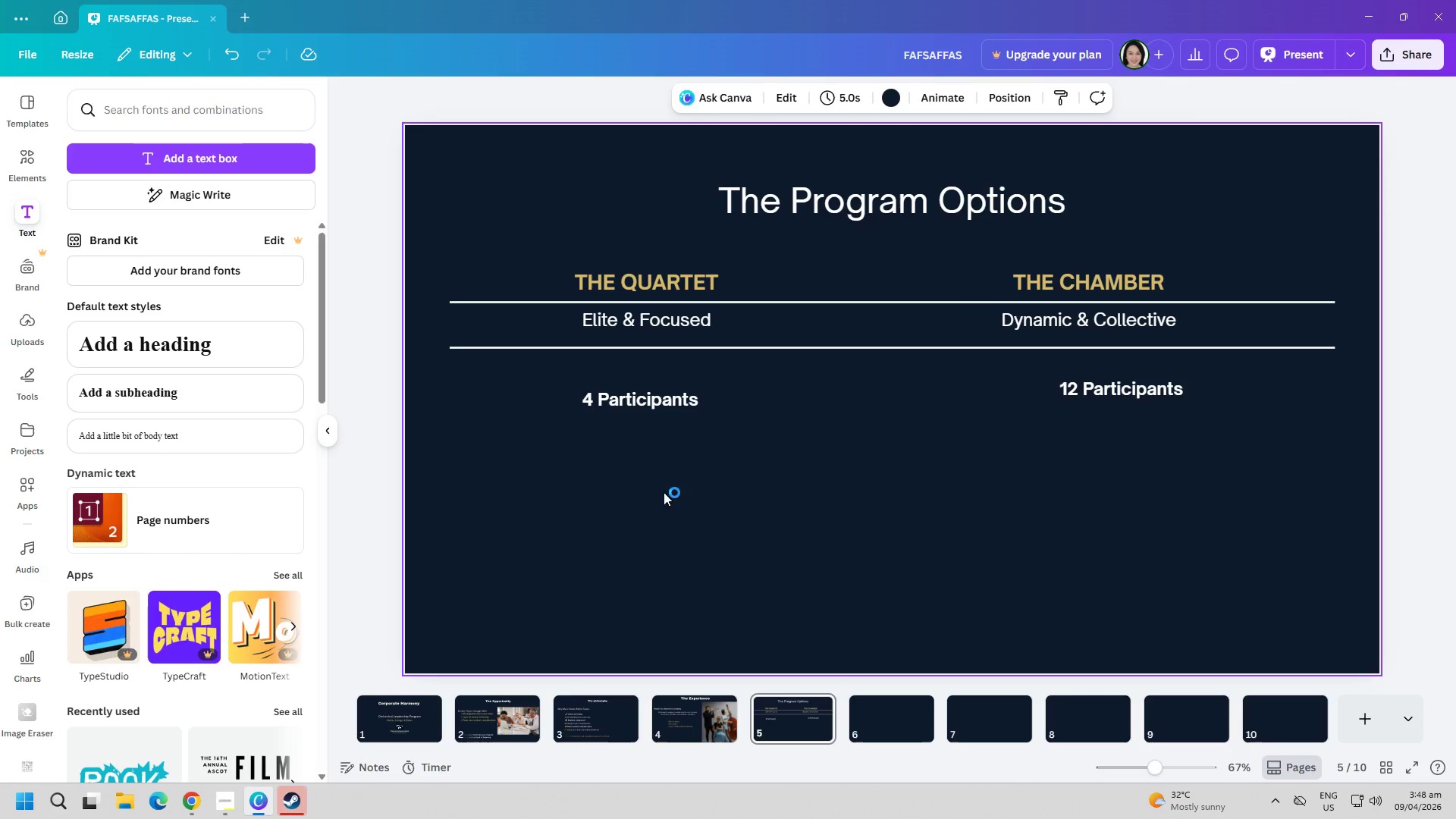 
key(Control+V)
 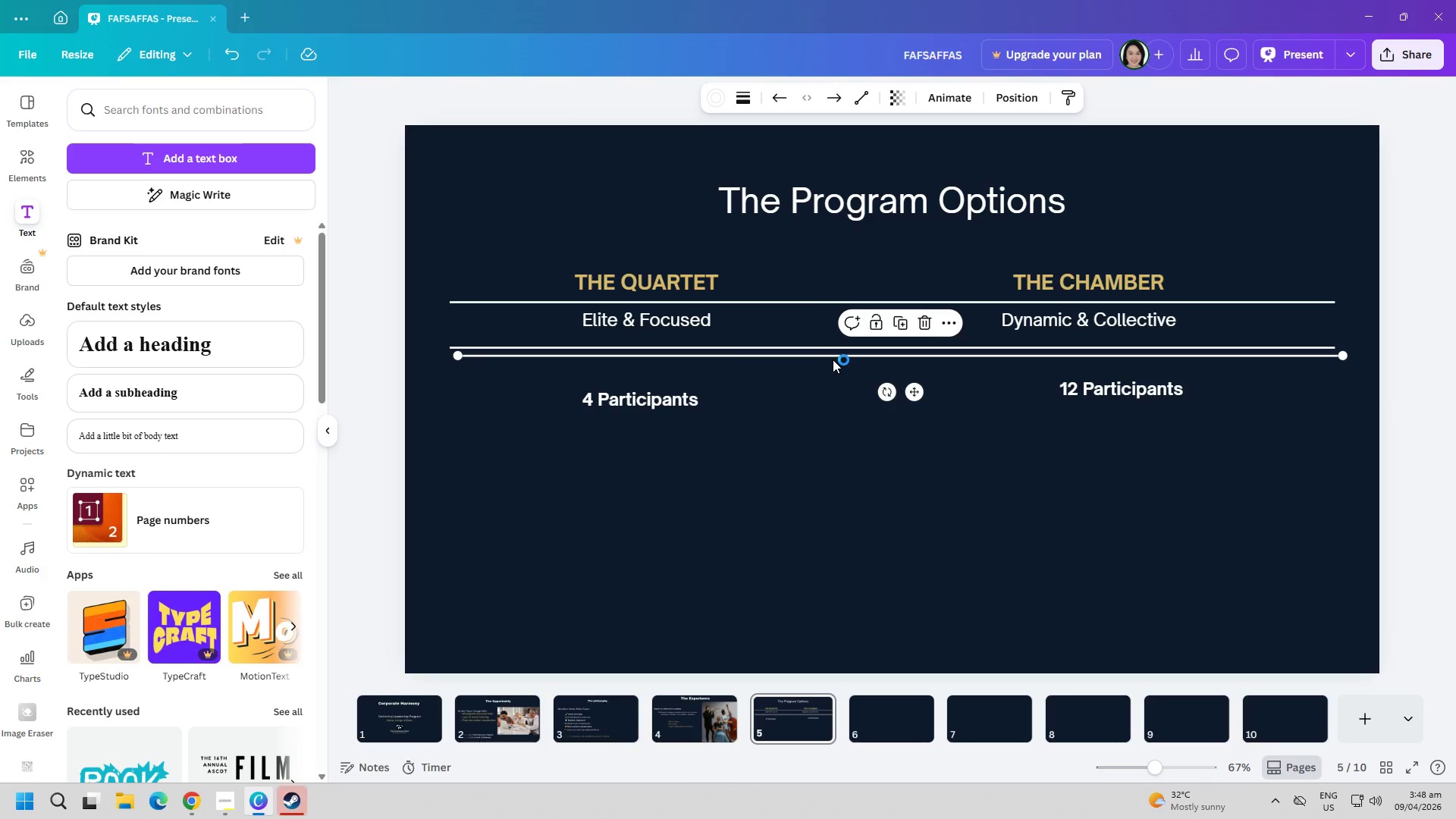 
left_click_drag(start_coordinate=[833, 356], to_coordinate=[827, 427])
 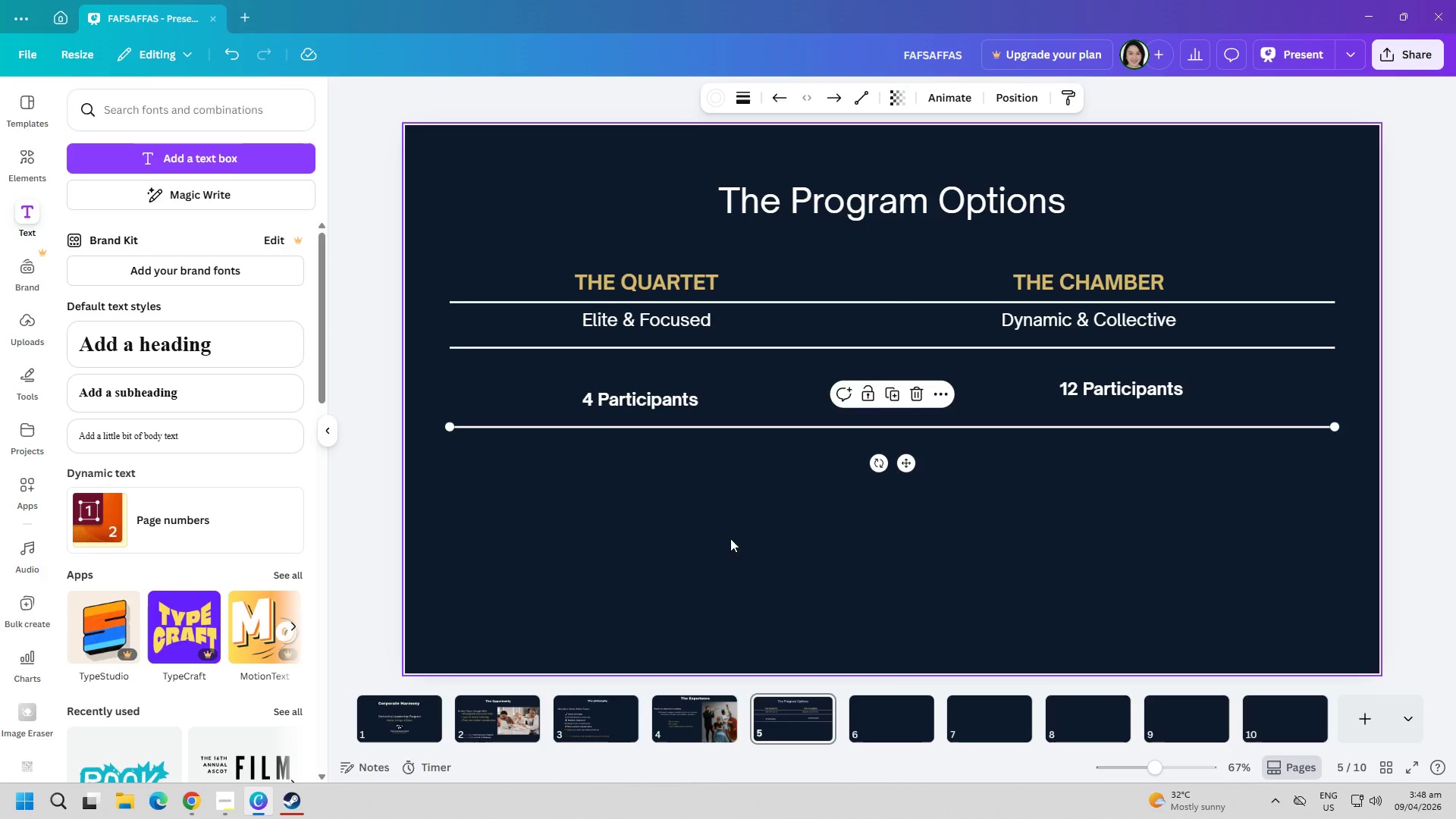 
left_click([729, 538])
 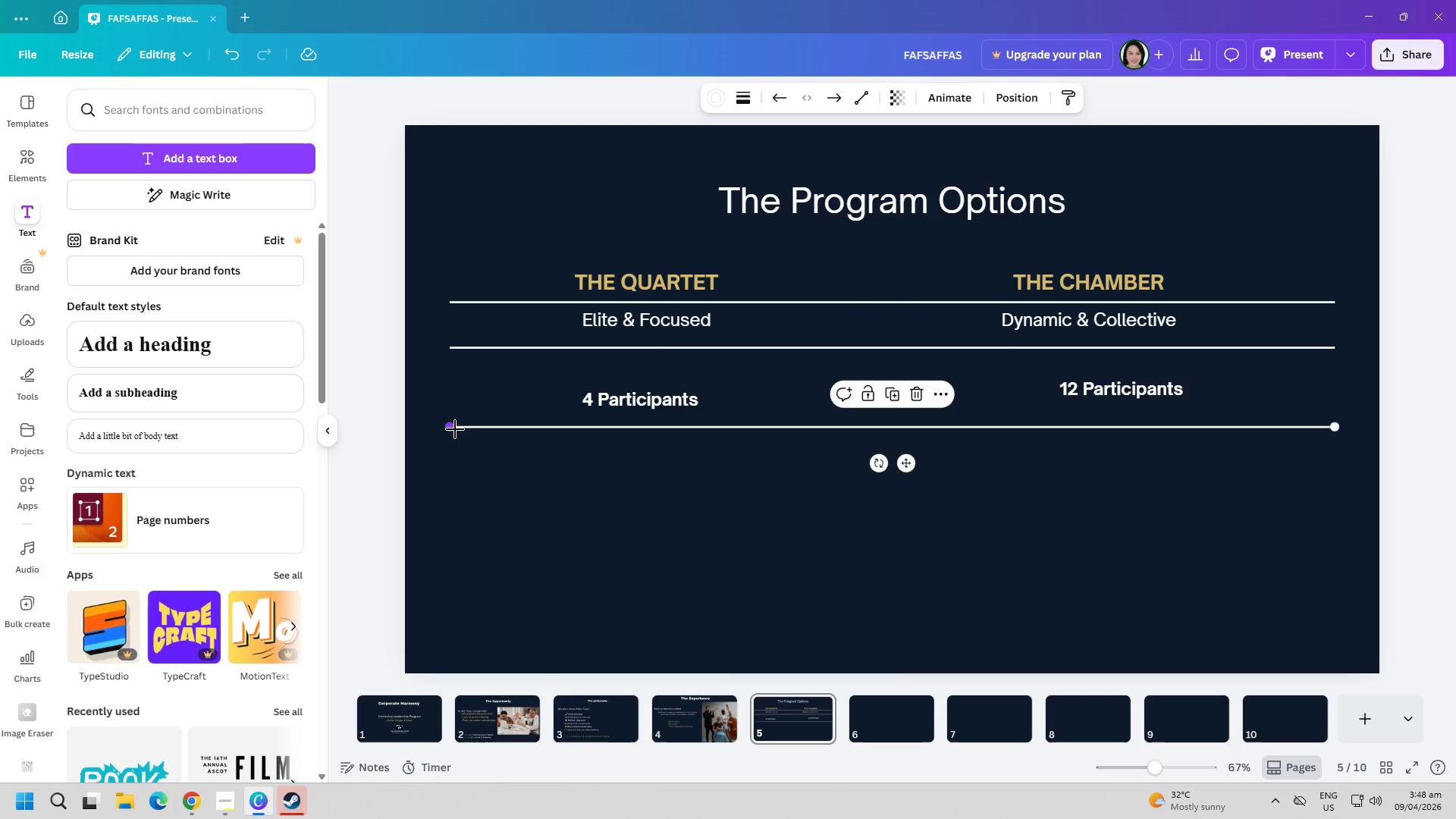 
left_click([489, 482])
 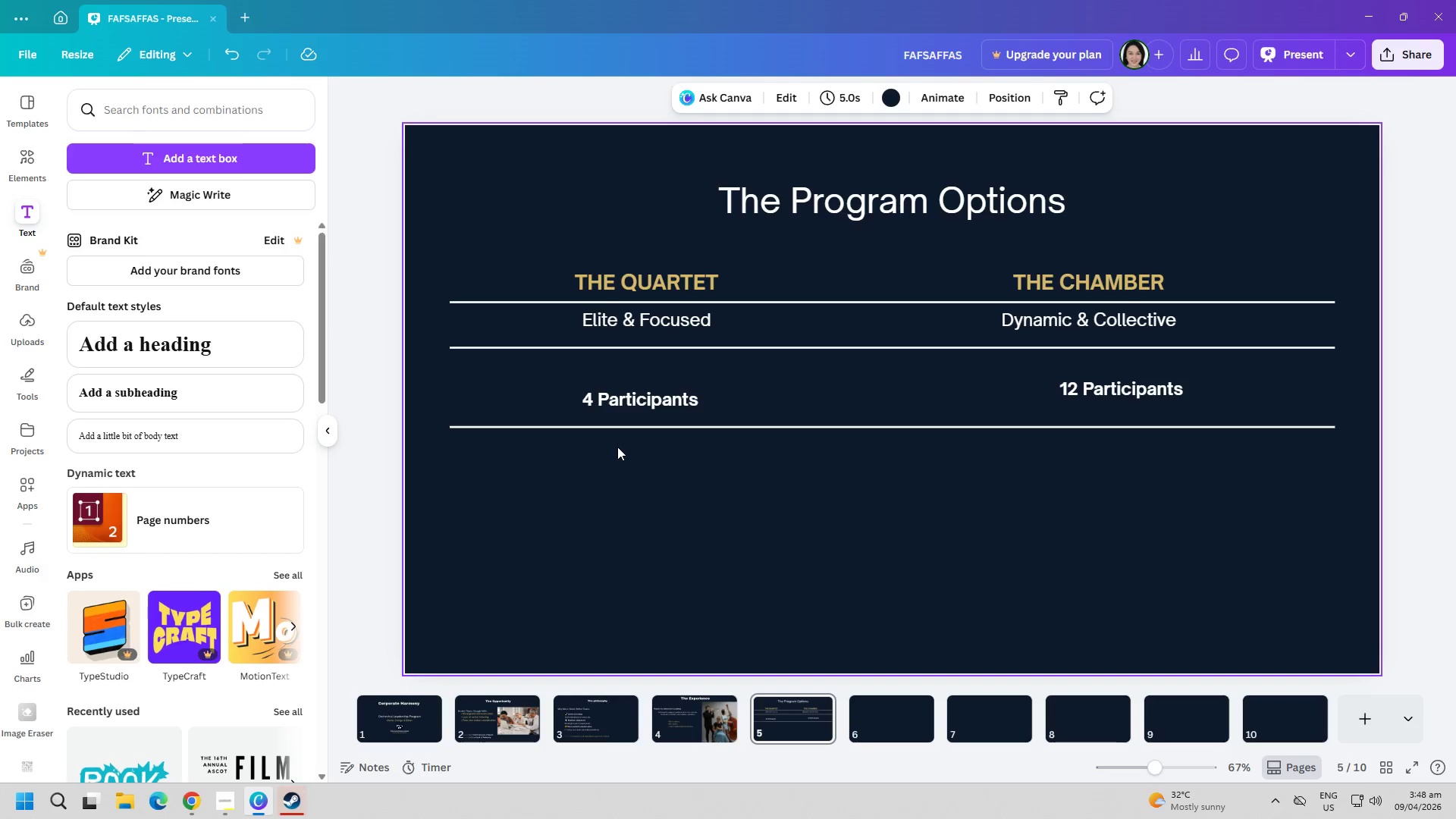 
wait(5.92)
 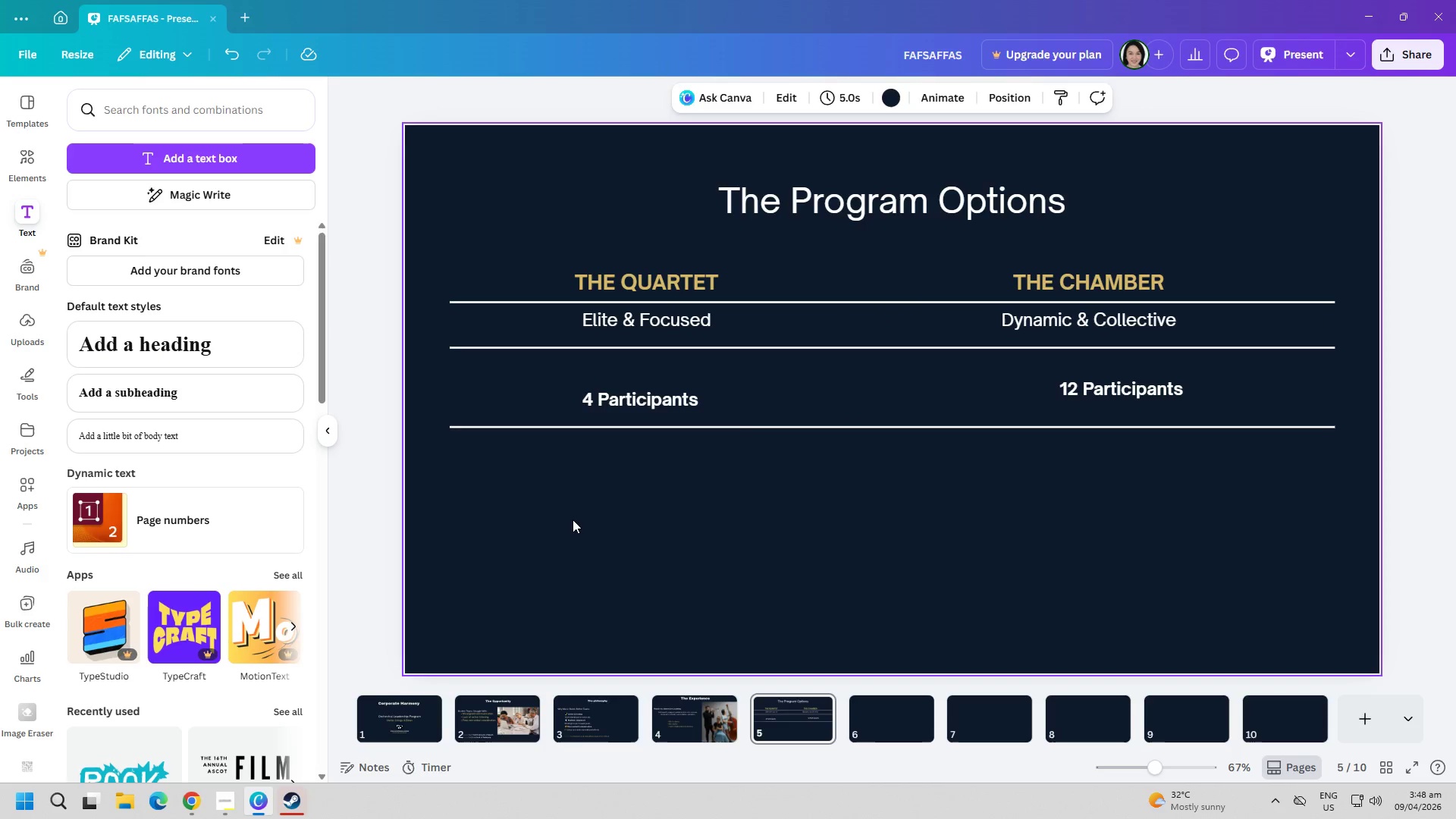 
left_click_drag(start_coordinate=[641, 393], to_coordinate=[640, 381])
 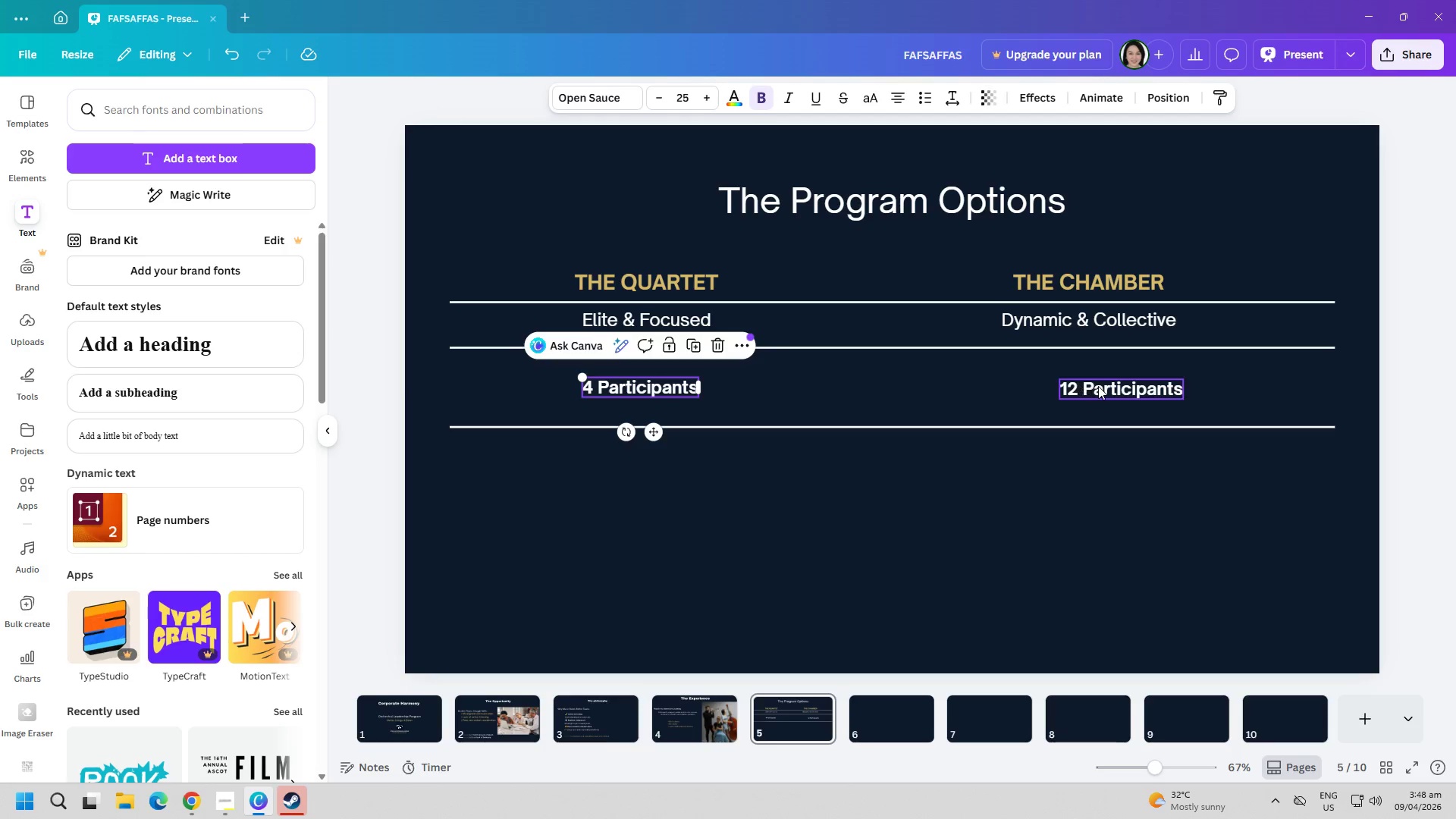 
left_click_drag(start_coordinate=[1110, 390], to_coordinate=[1110, 379])
 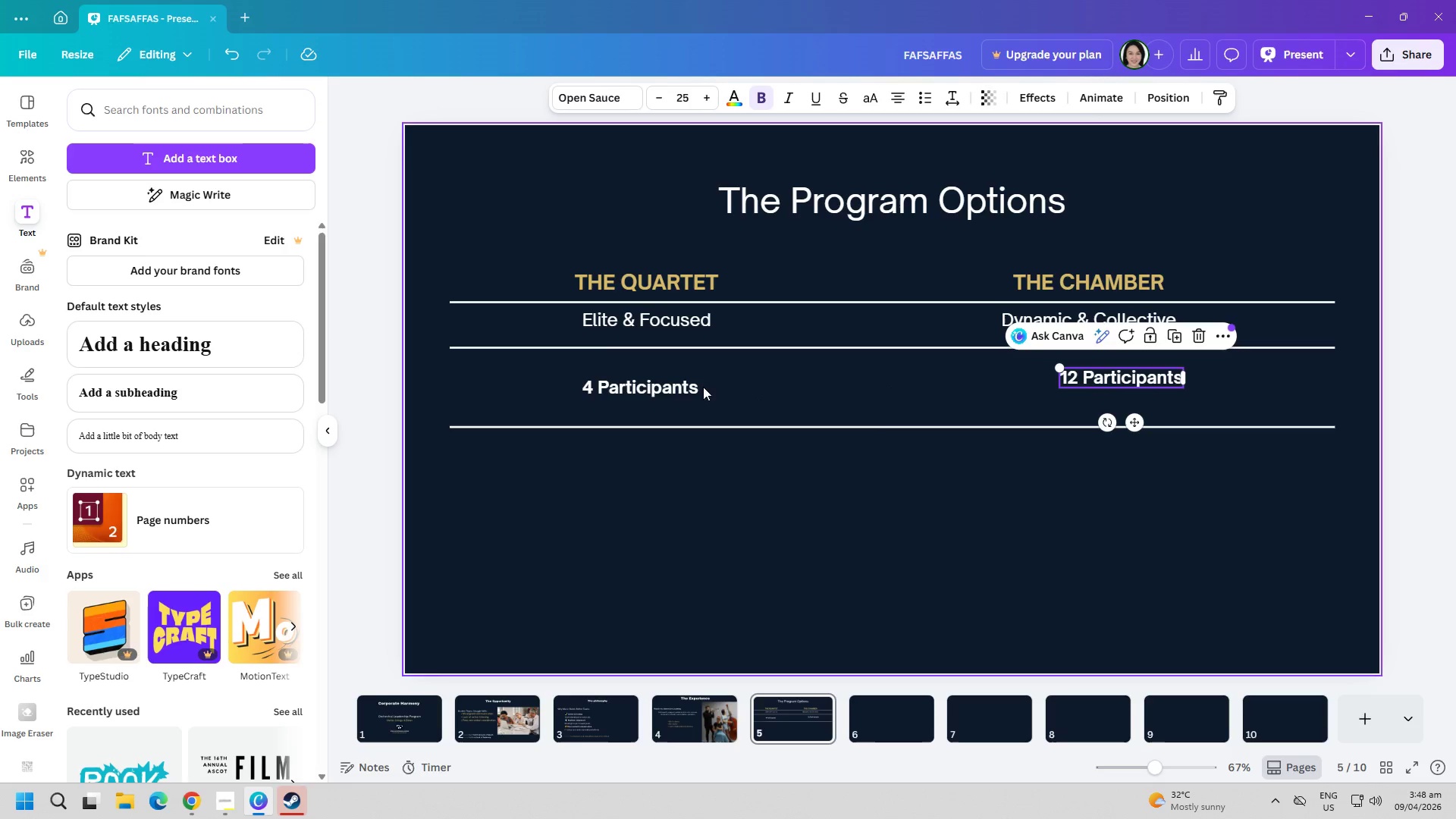 
left_click_drag(start_coordinate=[650, 390], to_coordinate=[648, 384])
 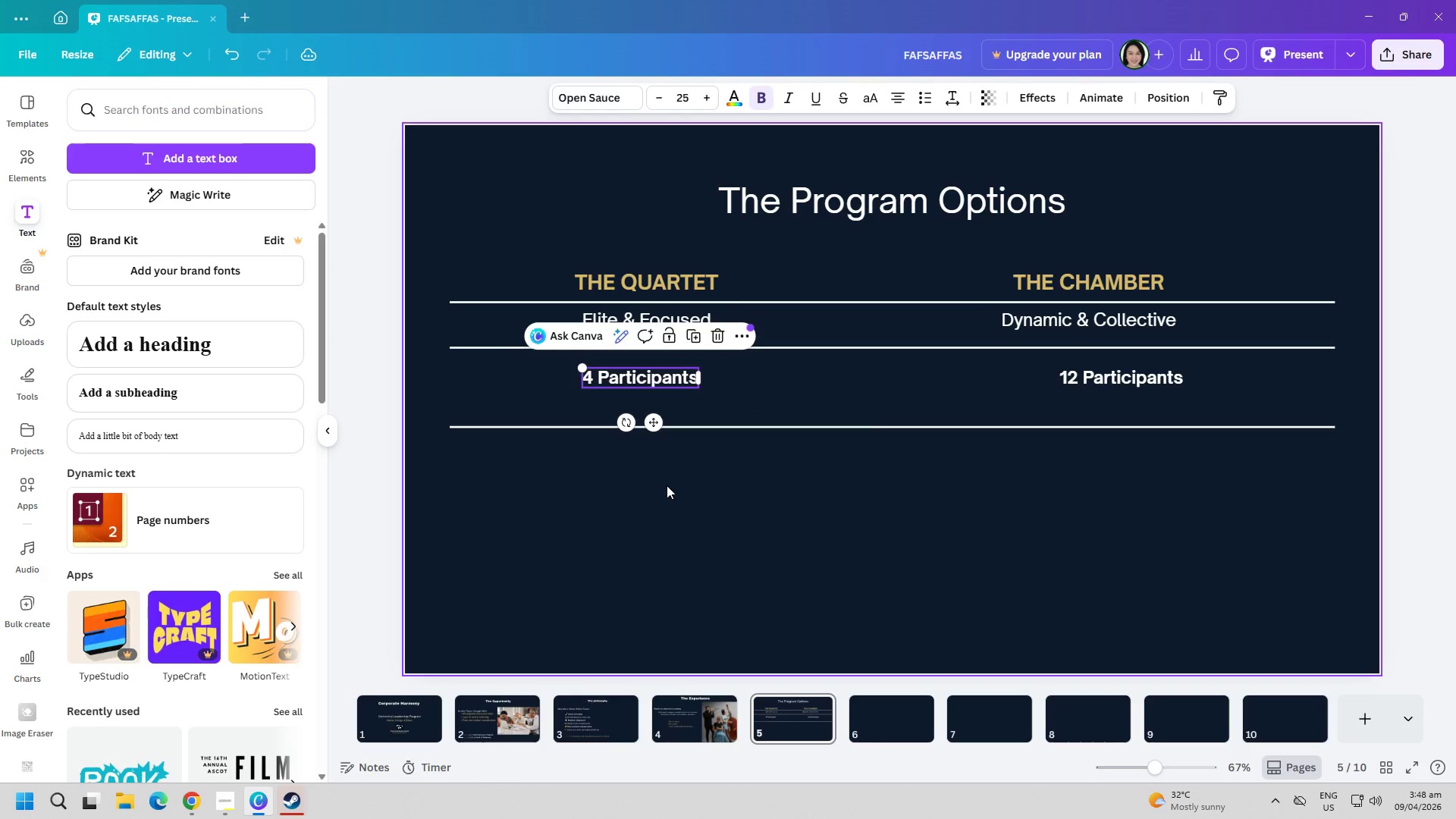 
left_click([667, 485])
 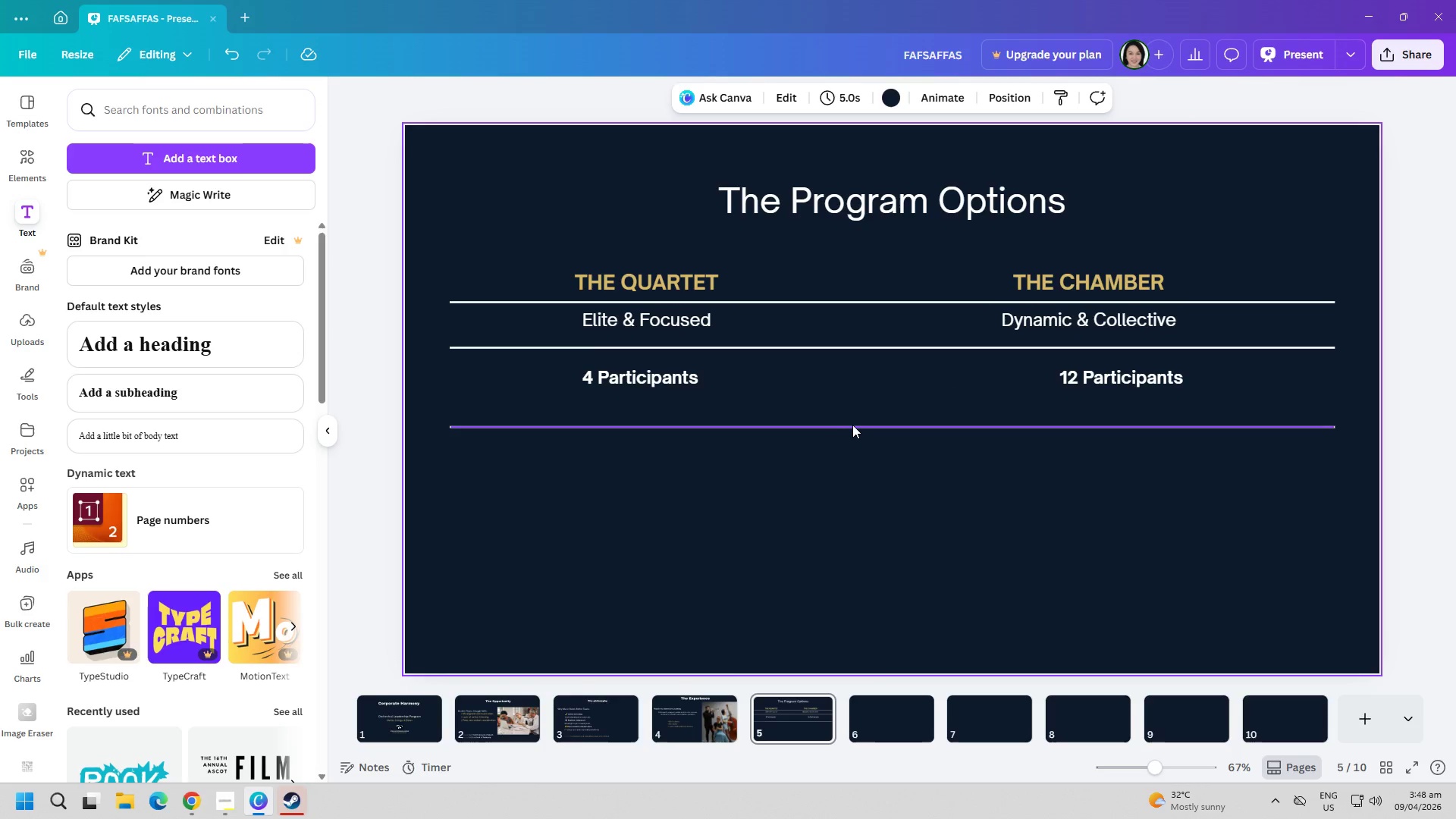 
left_click_drag(start_coordinate=[855, 425], to_coordinate=[855, 413])
 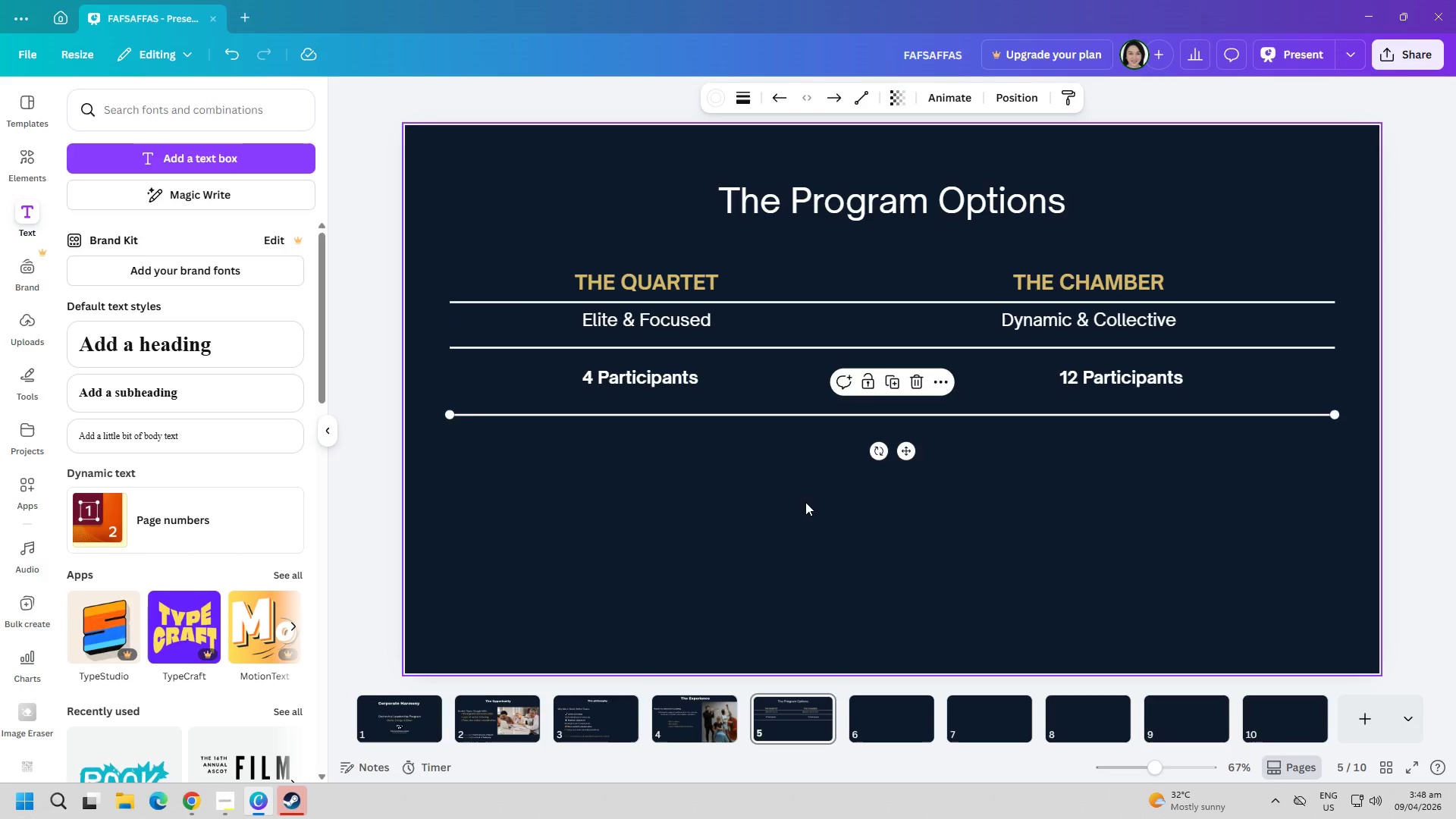 
left_click([805, 502])
 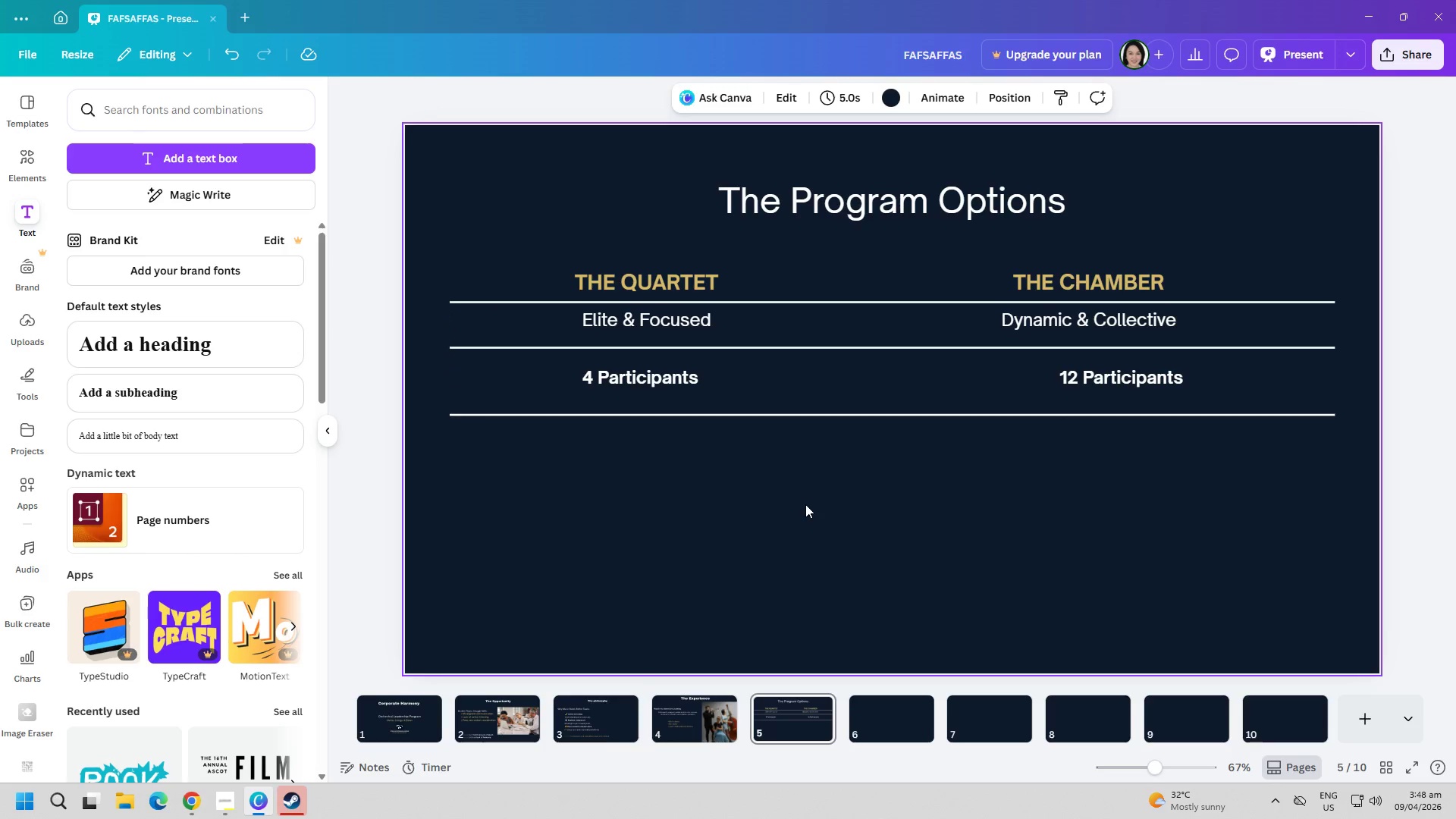 
wait(6.22)
 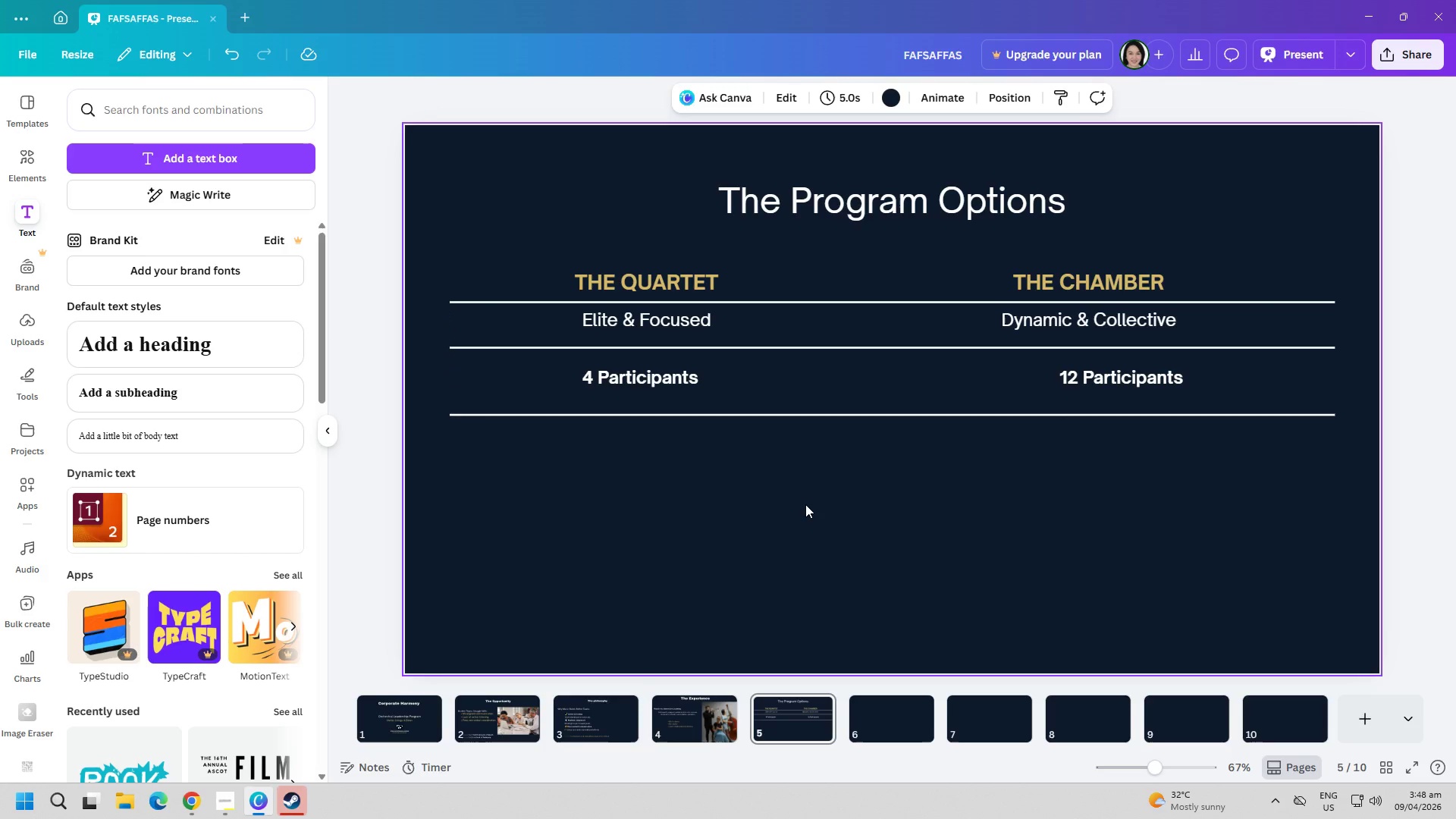 
left_click([199, 158])
 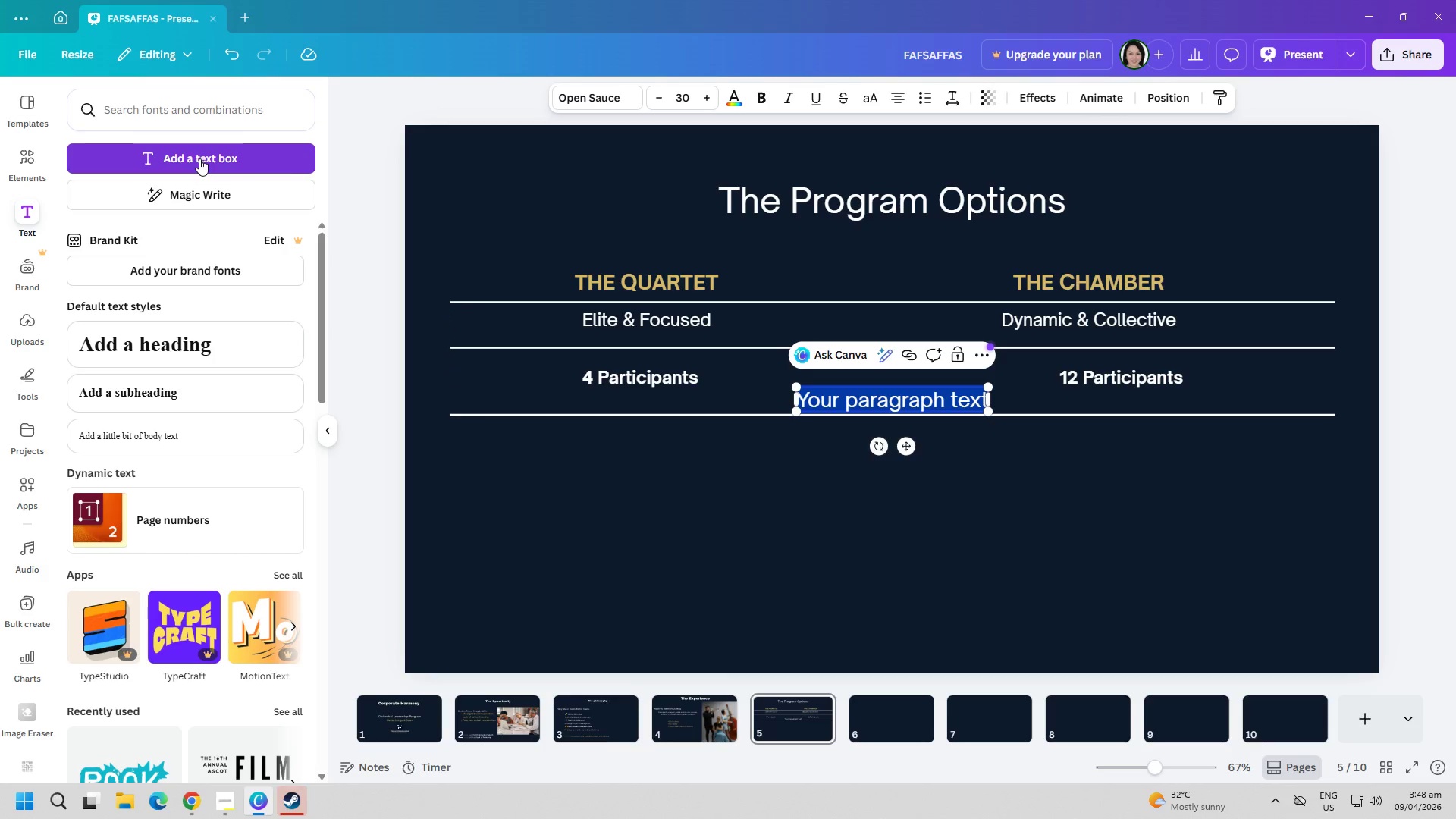 
type(Intensive LIntensive Leadership F)
 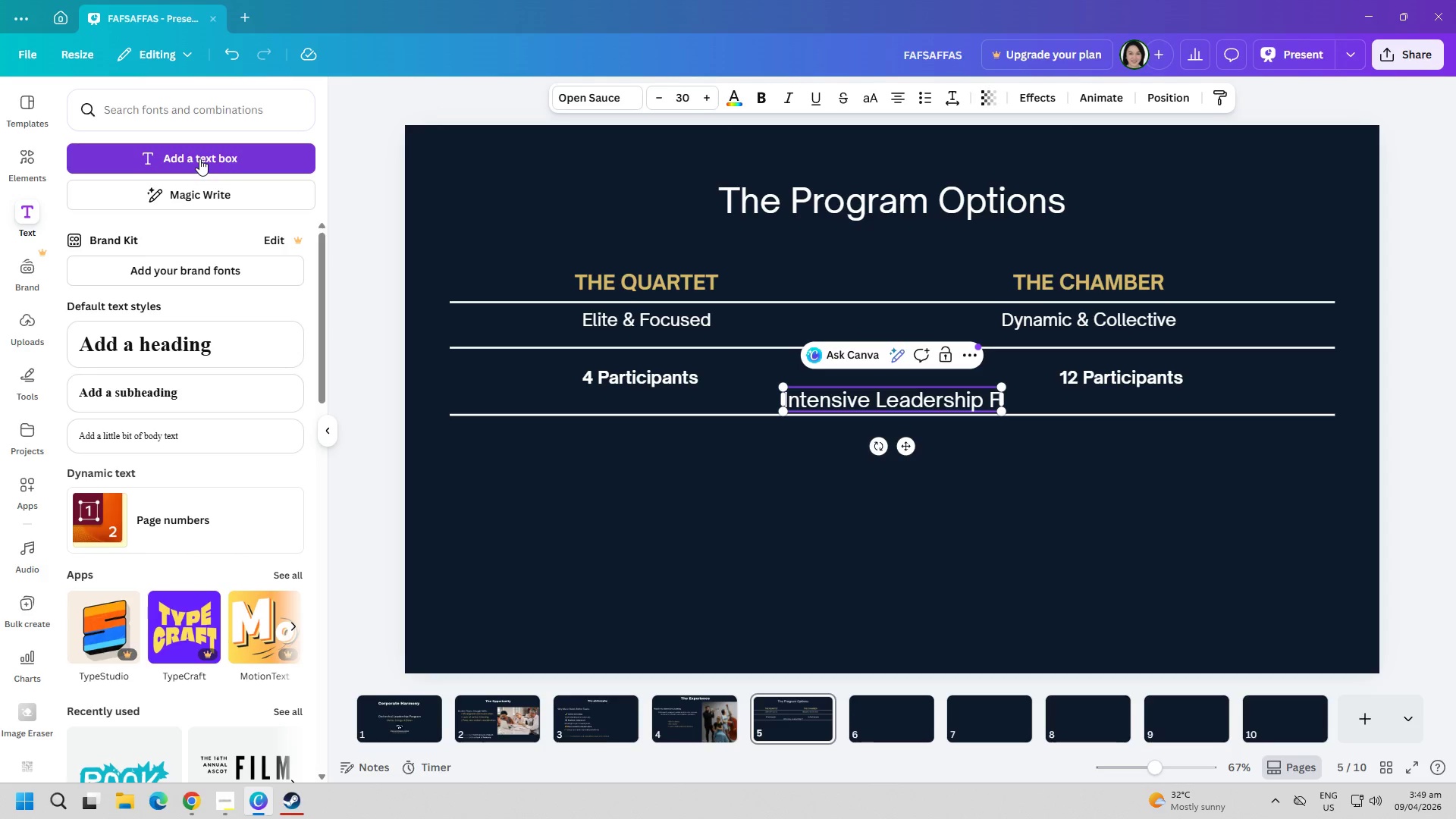 
hold_key(key=Backspace, duration=0.84)
 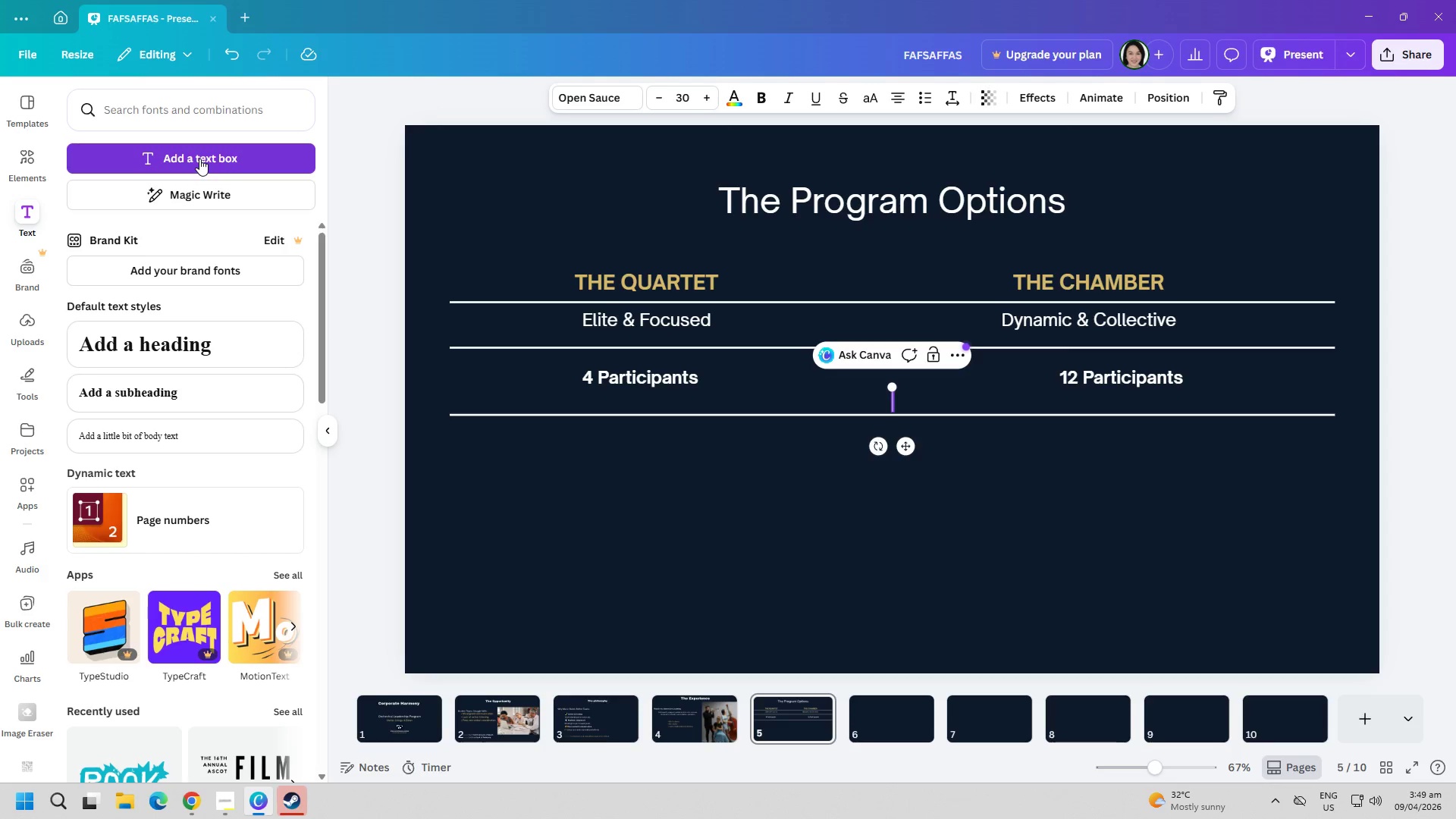 
hold_key(key=Backspace, duration=10.47)
 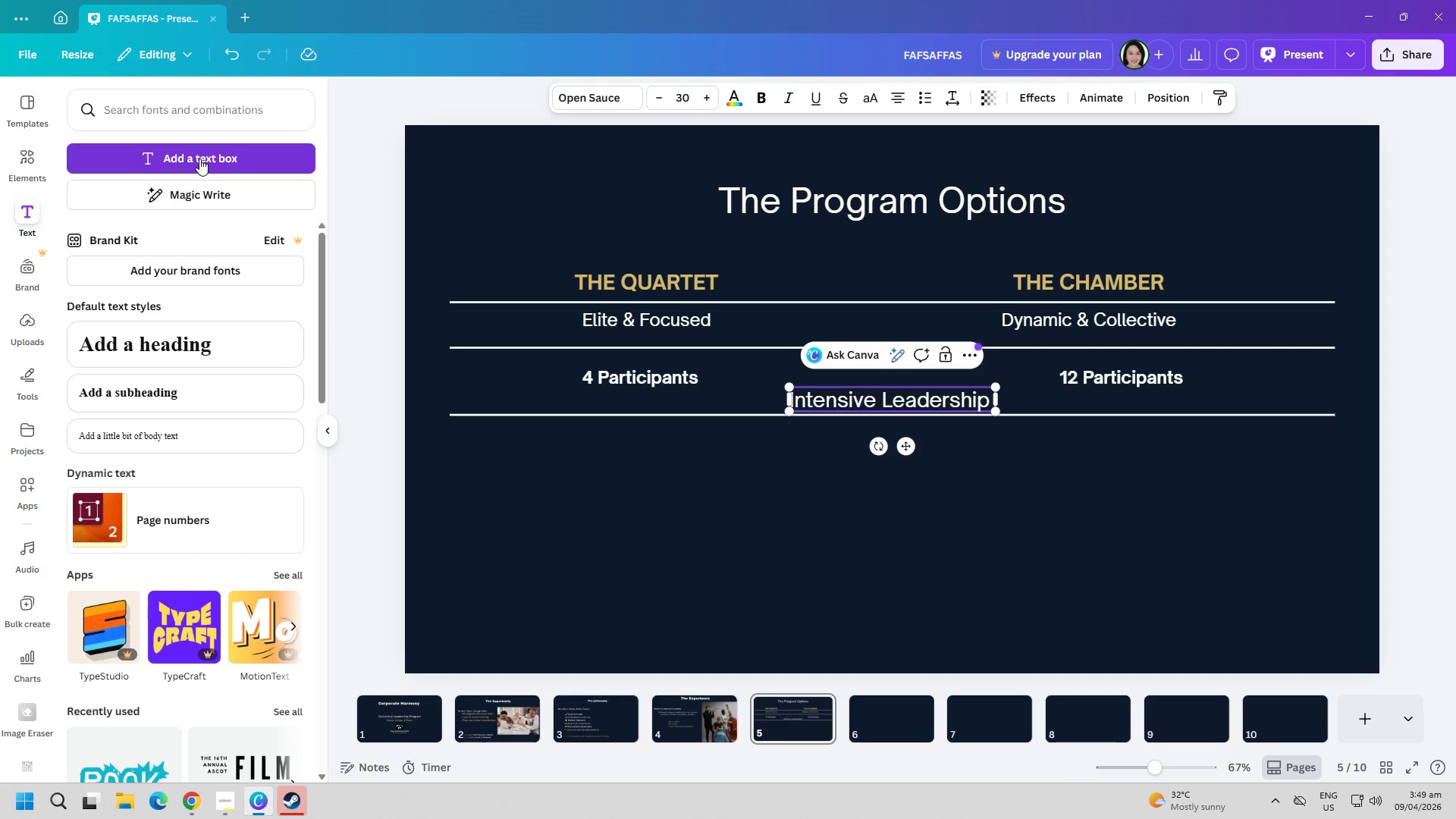 
key(Enter)
 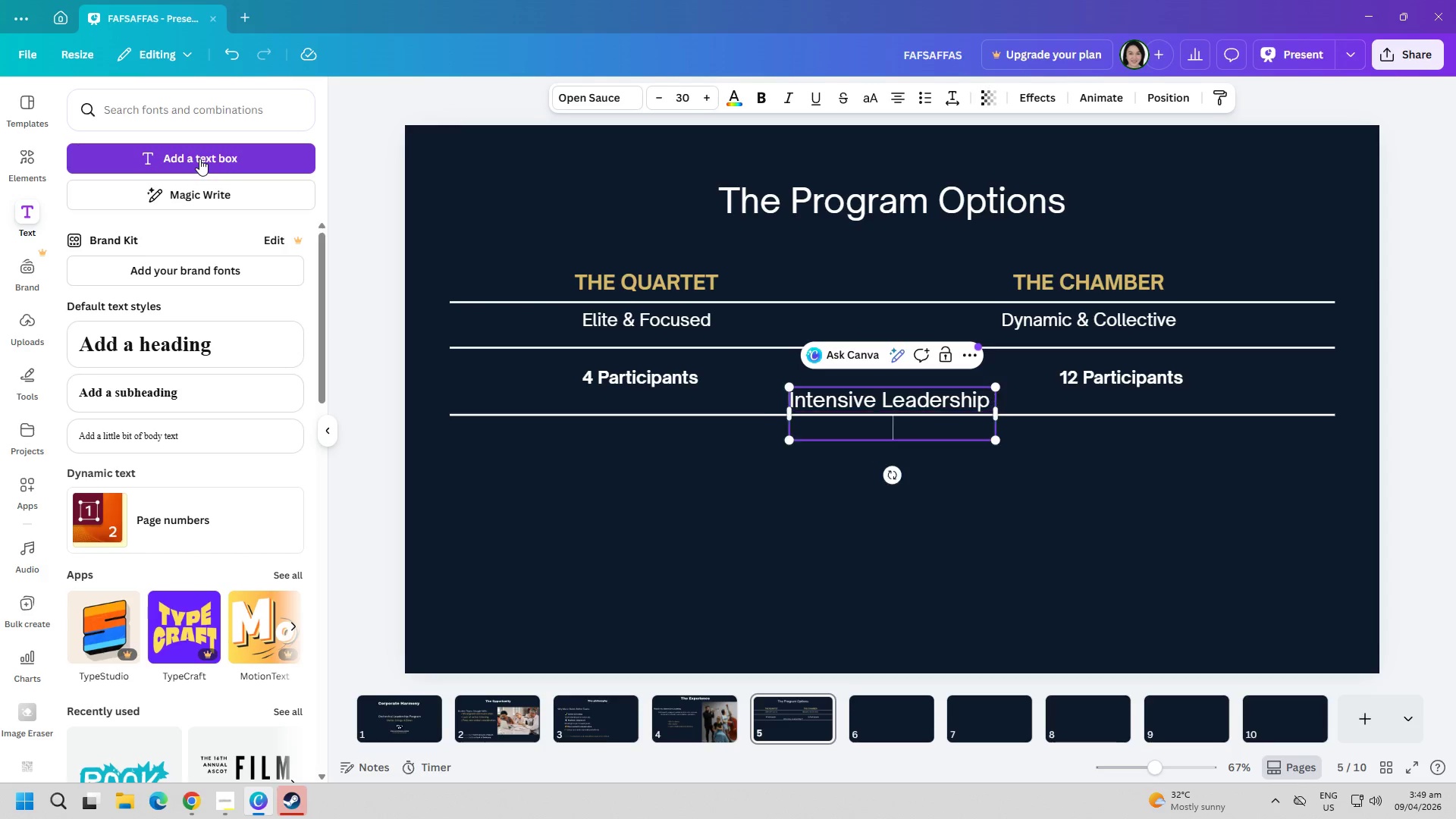 
type(Focus)
 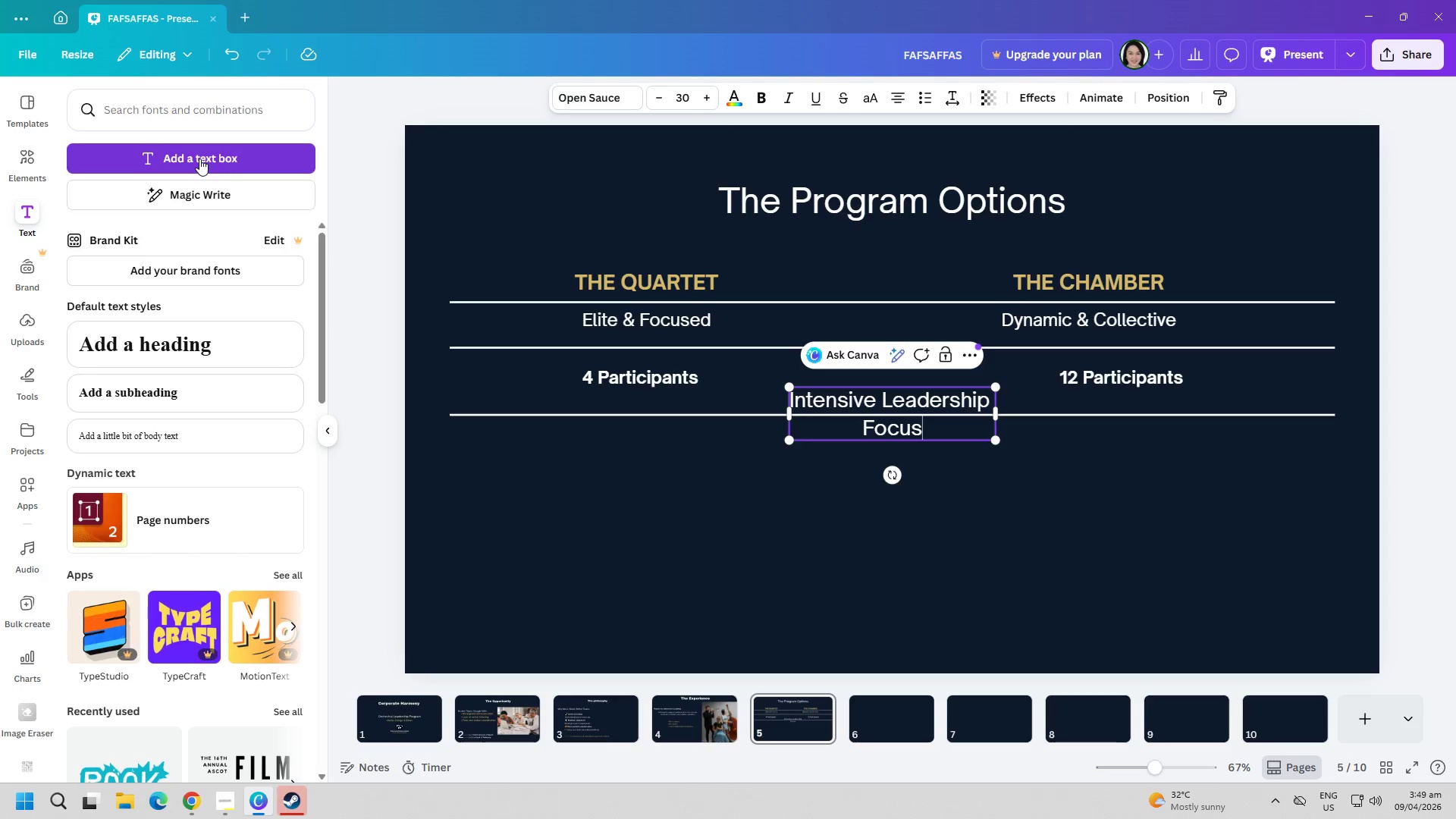 
key(Control+ControlLeft)
 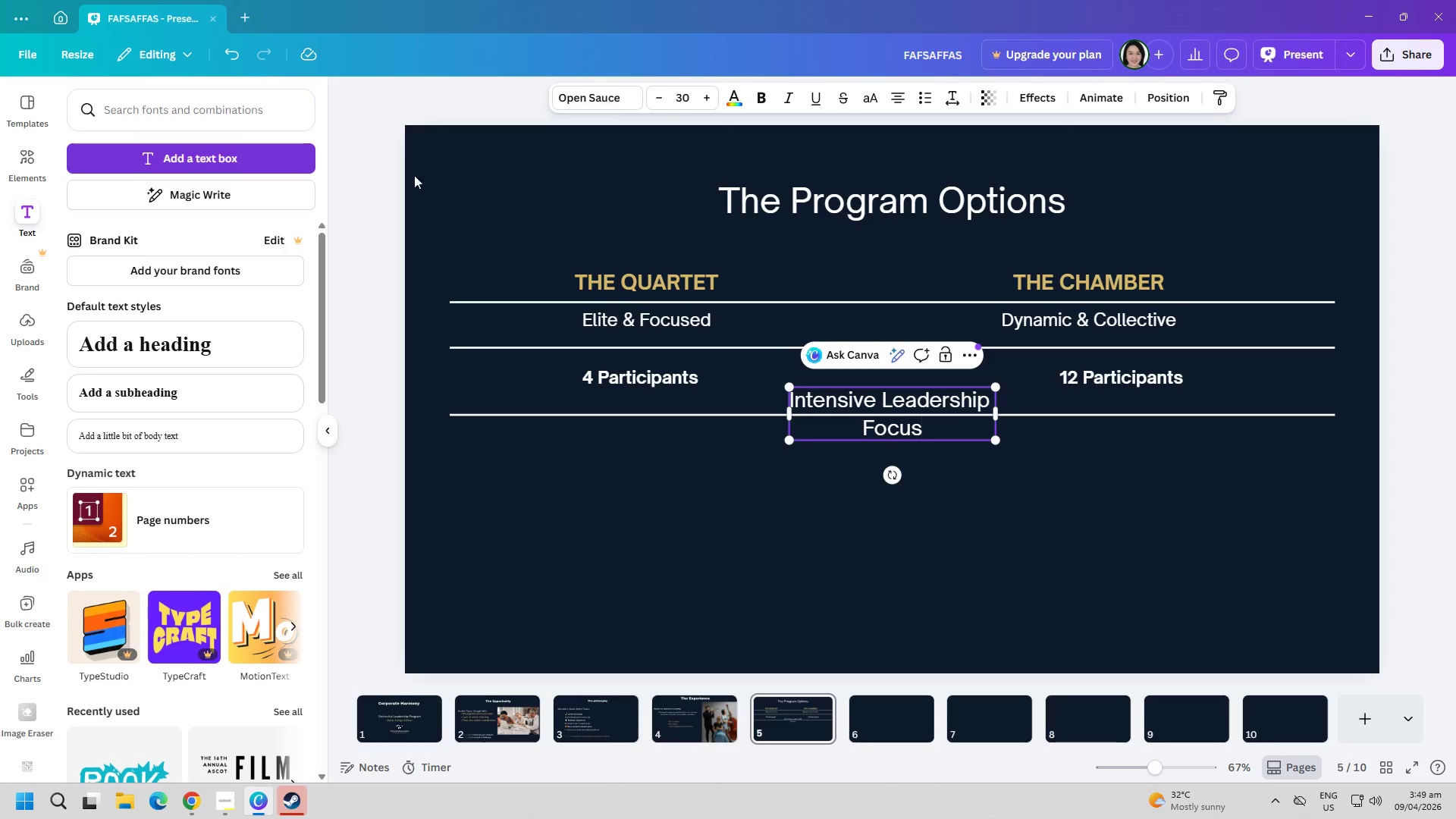 
key(Control+A)
 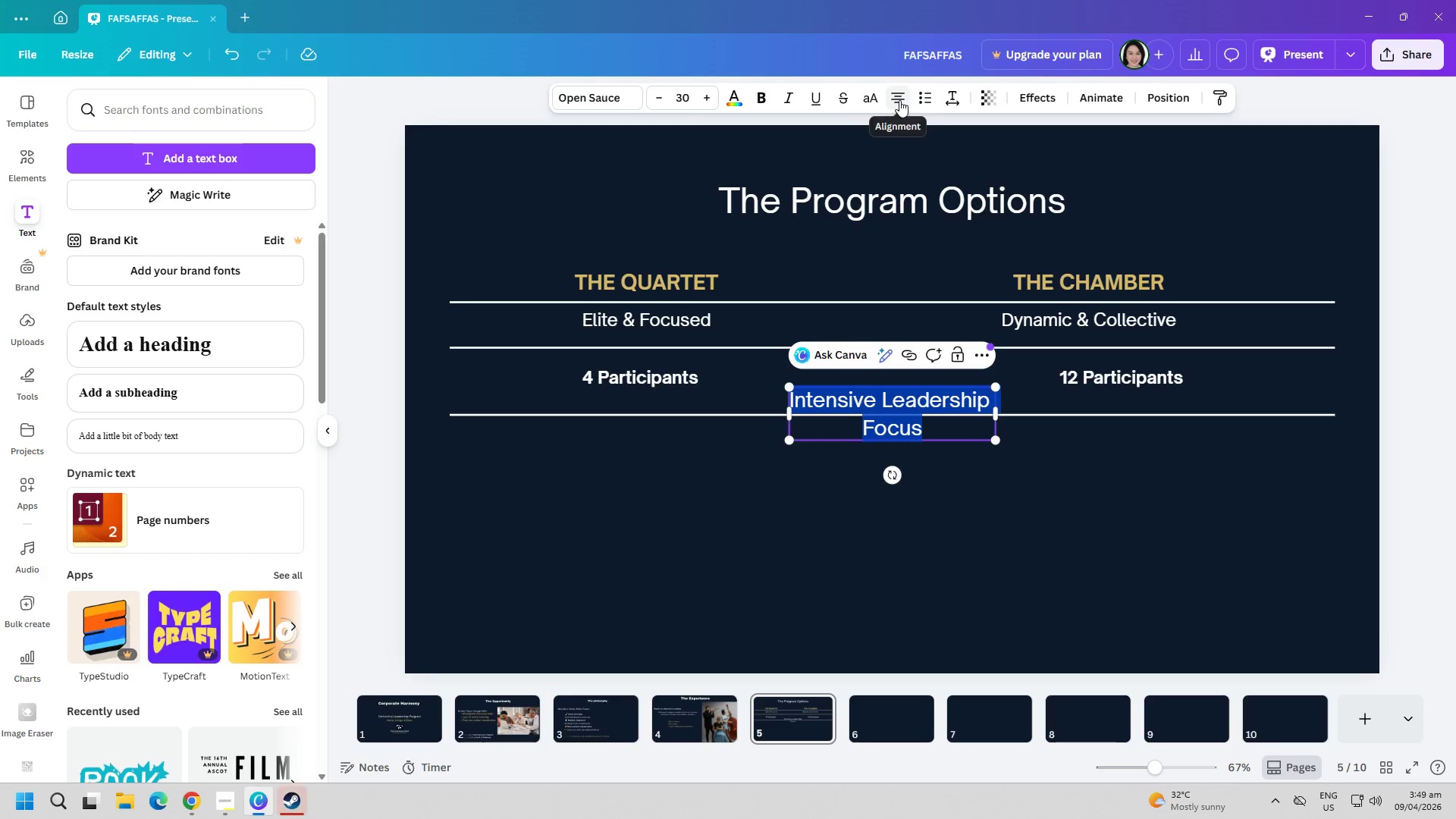 
double_click([812, 506])
 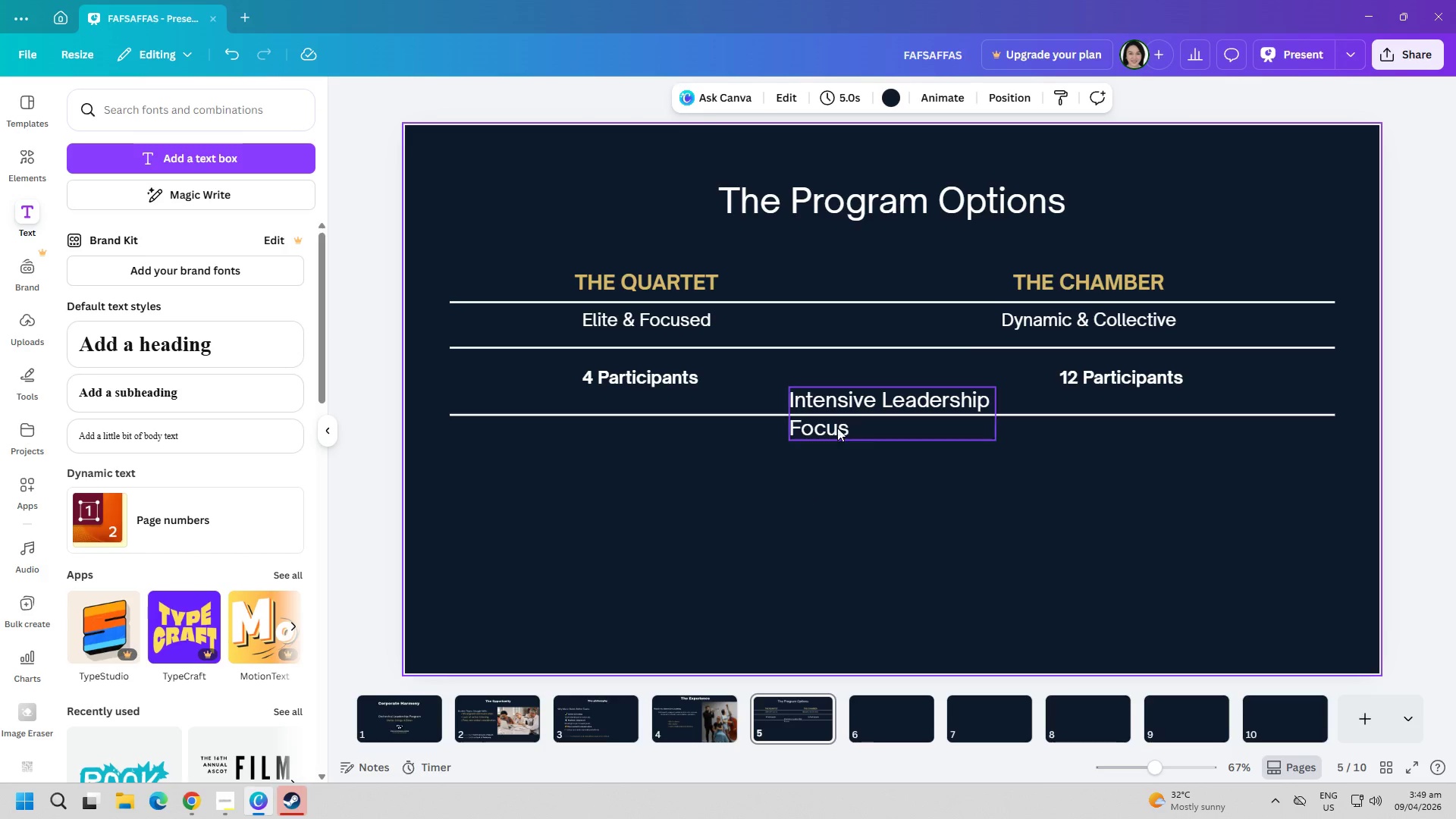 
left_click_drag(start_coordinate=[831, 418], to_coordinate=[613, 467])
 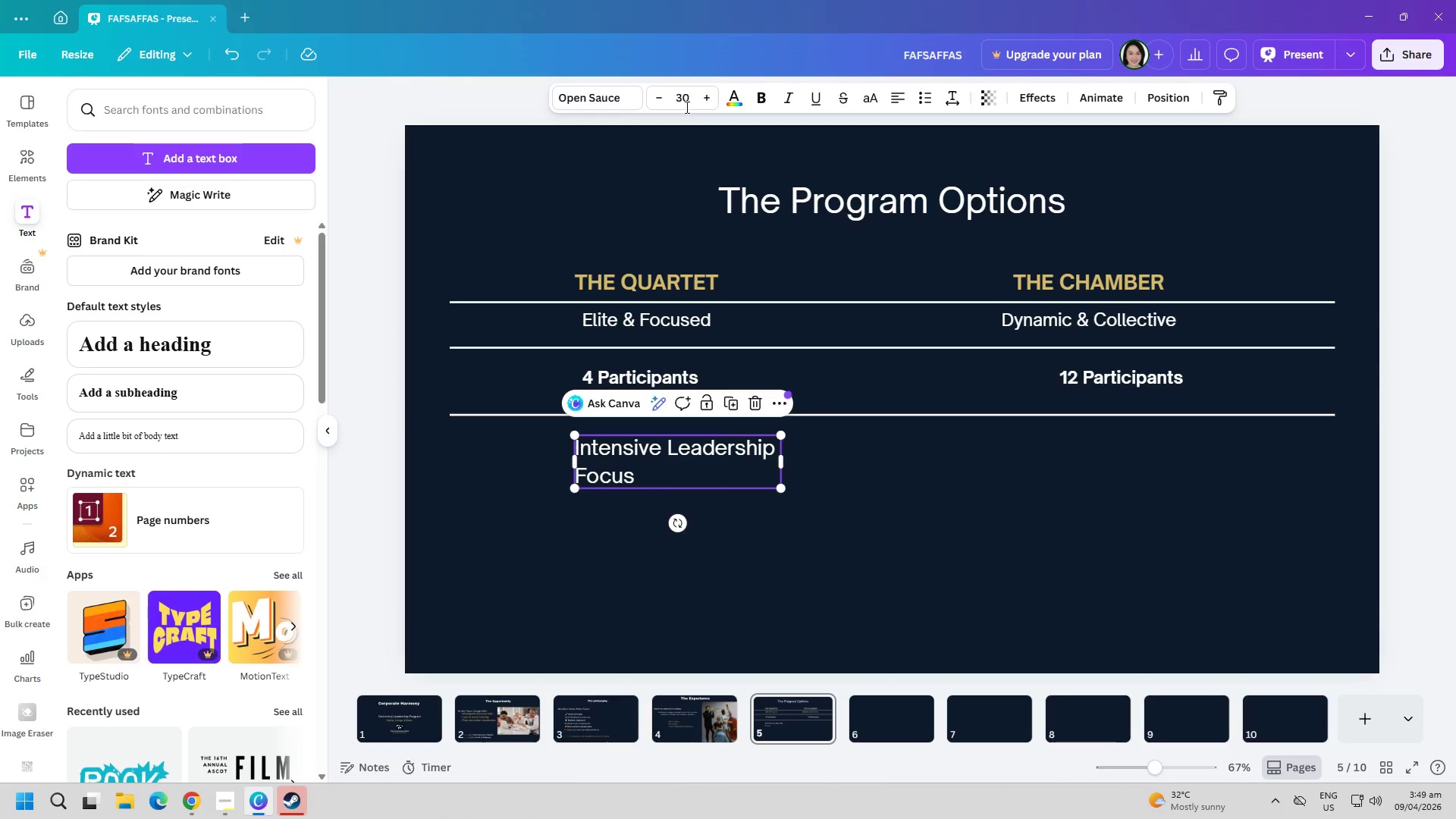 
left_click([694, 99])
 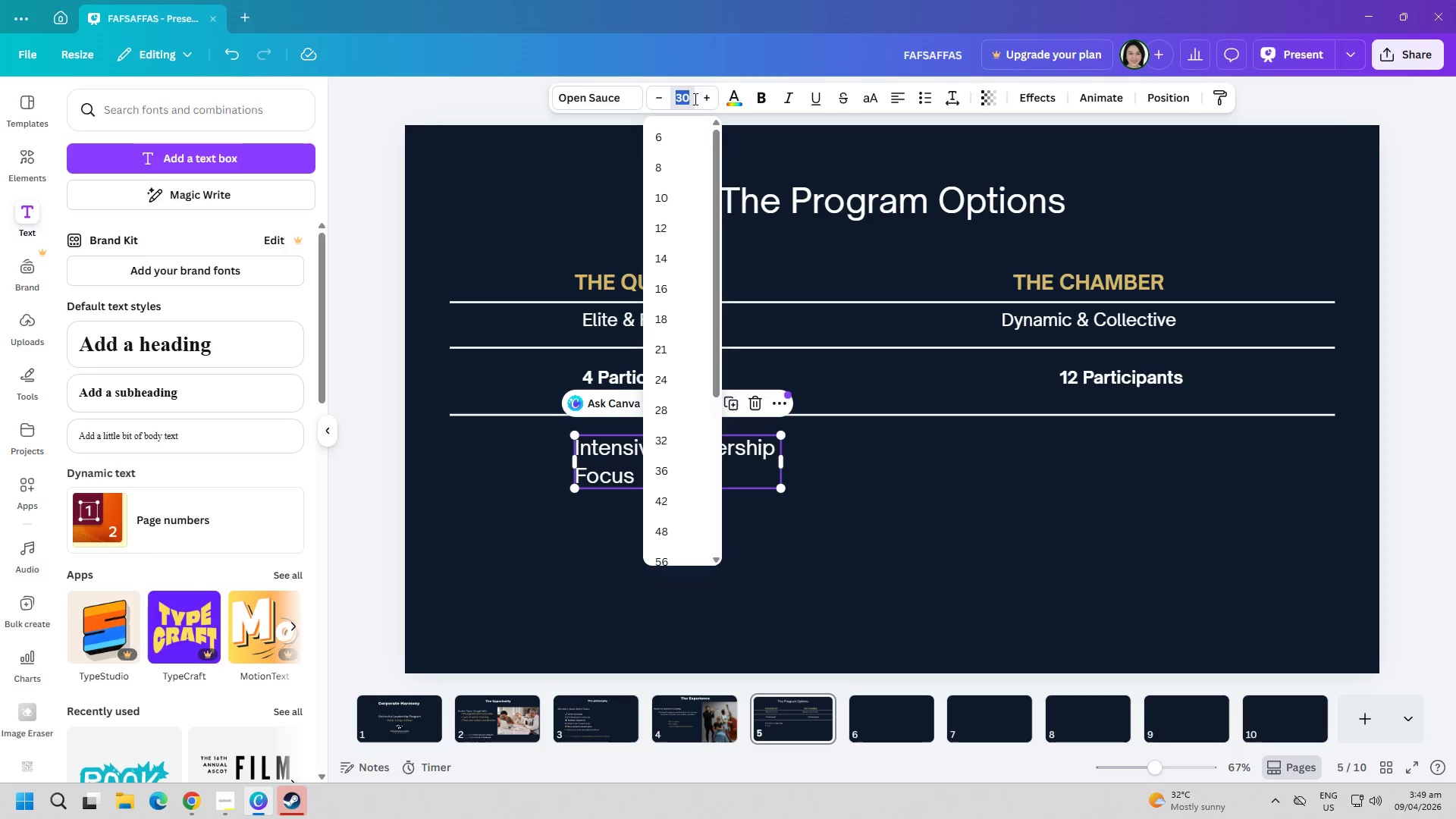 
type(25)
 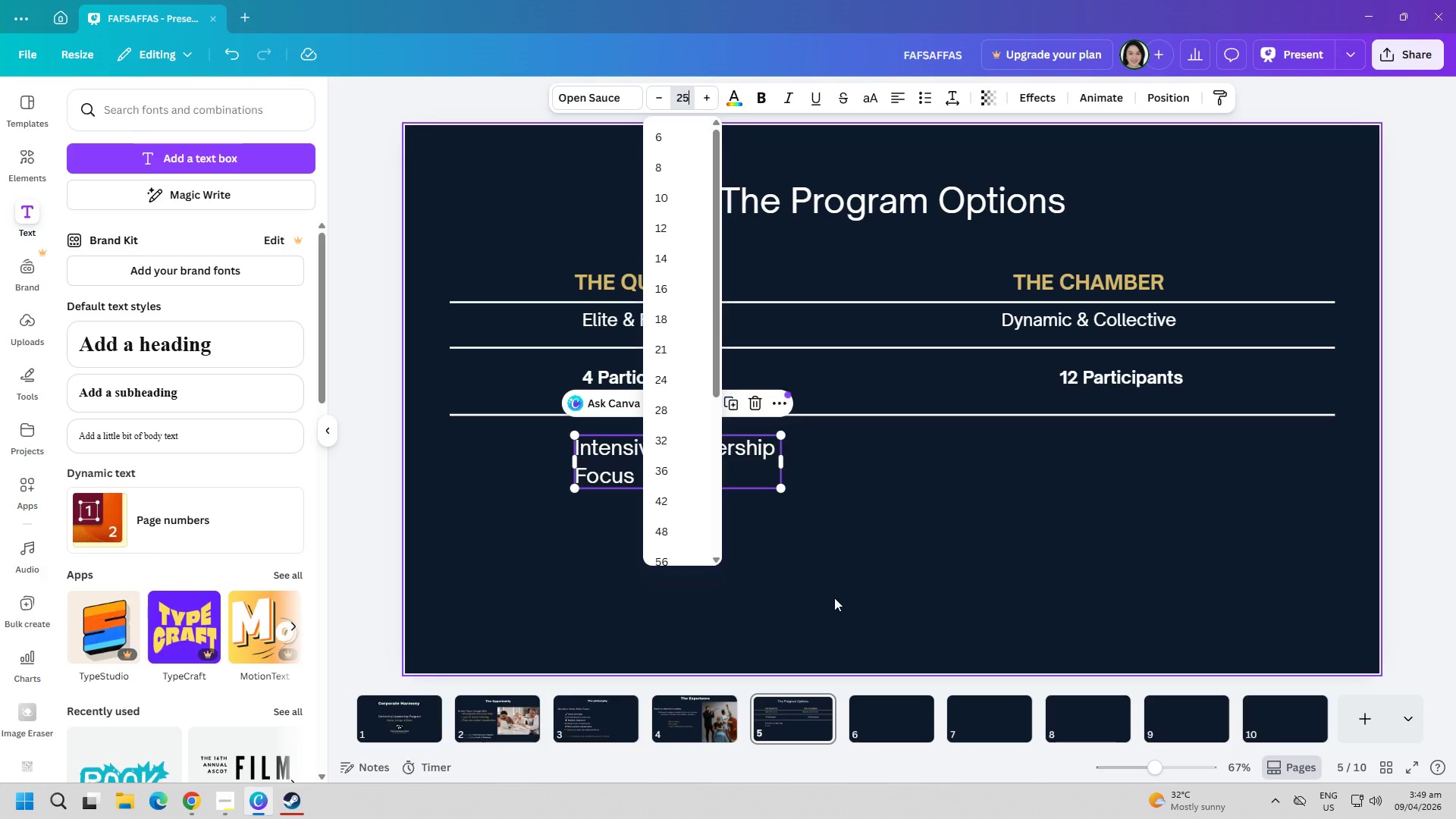 
left_click([839, 603])
 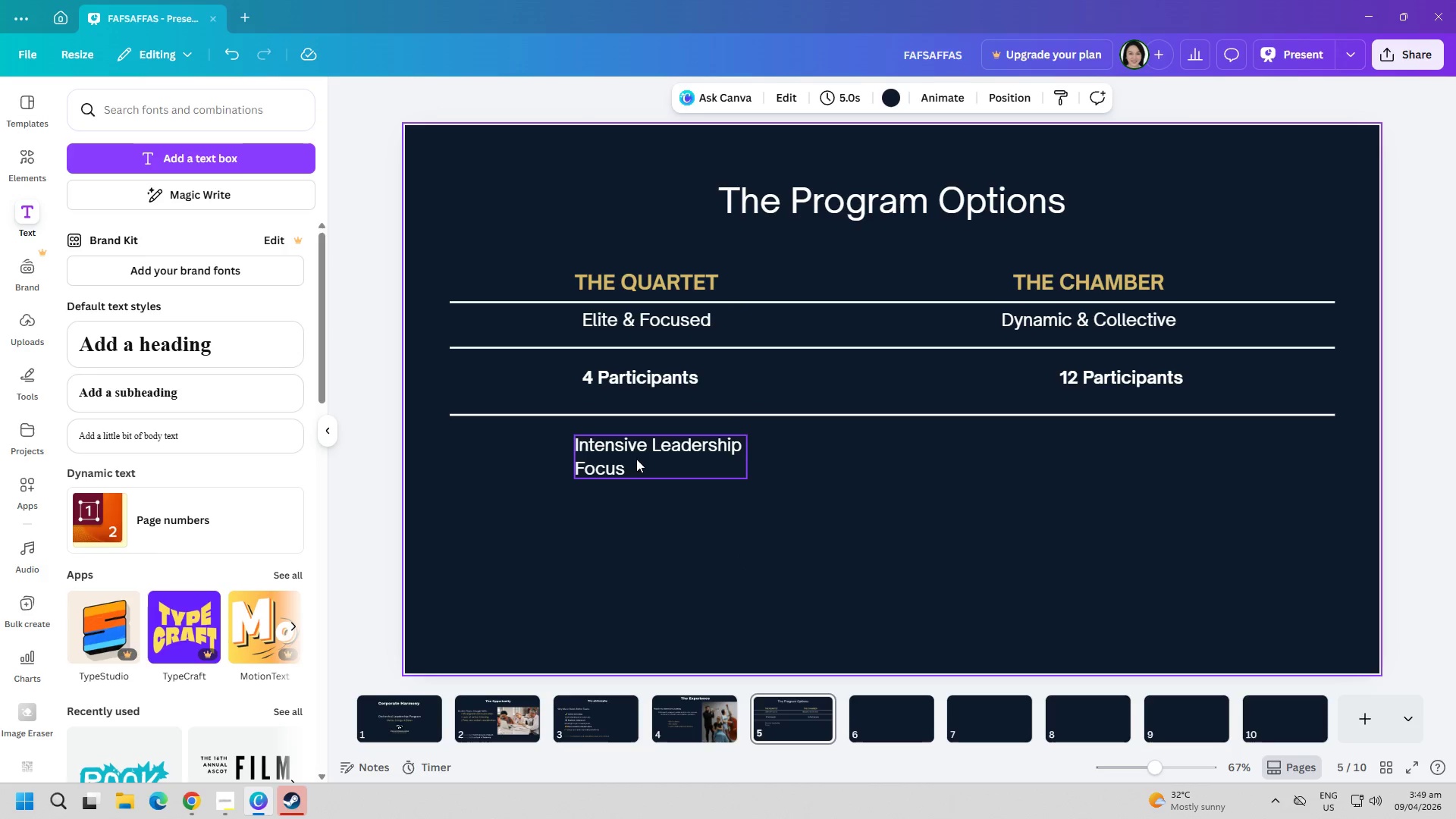 
left_click([227, 158])
 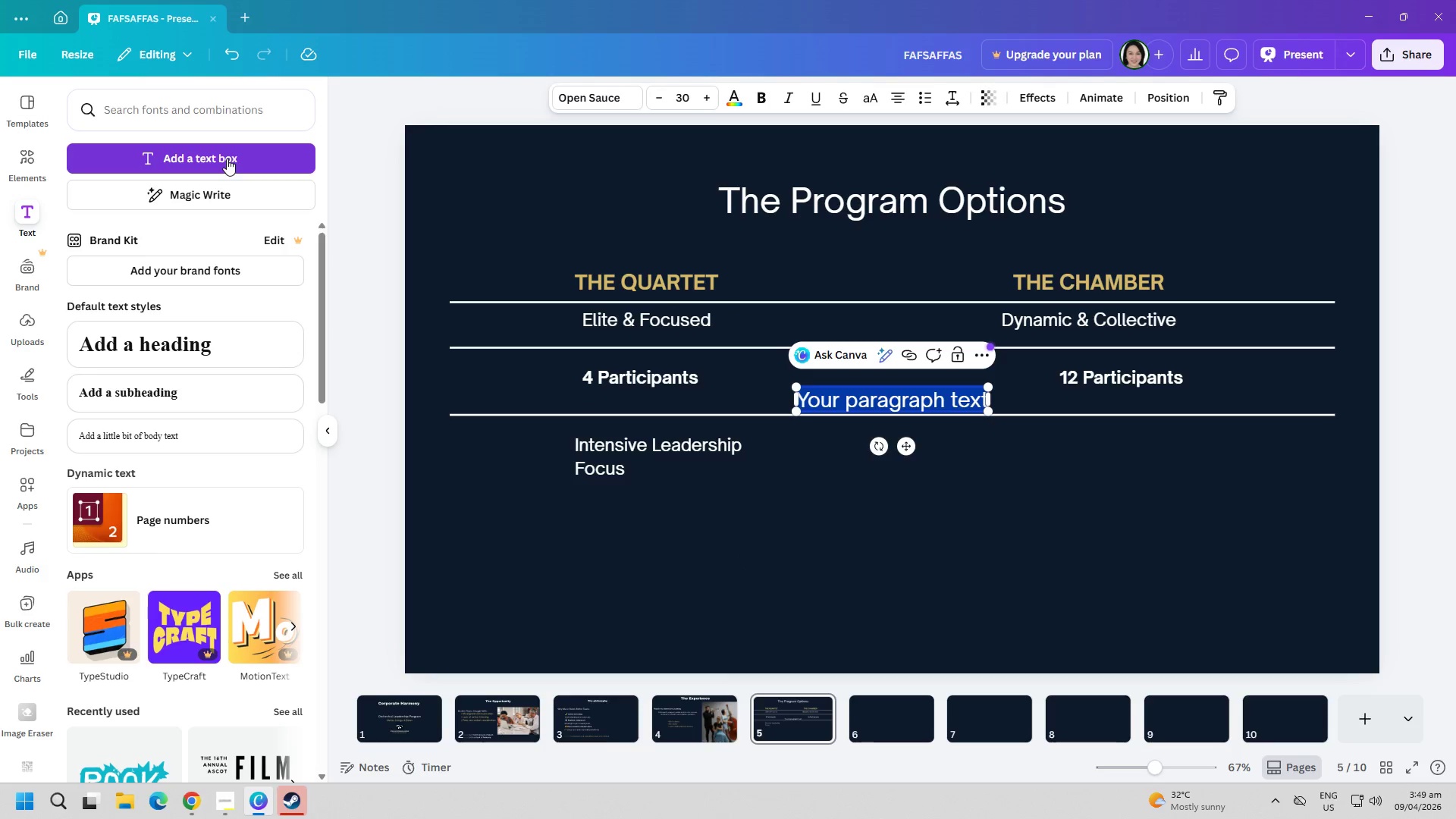 
type(Department-l)
key(Backspace)
type(Level)
 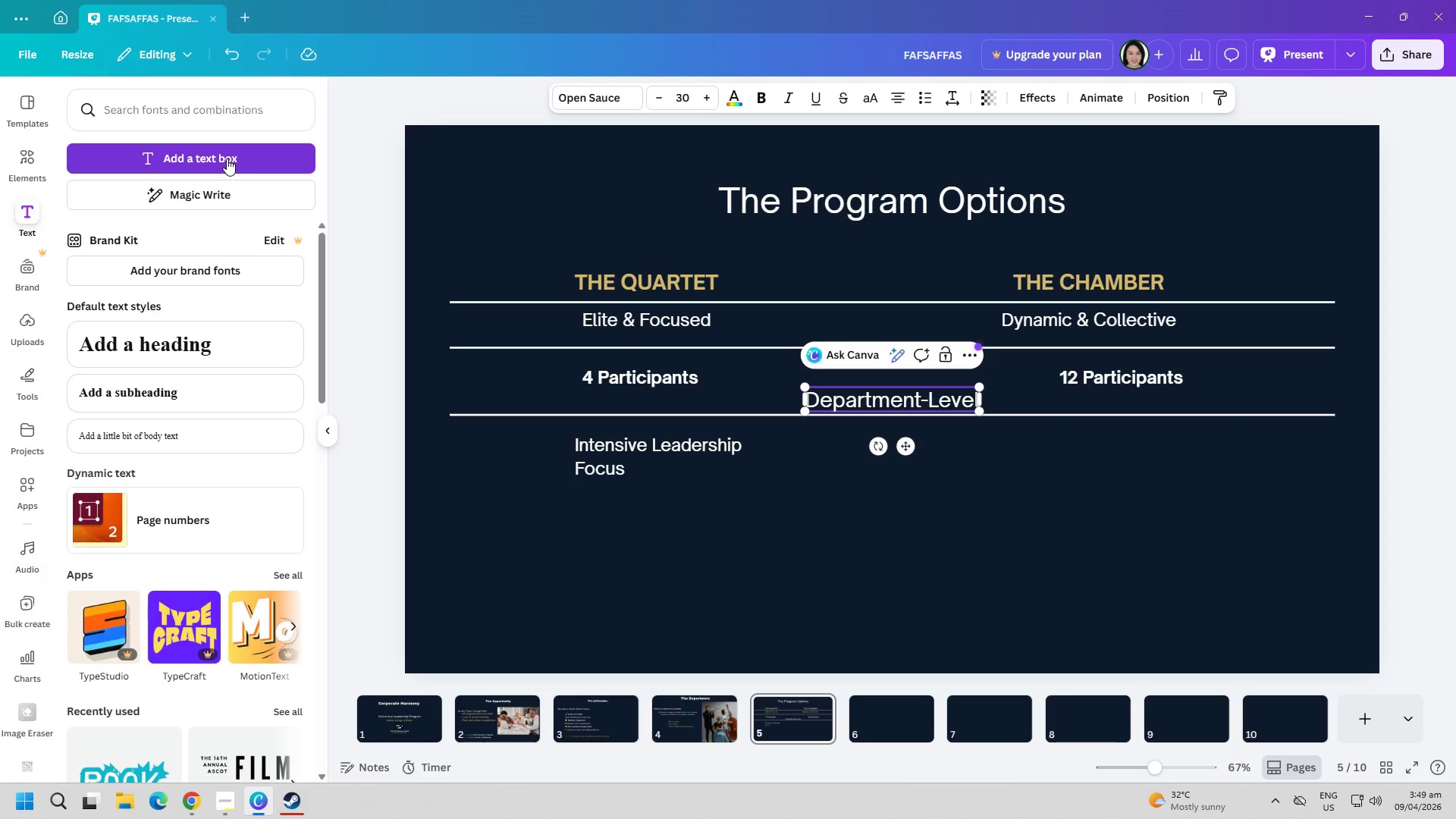 
key(Enter)
 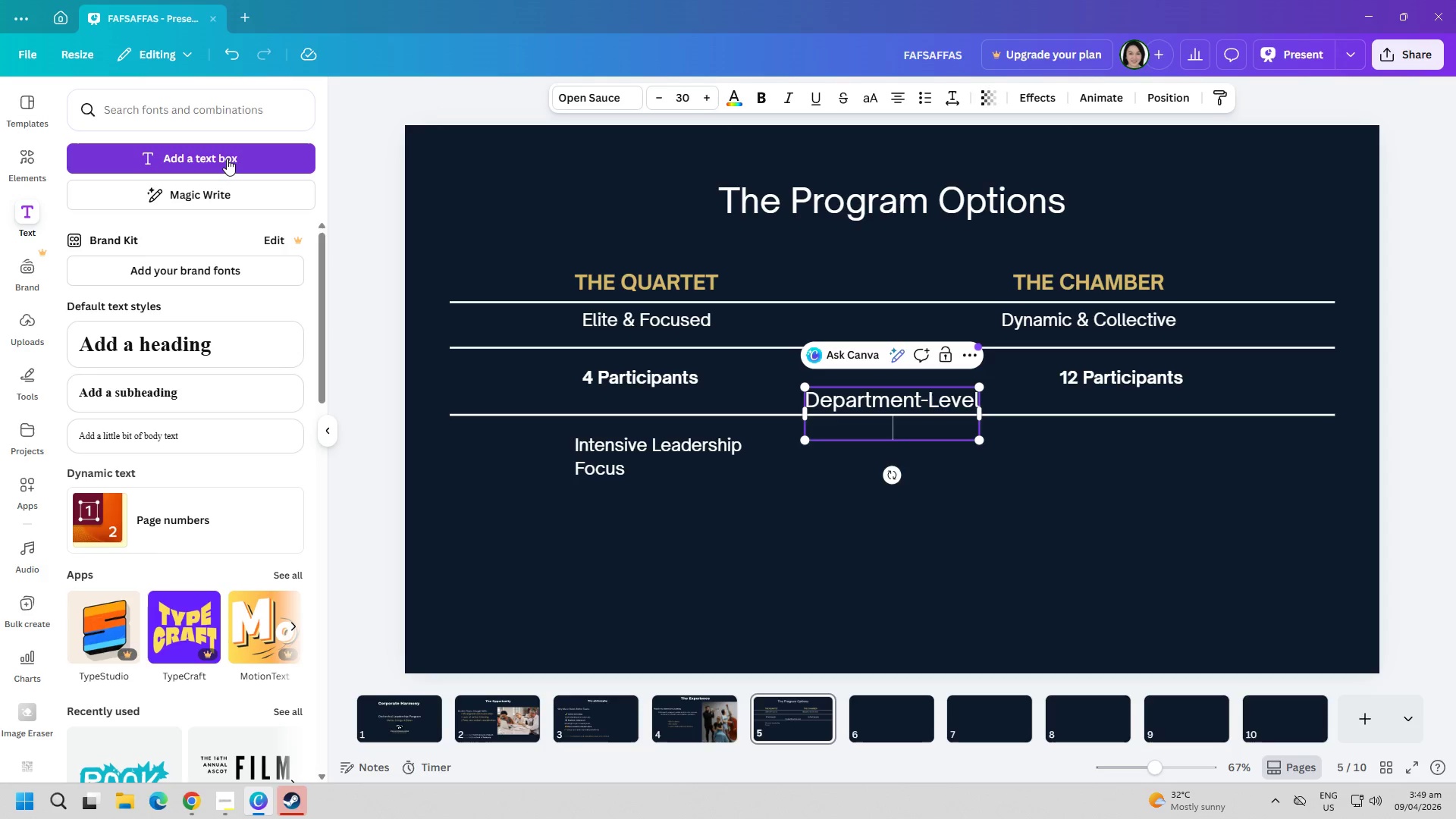 
type(Engagement)
 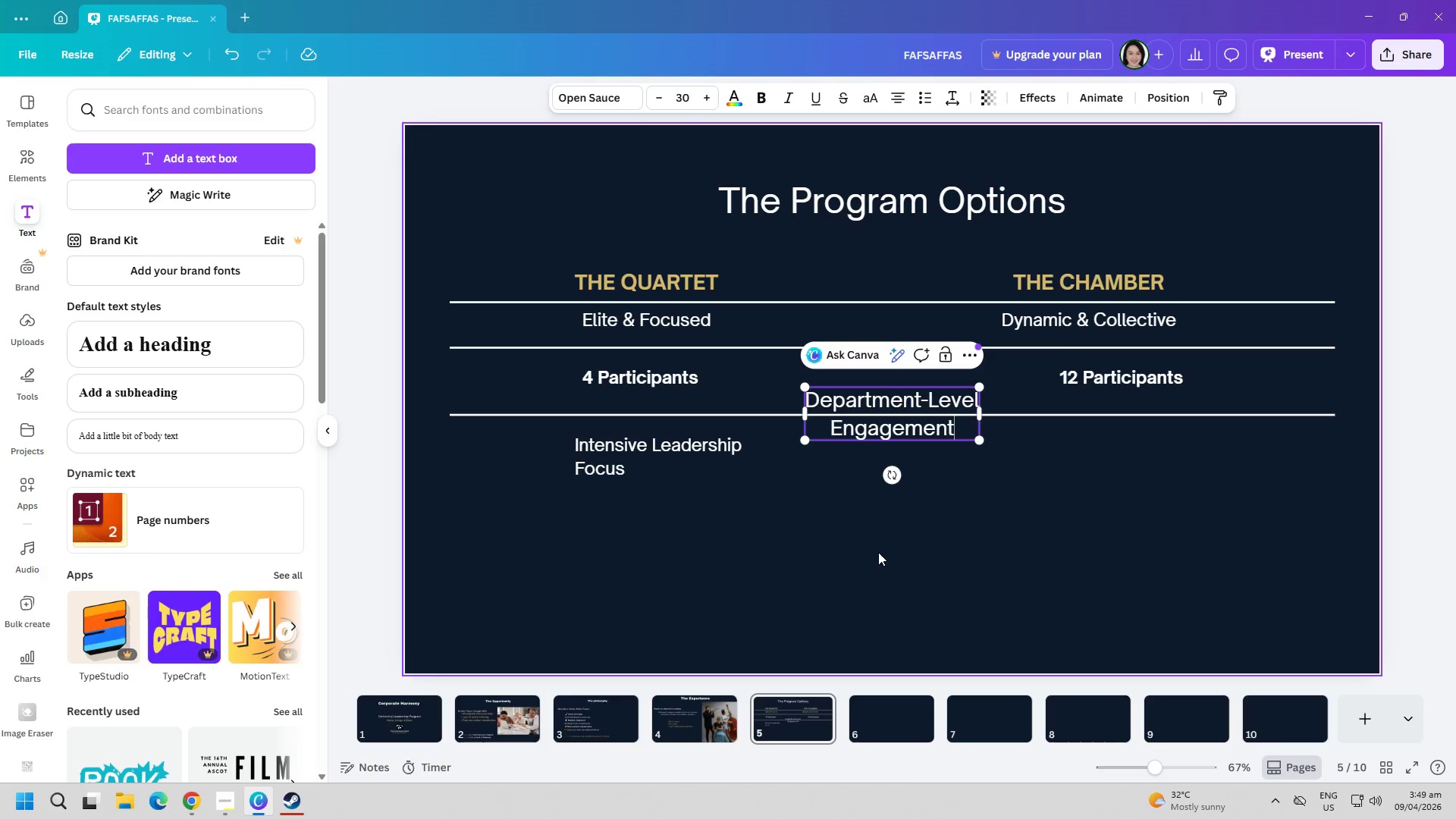 
left_click([905, 542])
 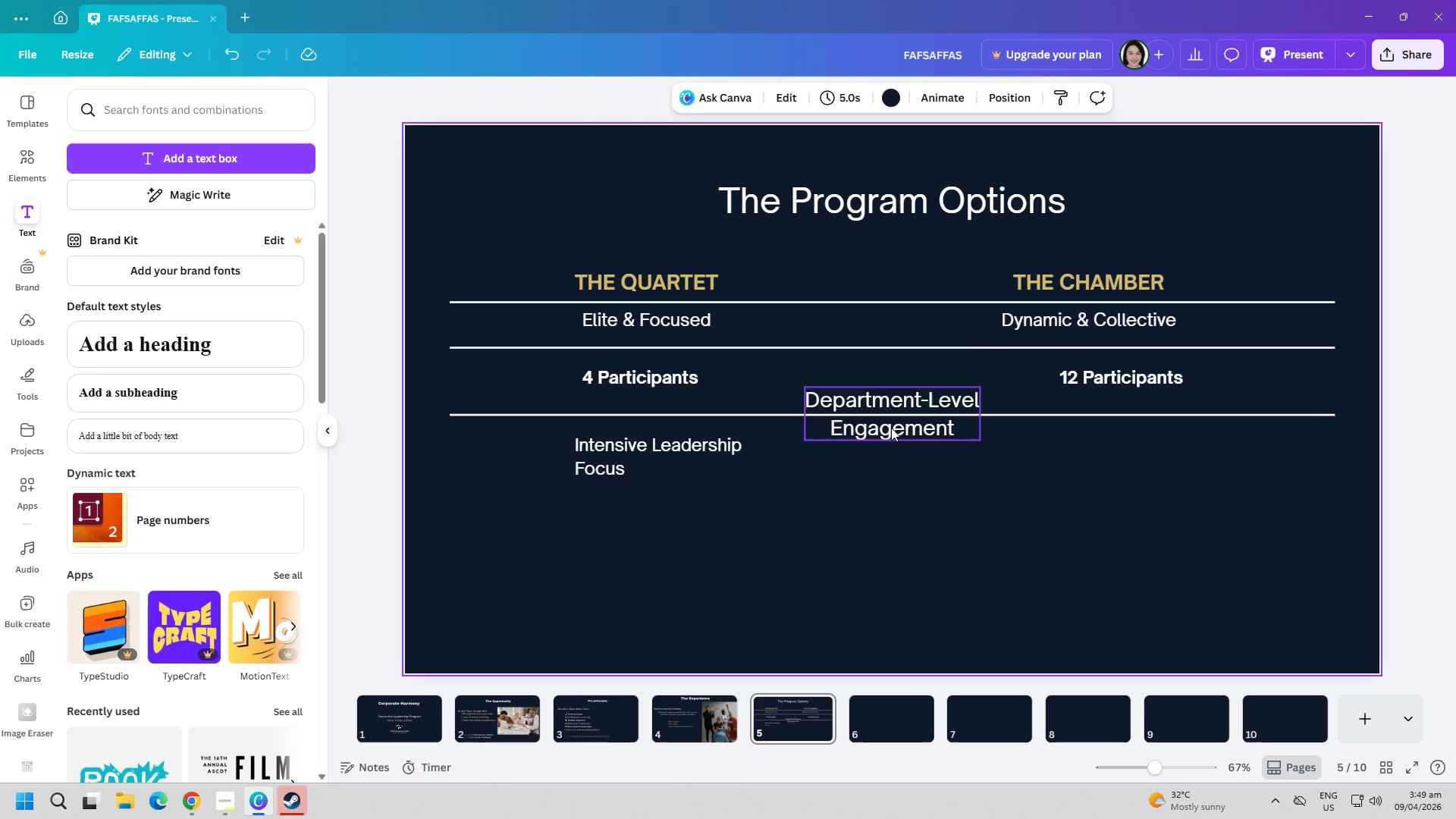 
left_click_drag(start_coordinate=[891, 428], to_coordinate=[1155, 467])
 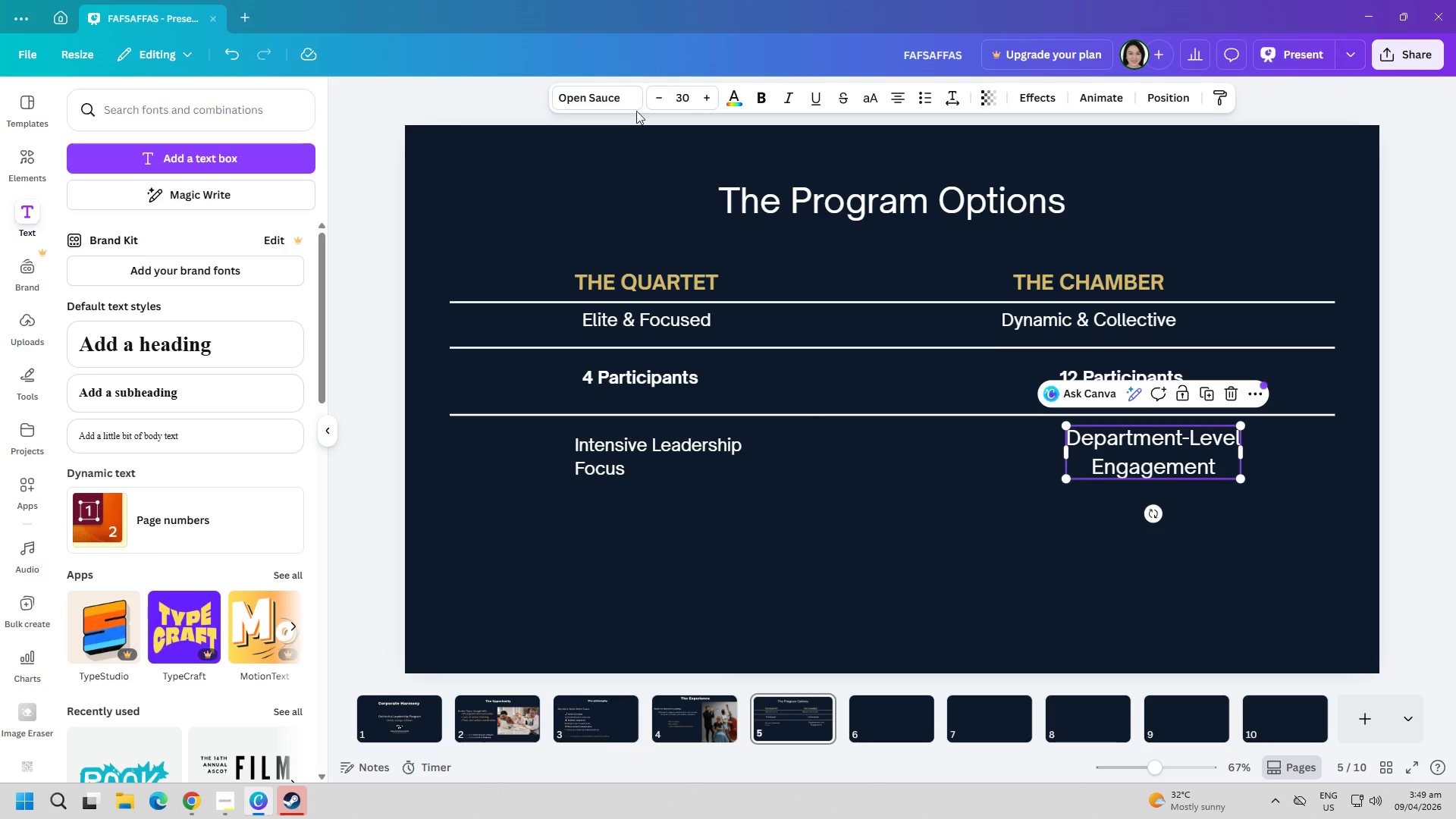 
left_click([682, 100])
 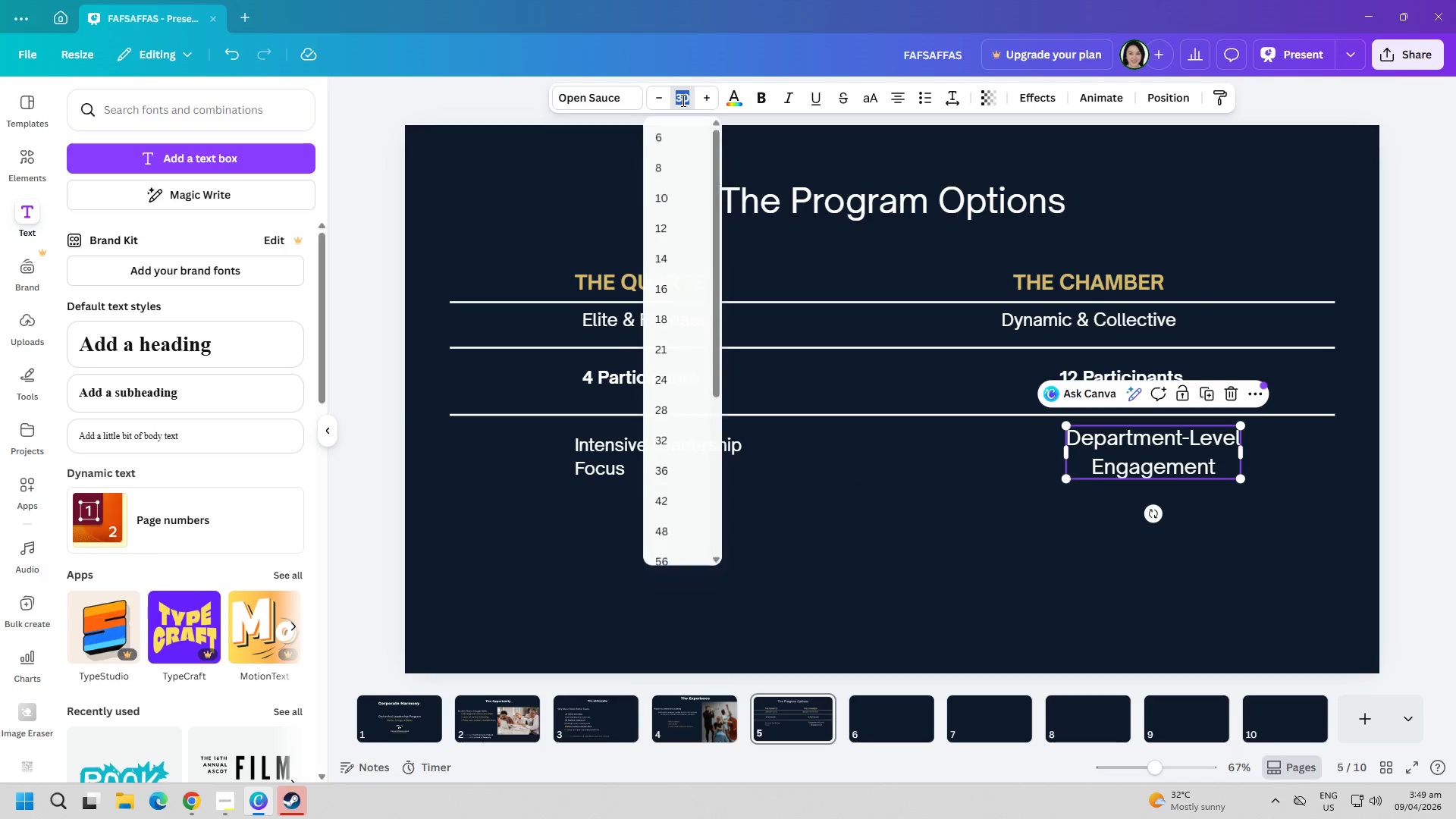 
type(25)
 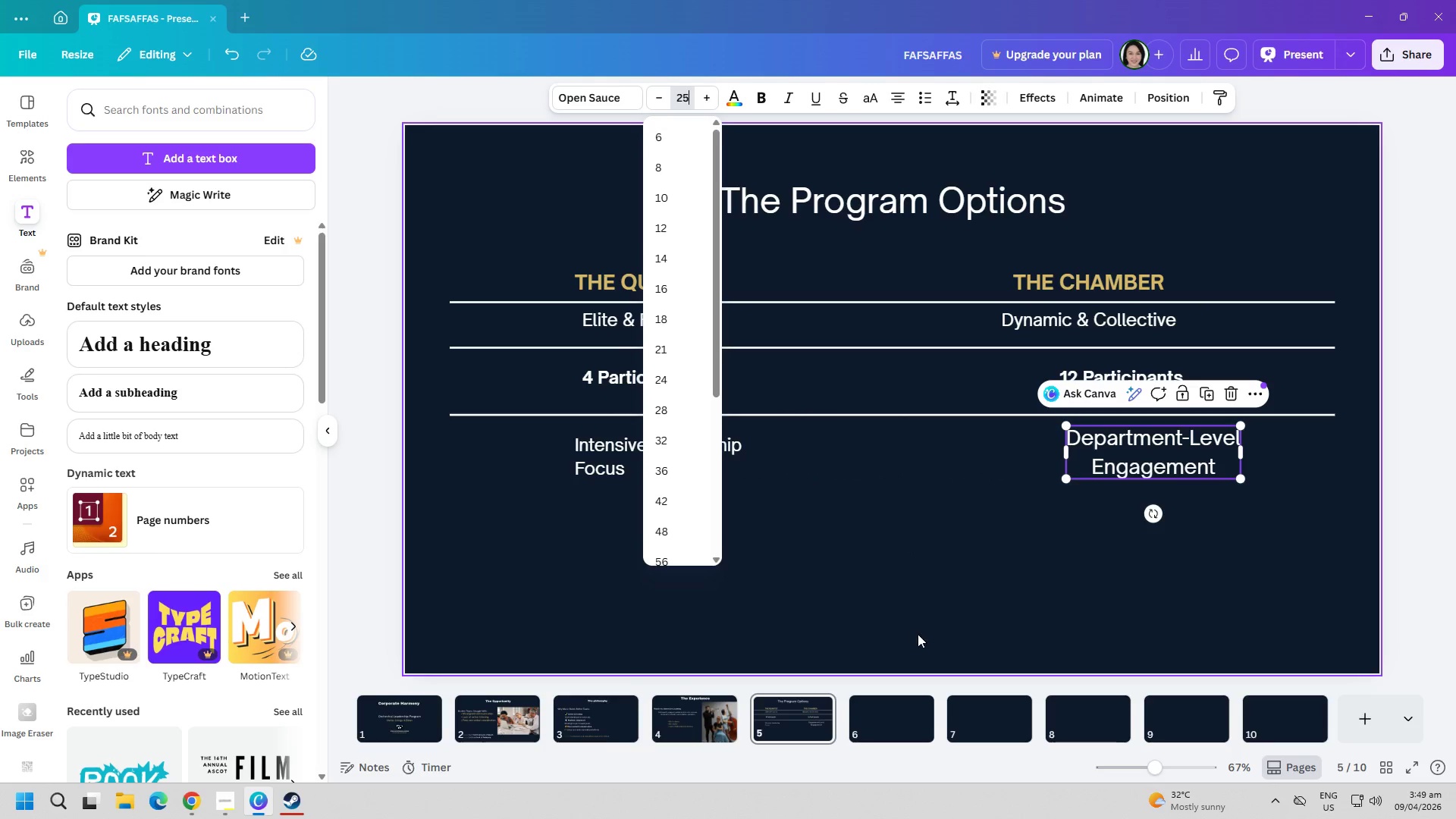 
left_click([919, 635])
 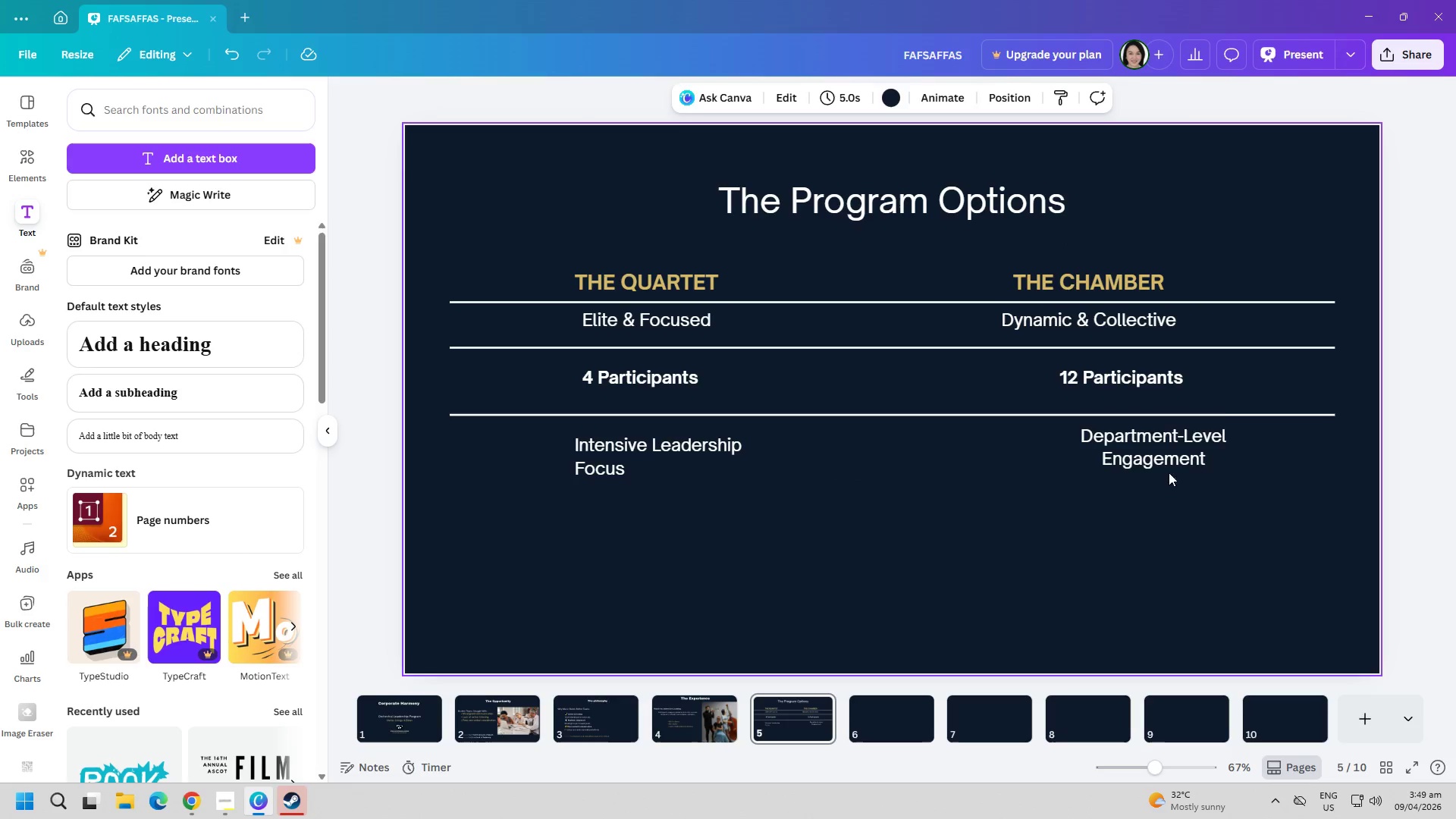 
left_click_drag(start_coordinate=[1162, 460], to_coordinate=[1099, 465])
 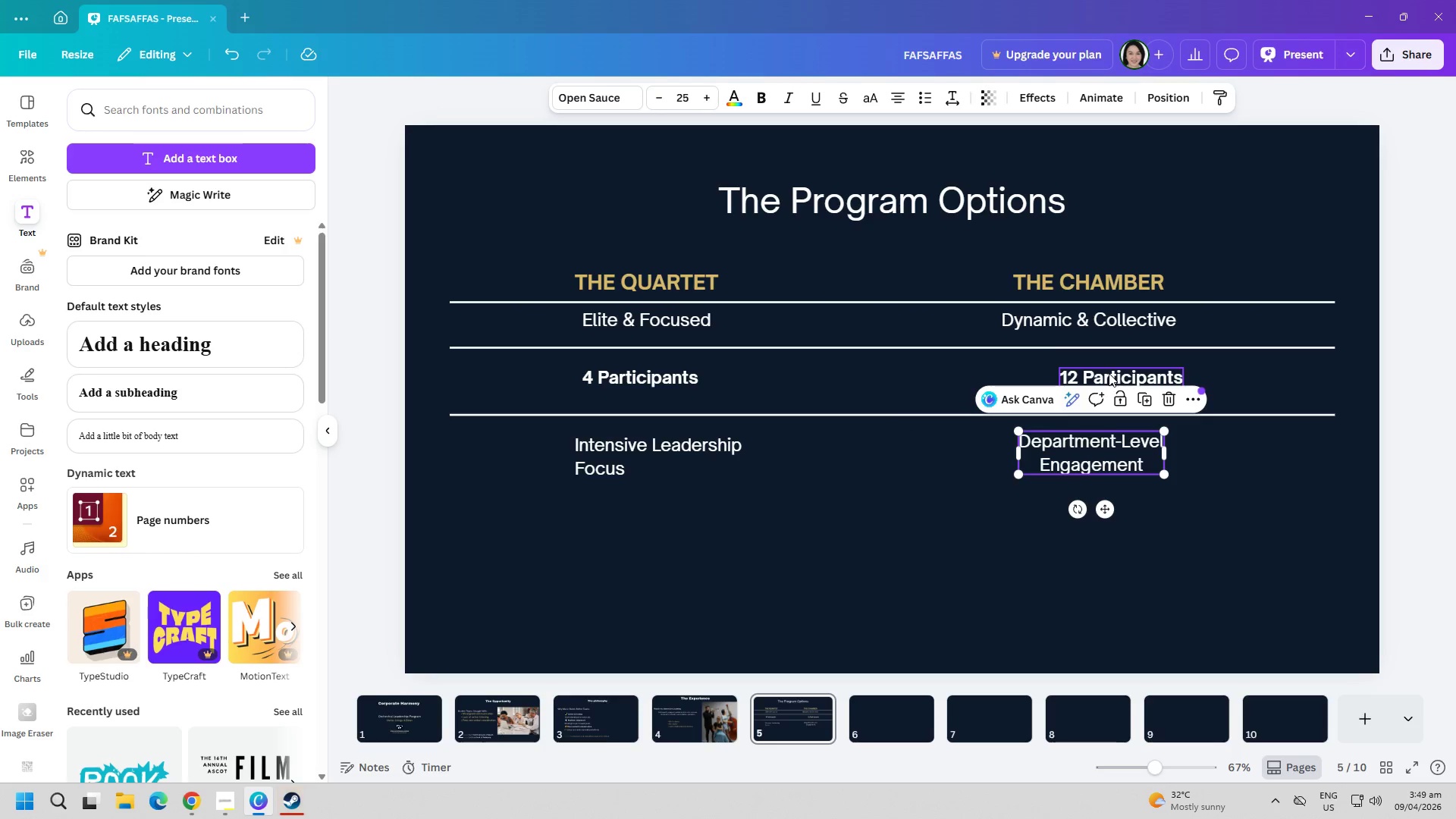 
left_click_drag(start_coordinate=[1109, 373], to_coordinate=[1056, 373])
 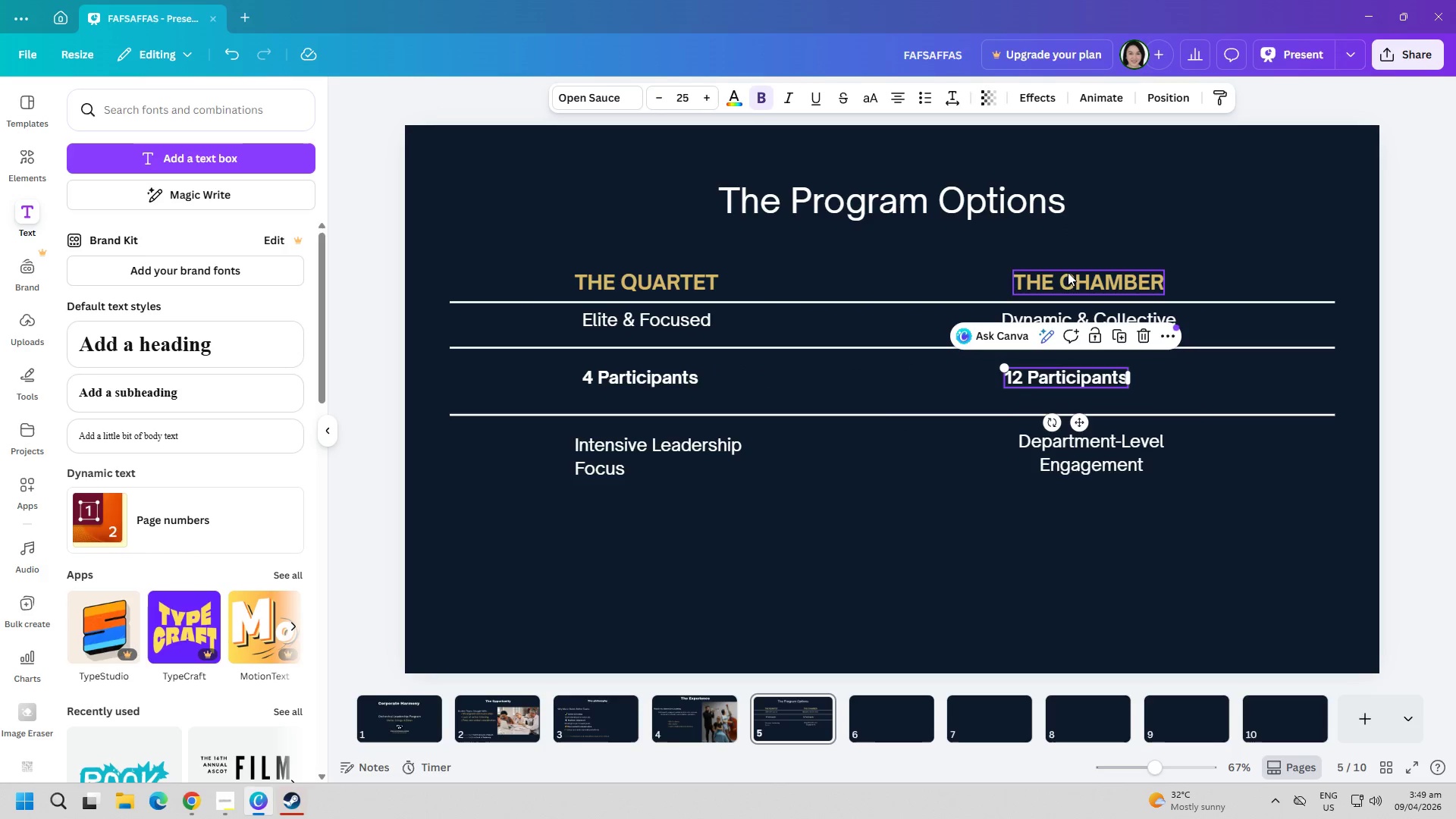 
left_click_drag(start_coordinate=[1071, 275], to_coordinate=[1053, 275])
 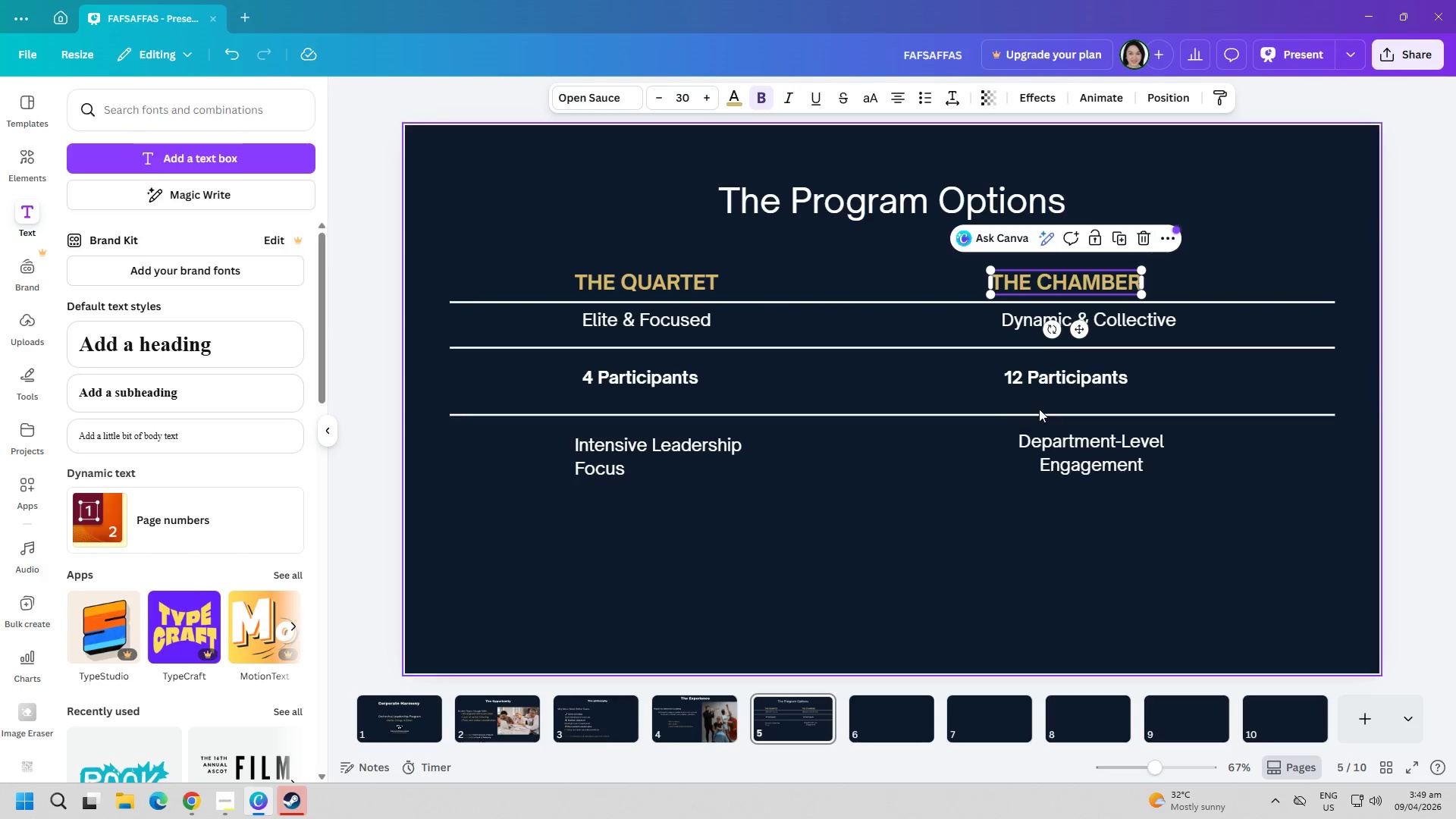 
left_click_drag(start_coordinate=[1076, 463], to_coordinate=[1065, 463])
 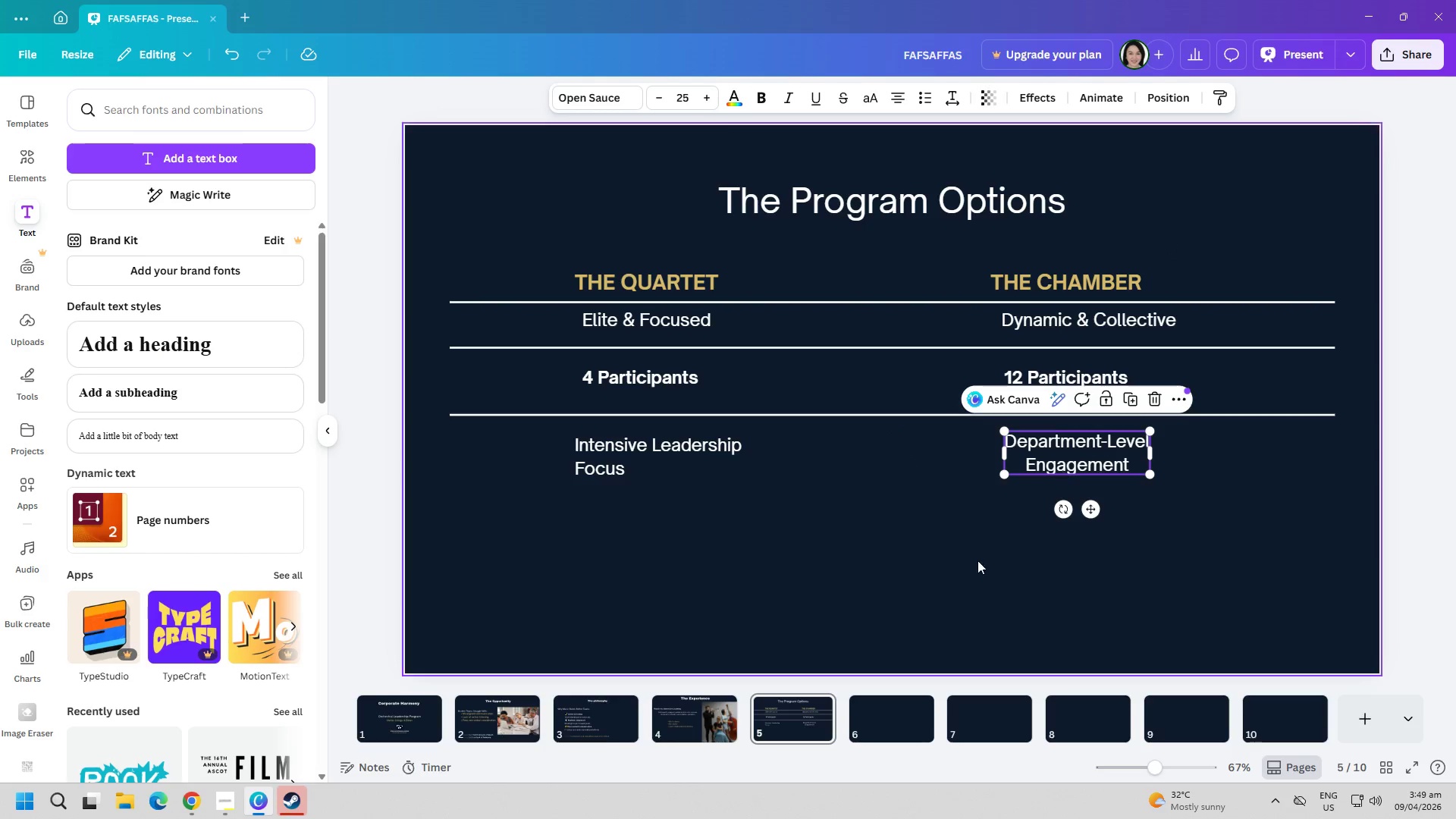 
left_click([939, 573])
 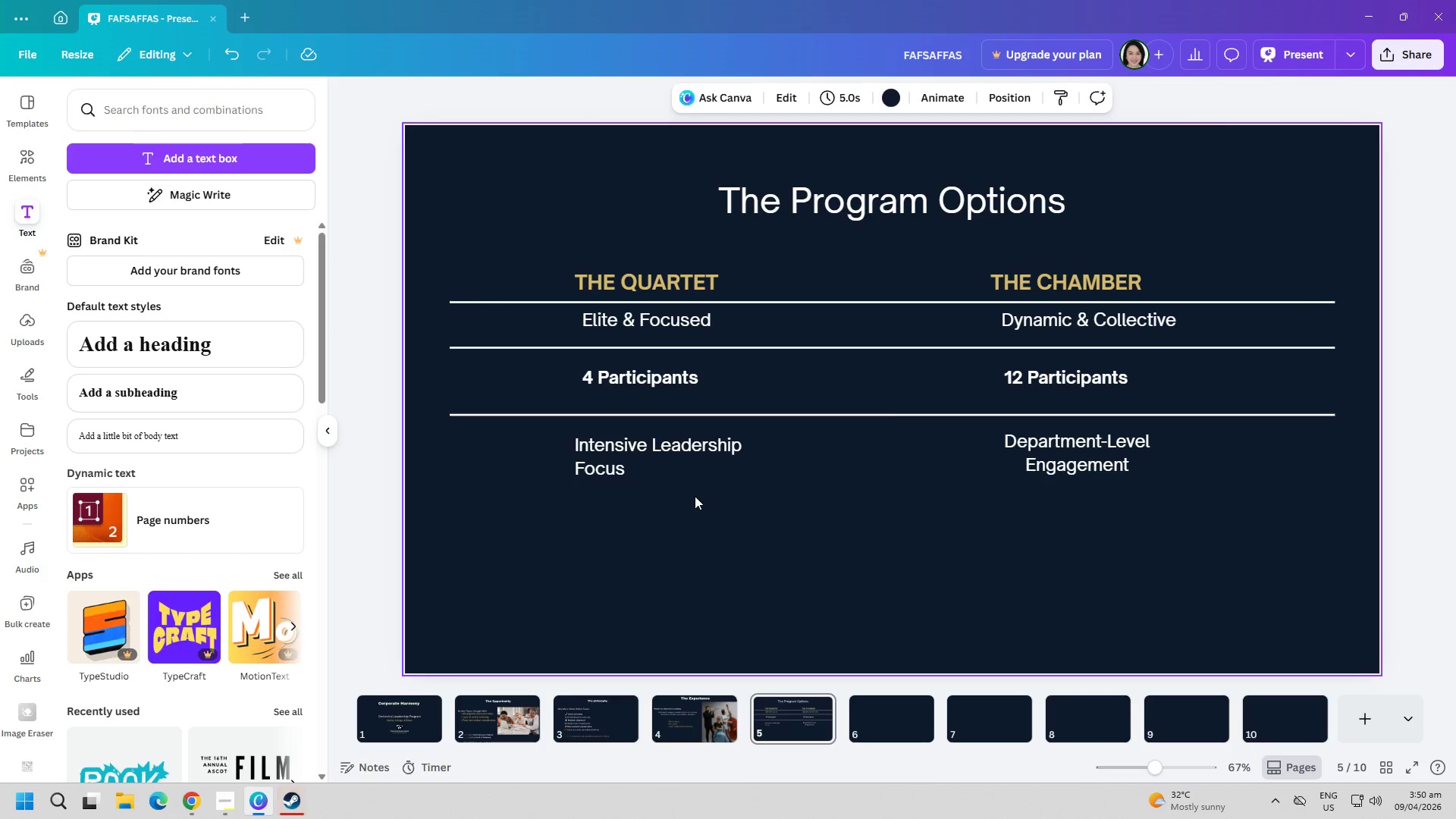 
left_click_drag(start_coordinate=[616, 470], to_coordinate=[624, 469])
 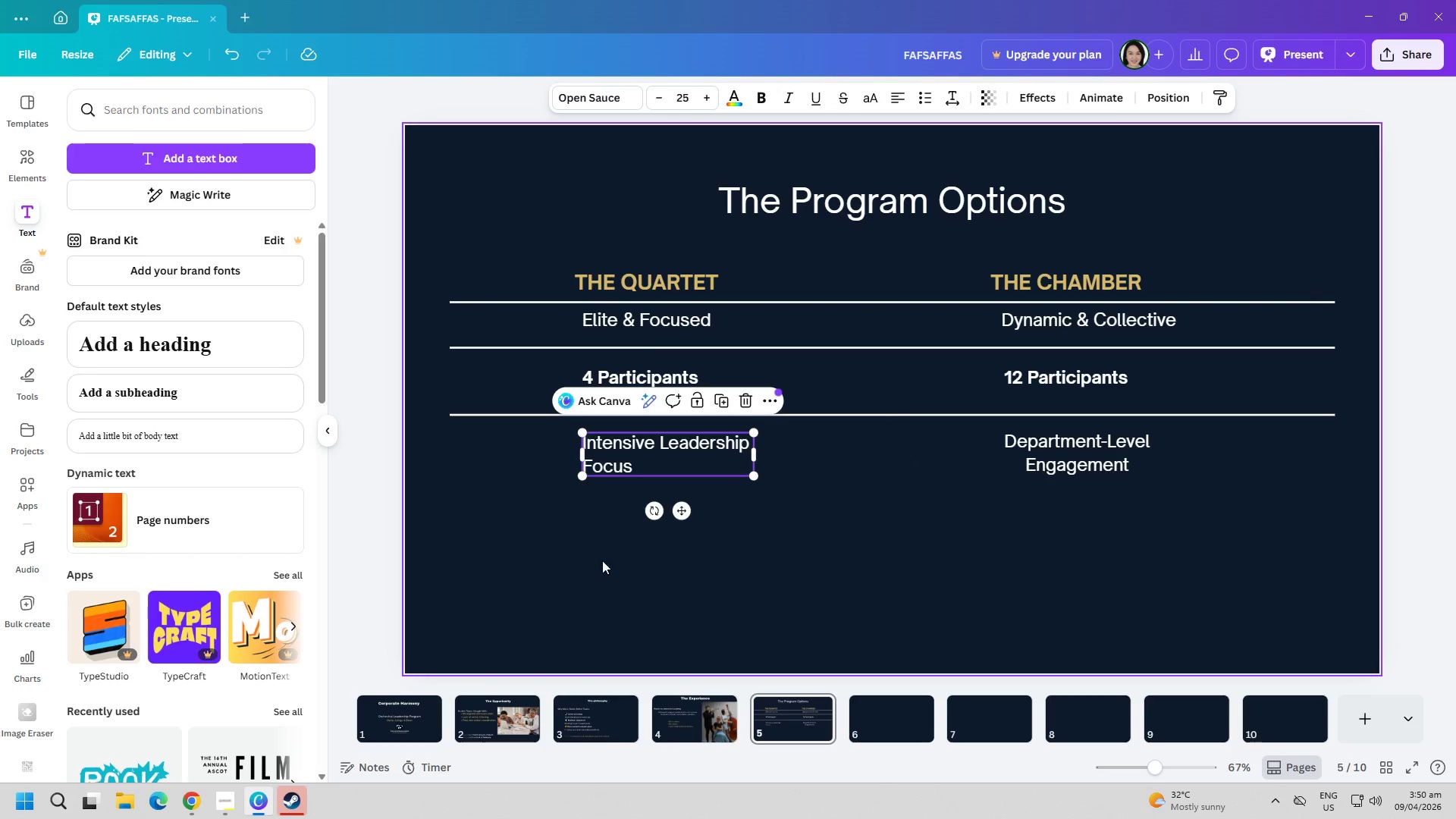 
left_click([602, 573])
 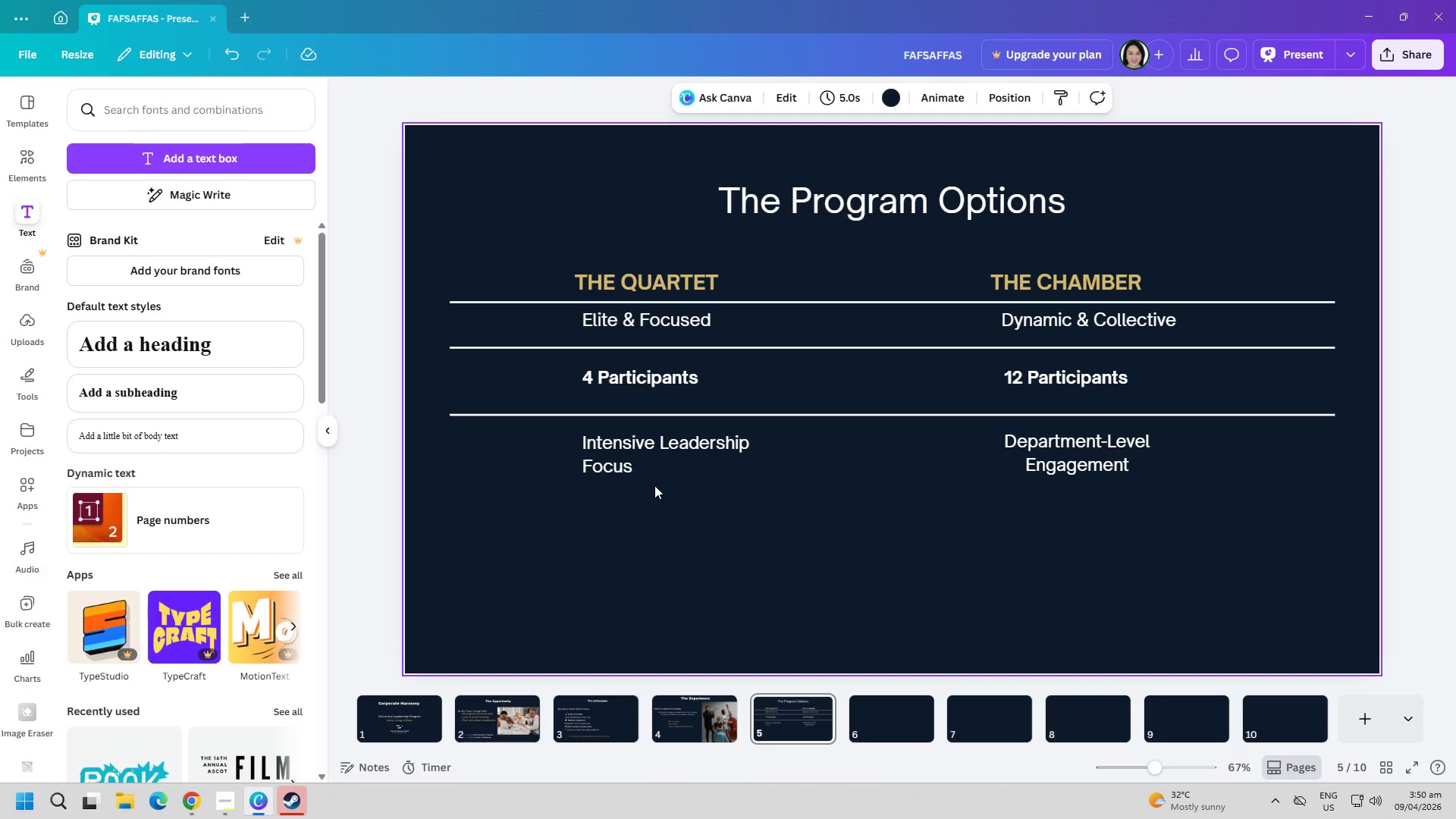 
left_click_drag(start_coordinate=[639, 443], to_coordinate=[636, 433])
 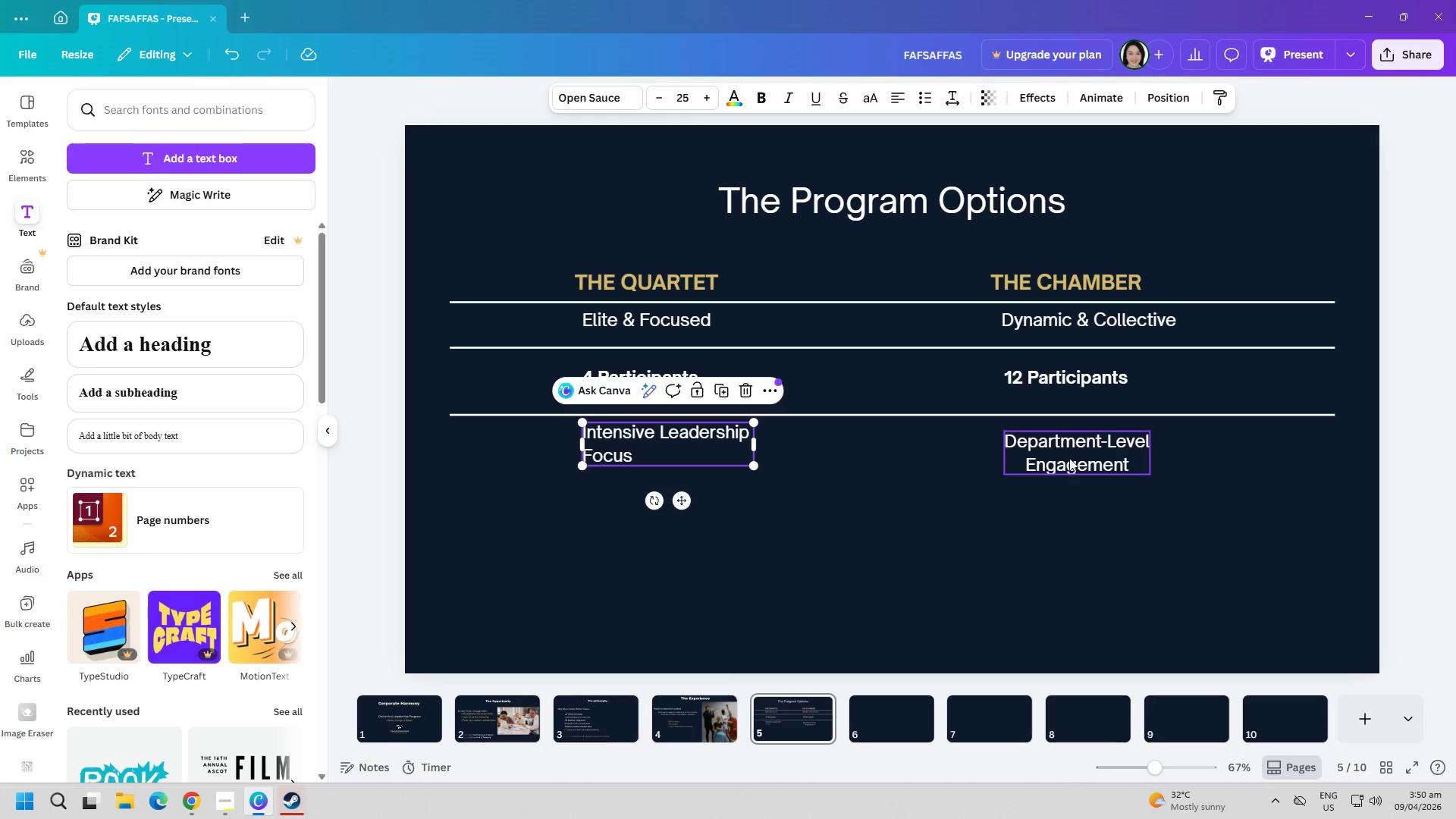 
left_click_drag(start_coordinate=[1069, 458], to_coordinate=[1071, 452])
 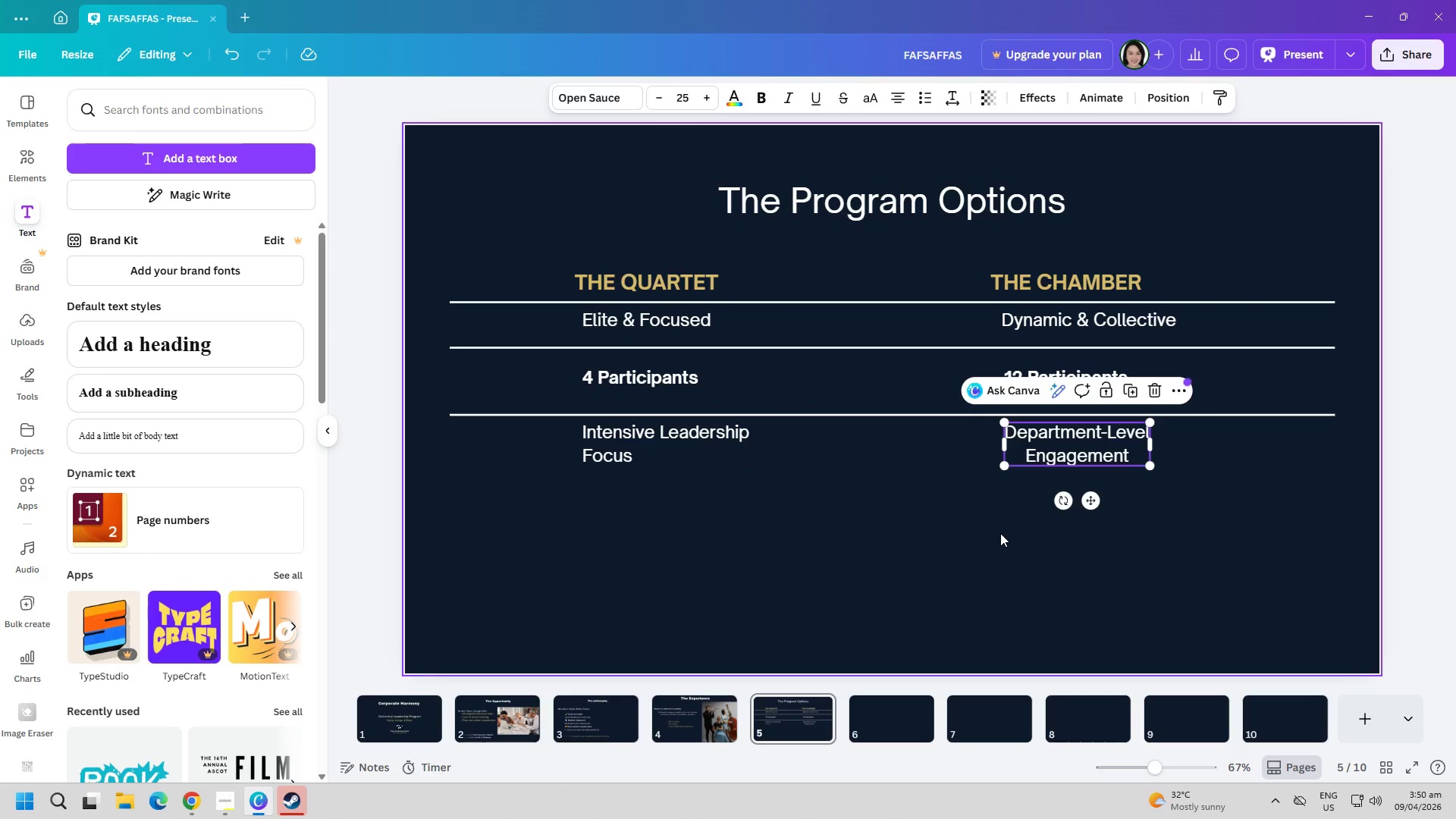 
left_click([1000, 533])
 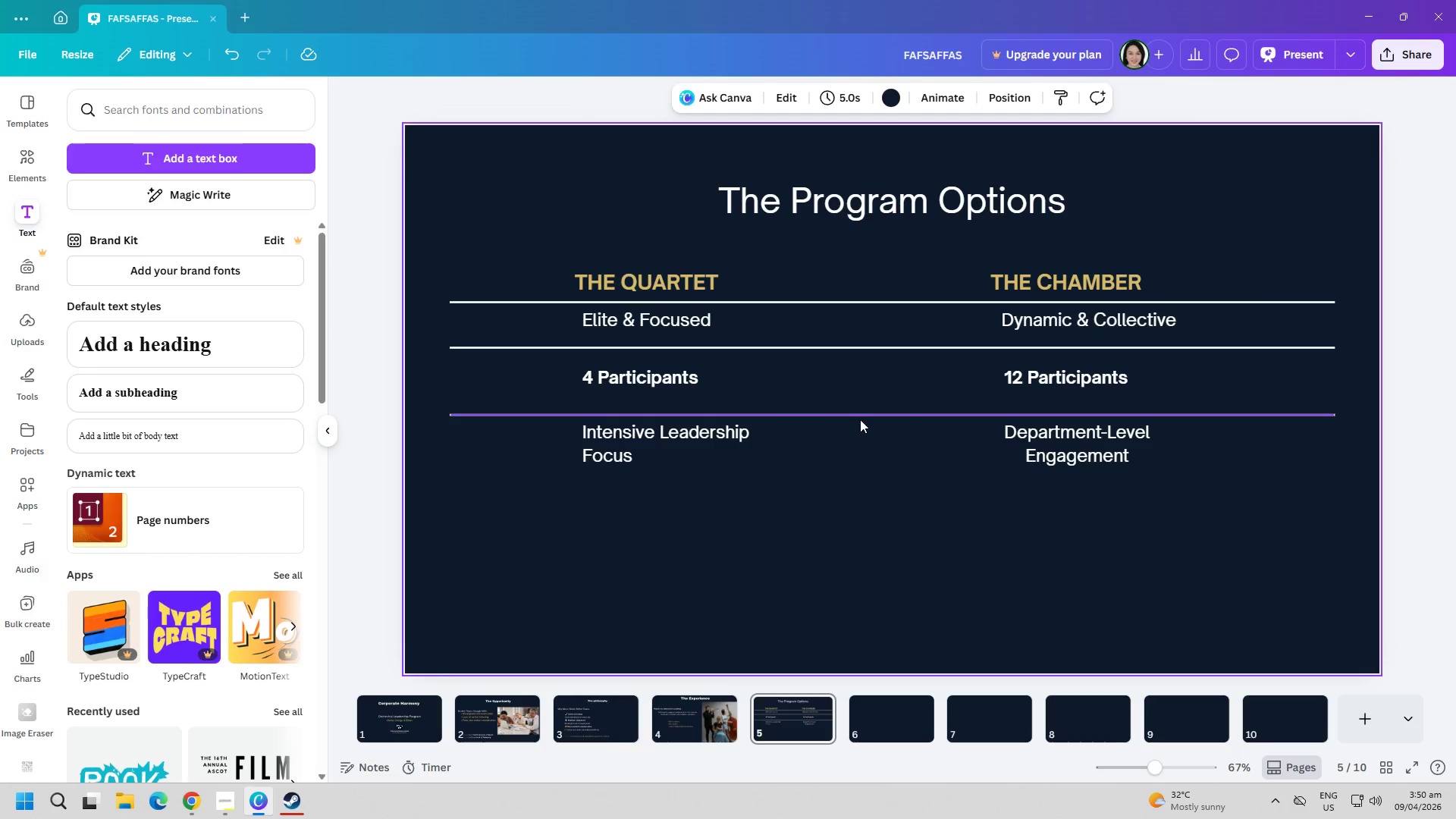 
left_click_drag(start_coordinate=[861, 418], to_coordinate=[860, 407])
 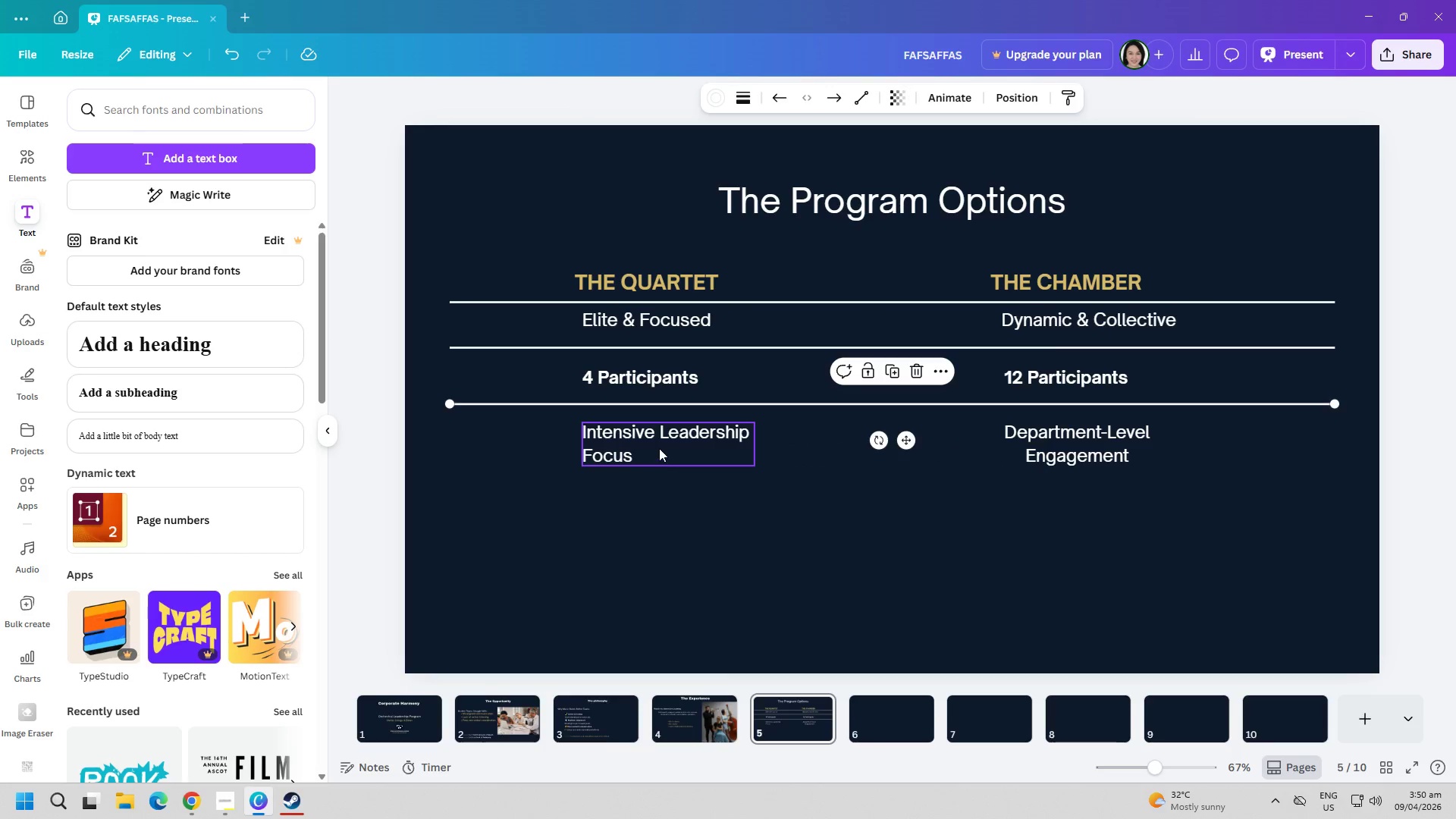 
left_click_drag(start_coordinate=[659, 448], to_coordinate=[660, 440])
 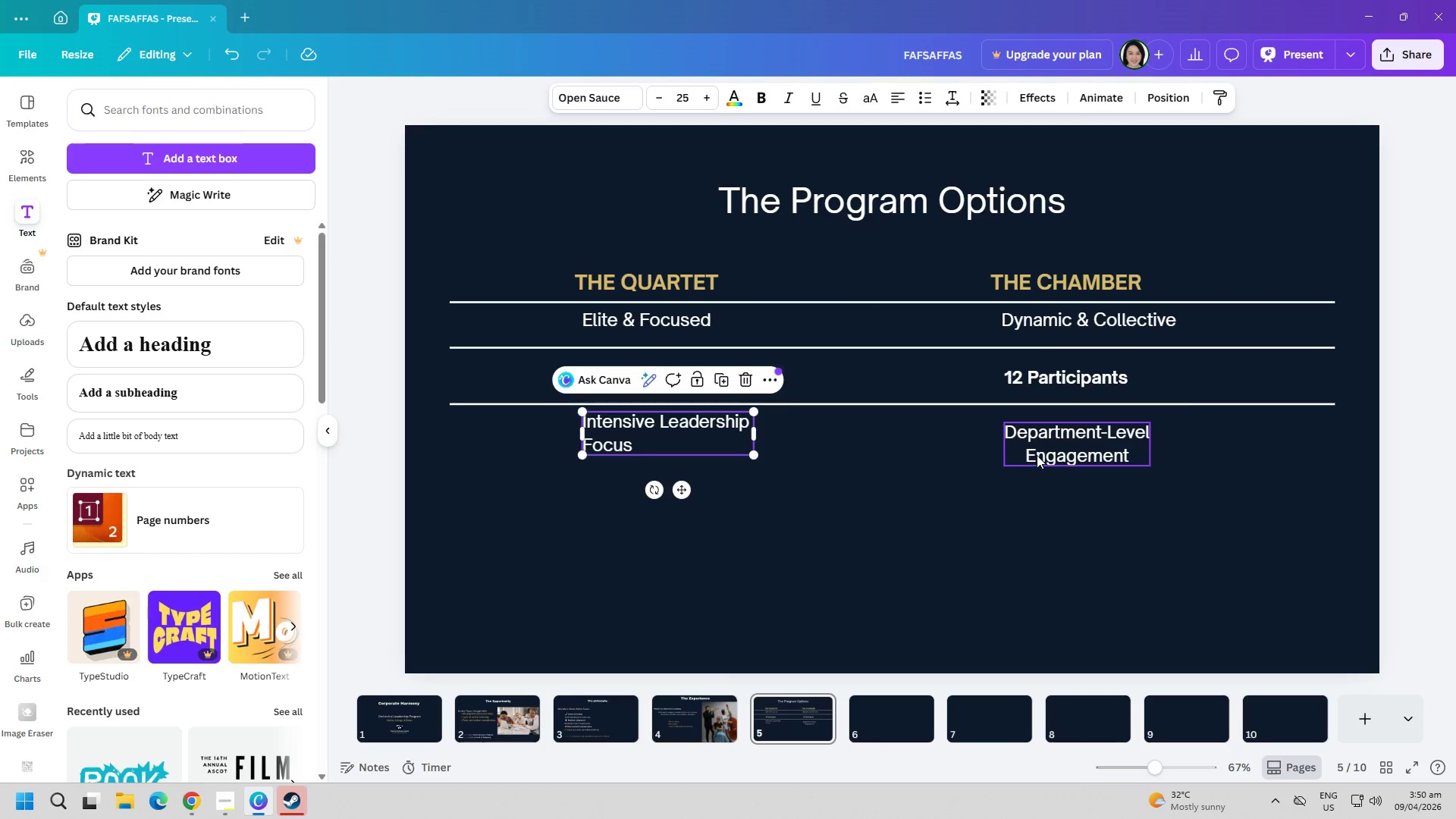 
left_click_drag(start_coordinate=[1037, 455], to_coordinate=[1037, 443])
 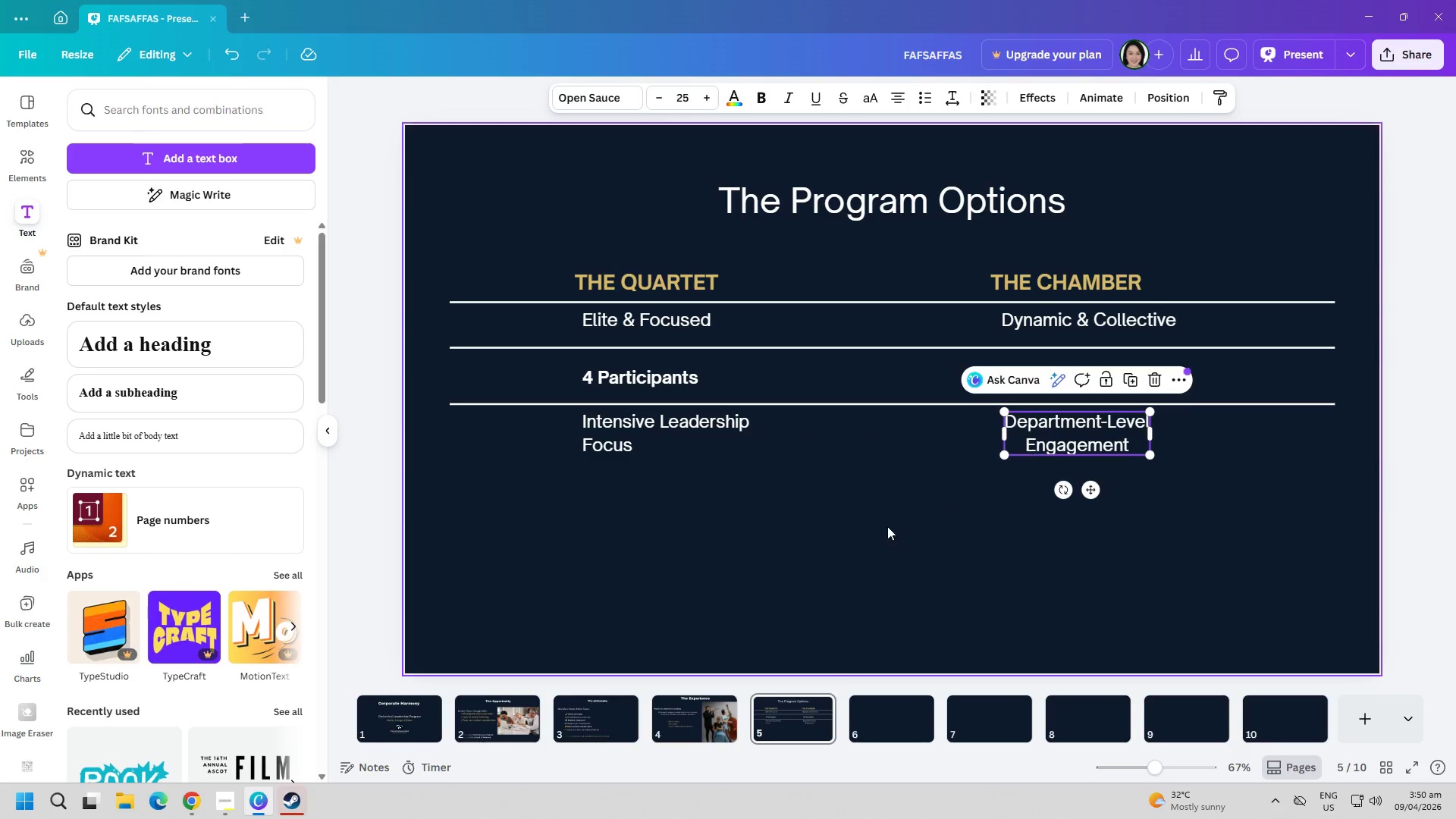 
left_click([887, 526])
 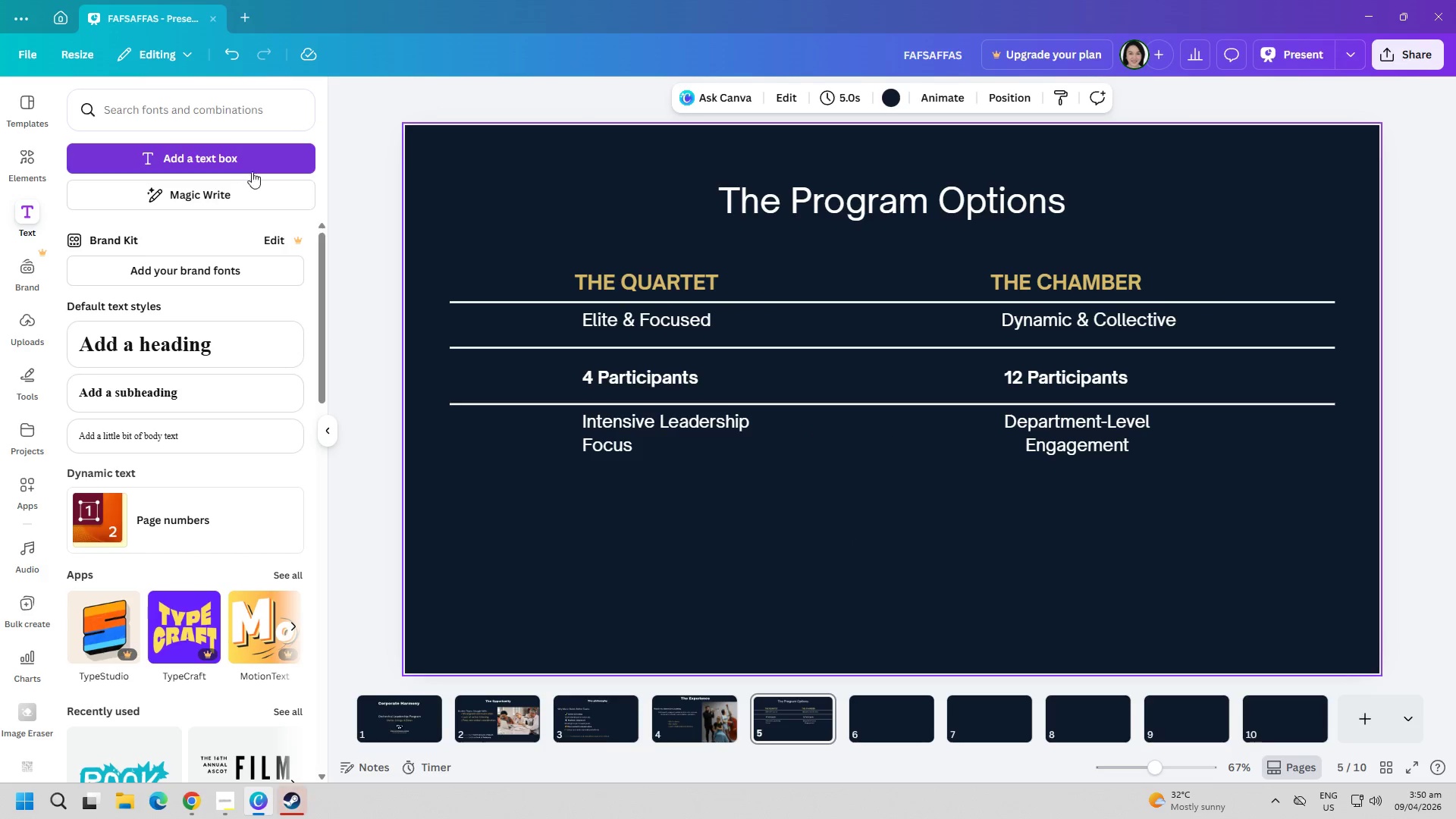 
left_click([564, 402])
 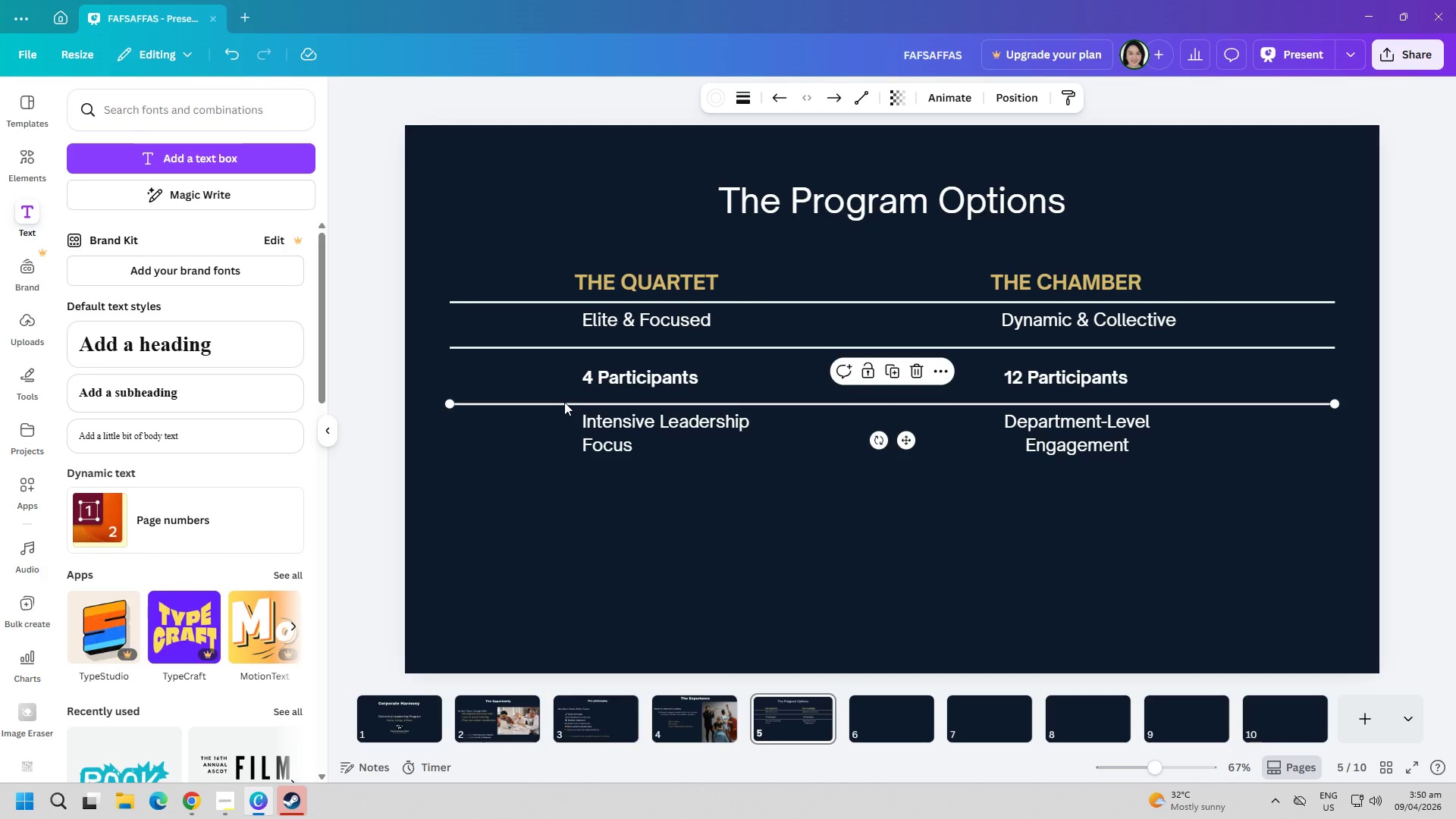 
key(Control+ControlLeft)
 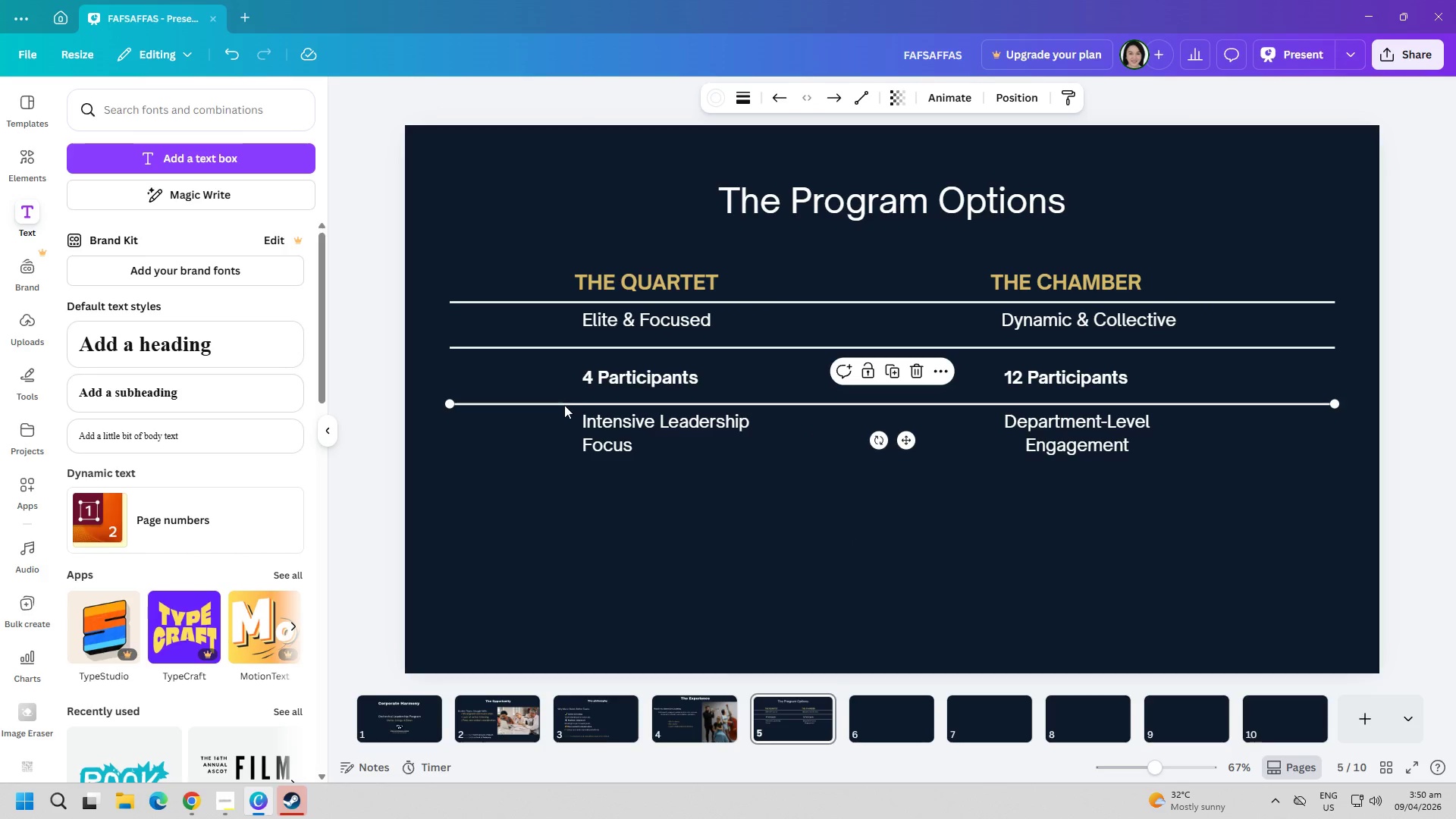 
key(Control+C)
 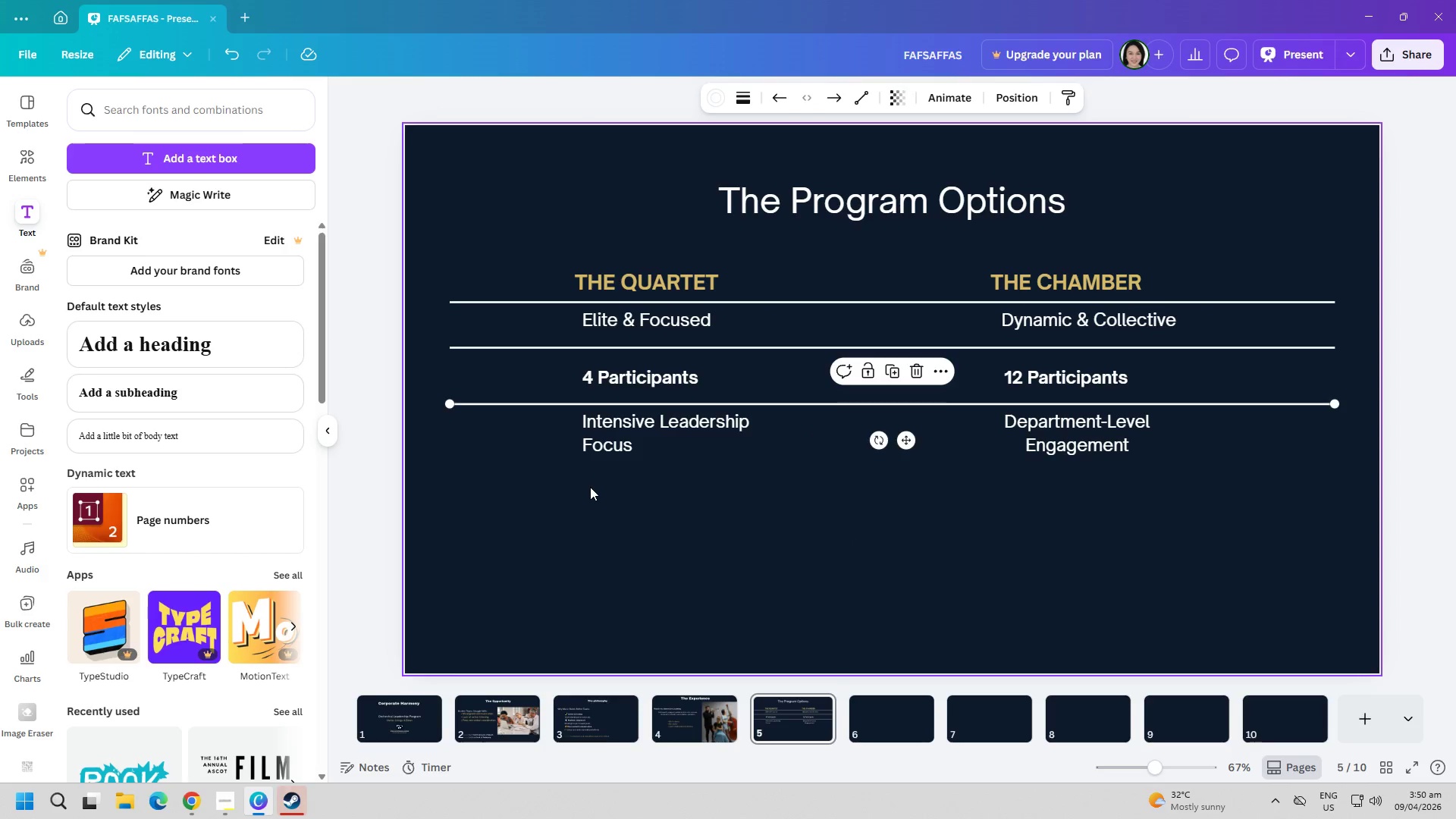 
double_click([590, 487])
 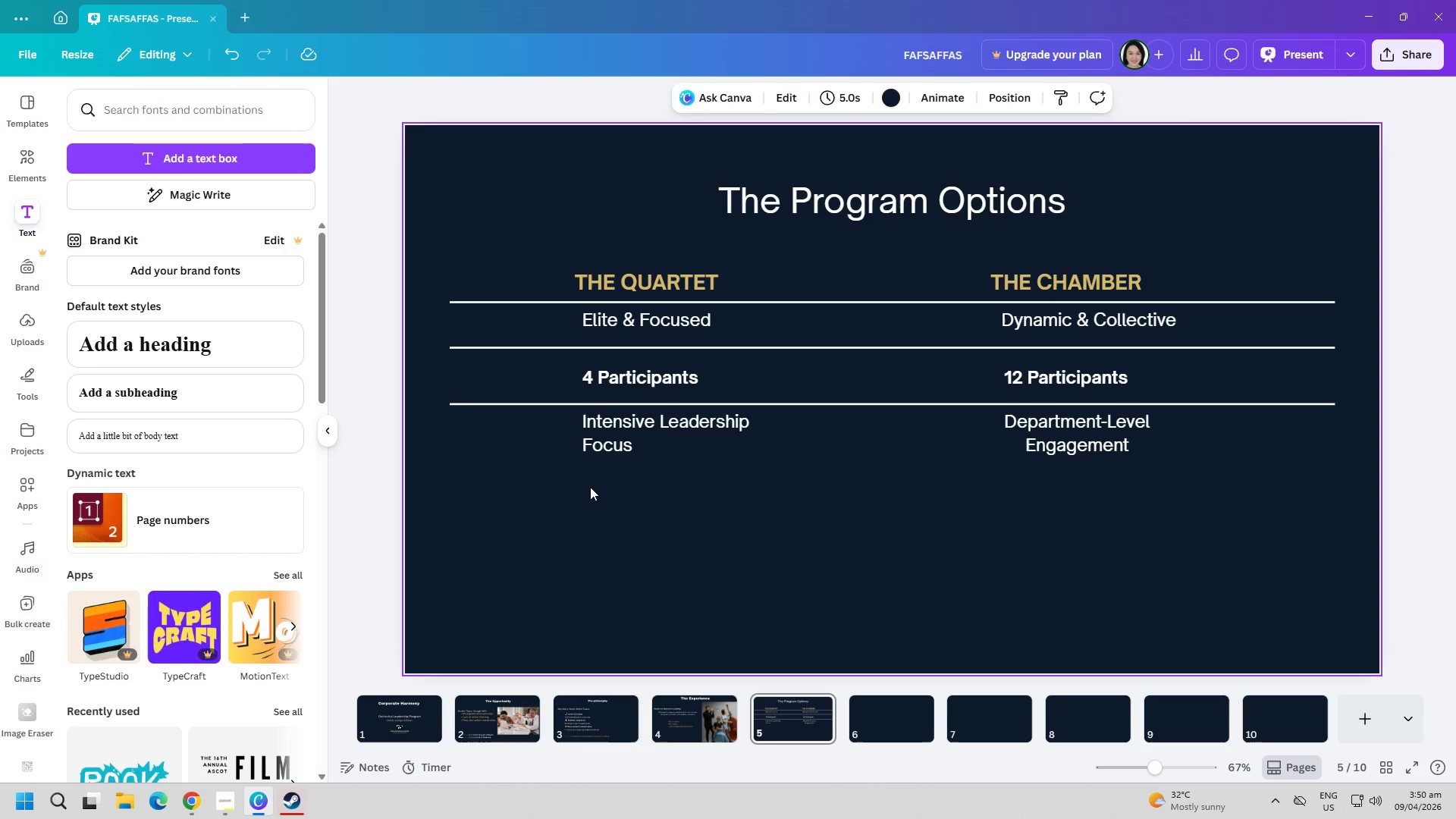 
key(Control+ControlLeft)
 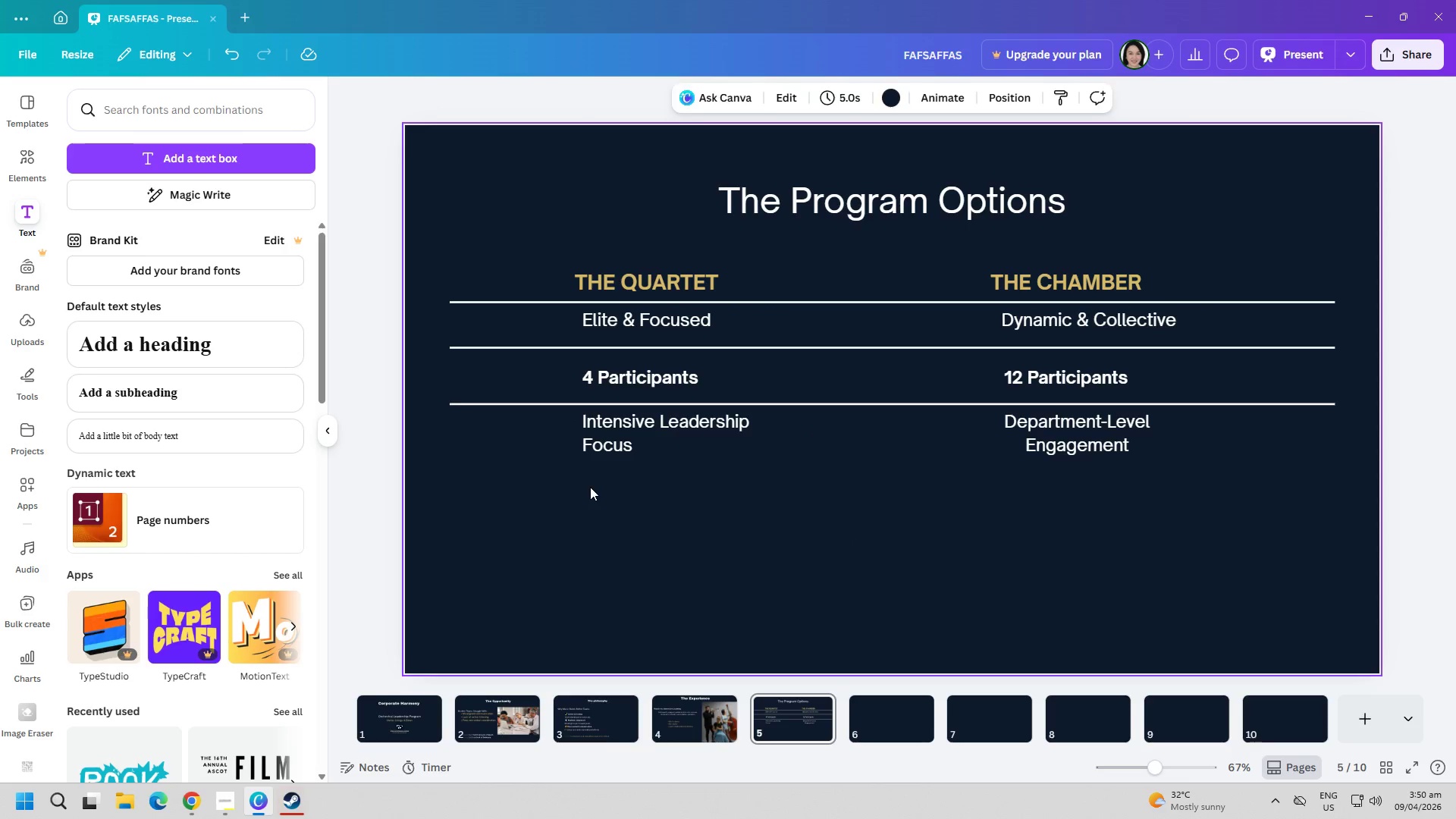 
key(Control+V)
 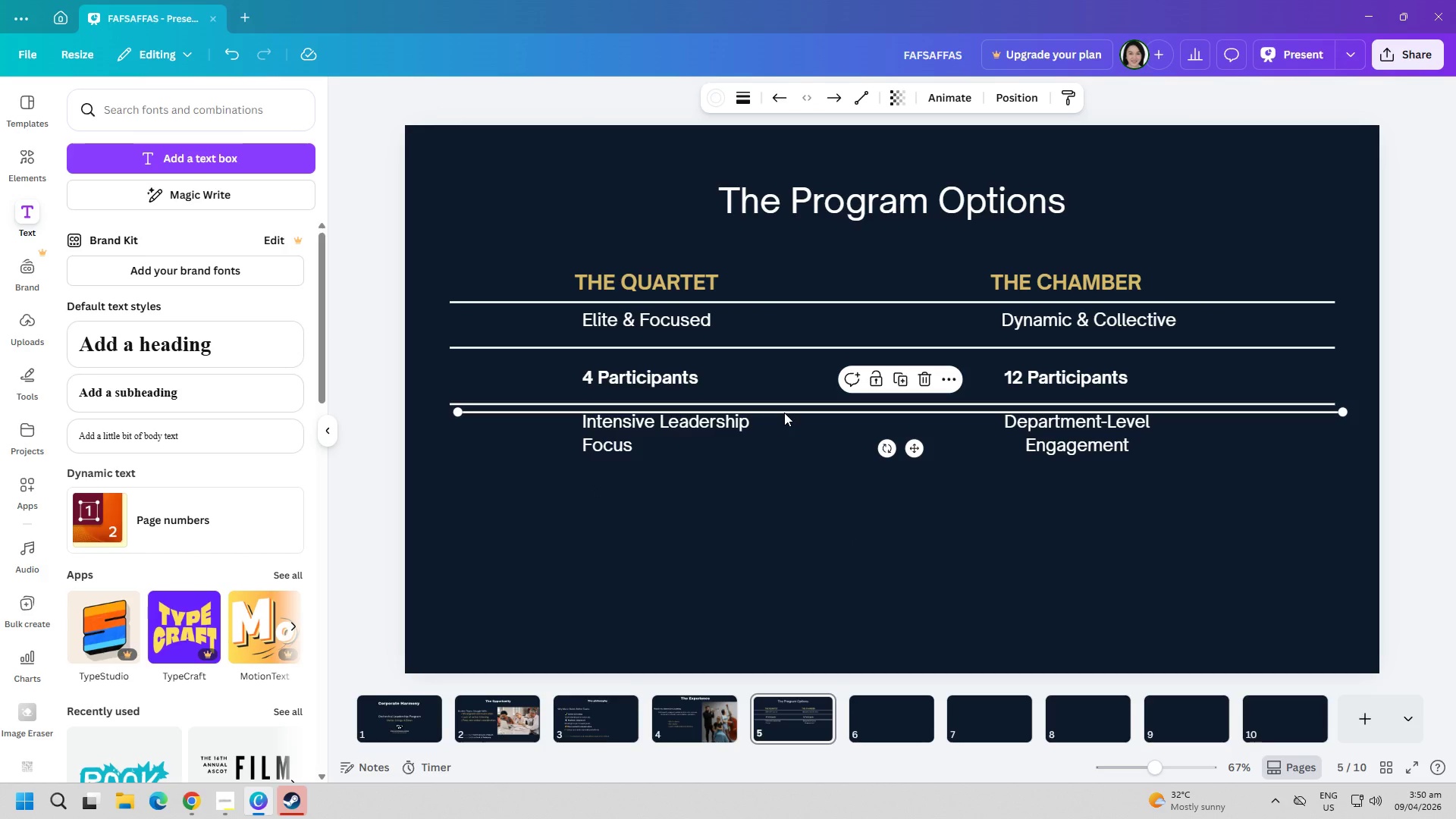 
left_click_drag(start_coordinate=[784, 413], to_coordinate=[776, 473])
 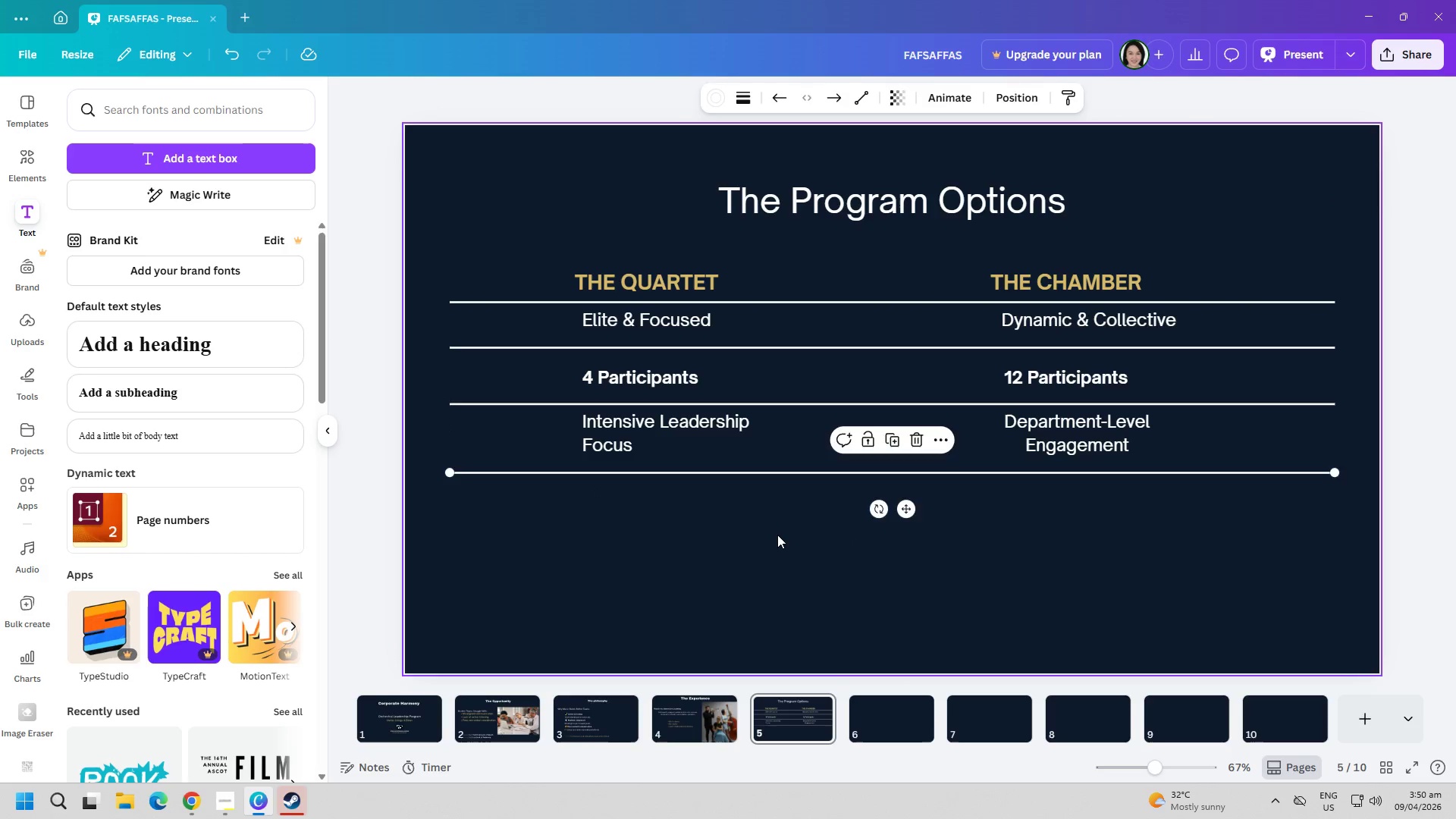 
left_click([777, 535])
 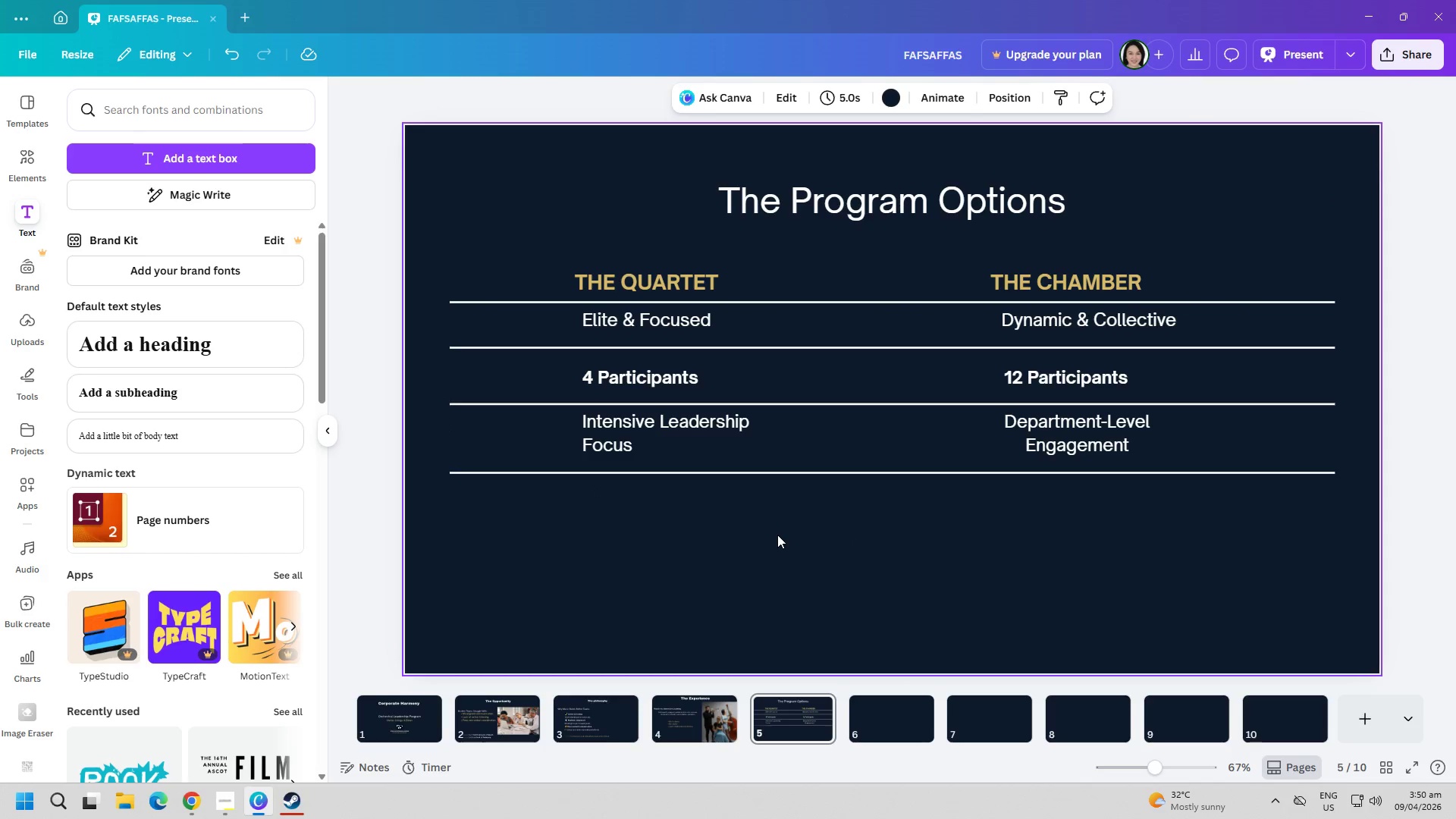 
wait(8.67)
 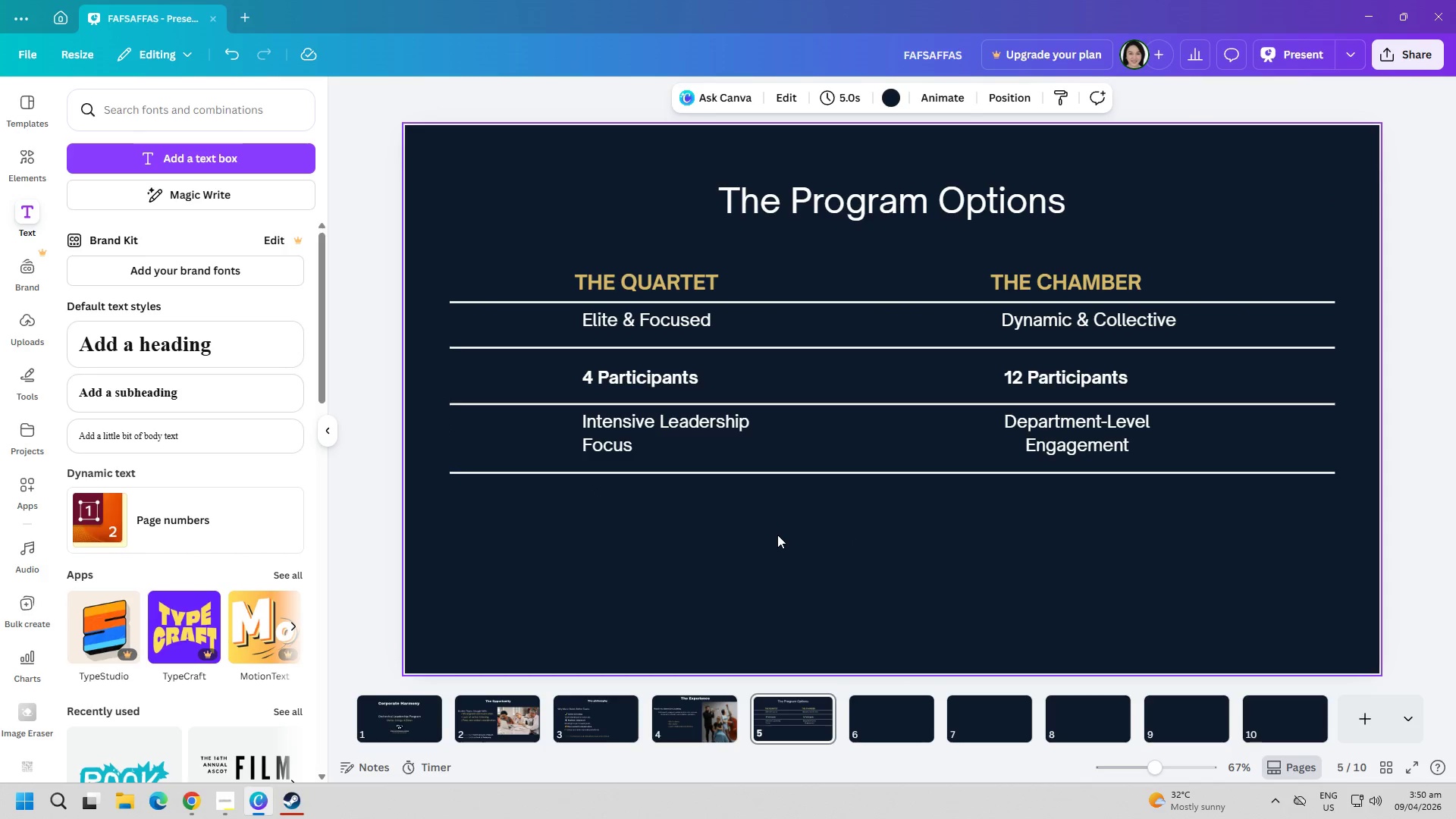 
left_click([163, 160])
 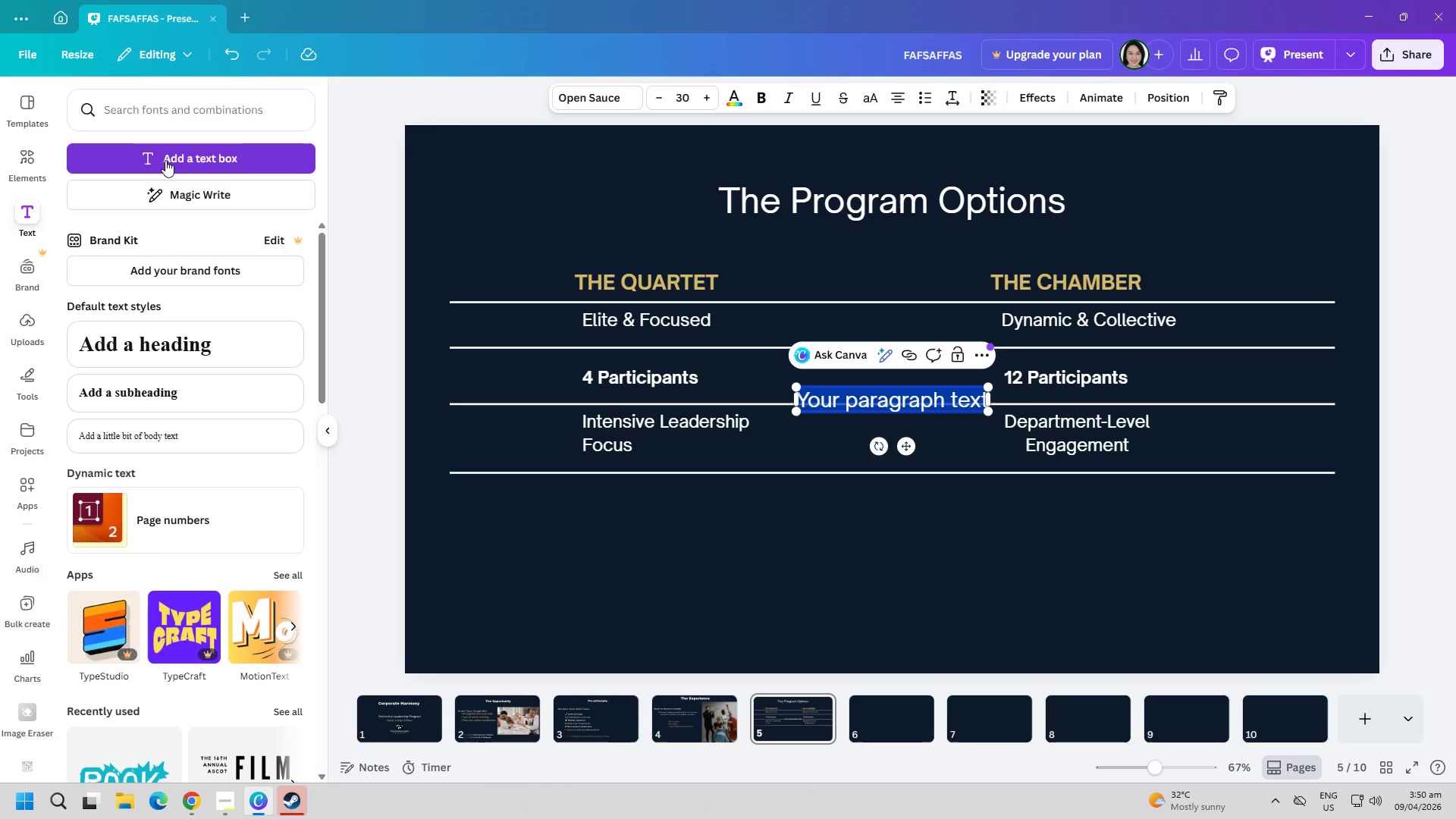 
type(A deep--)
key(Backspace)
type(dive)
 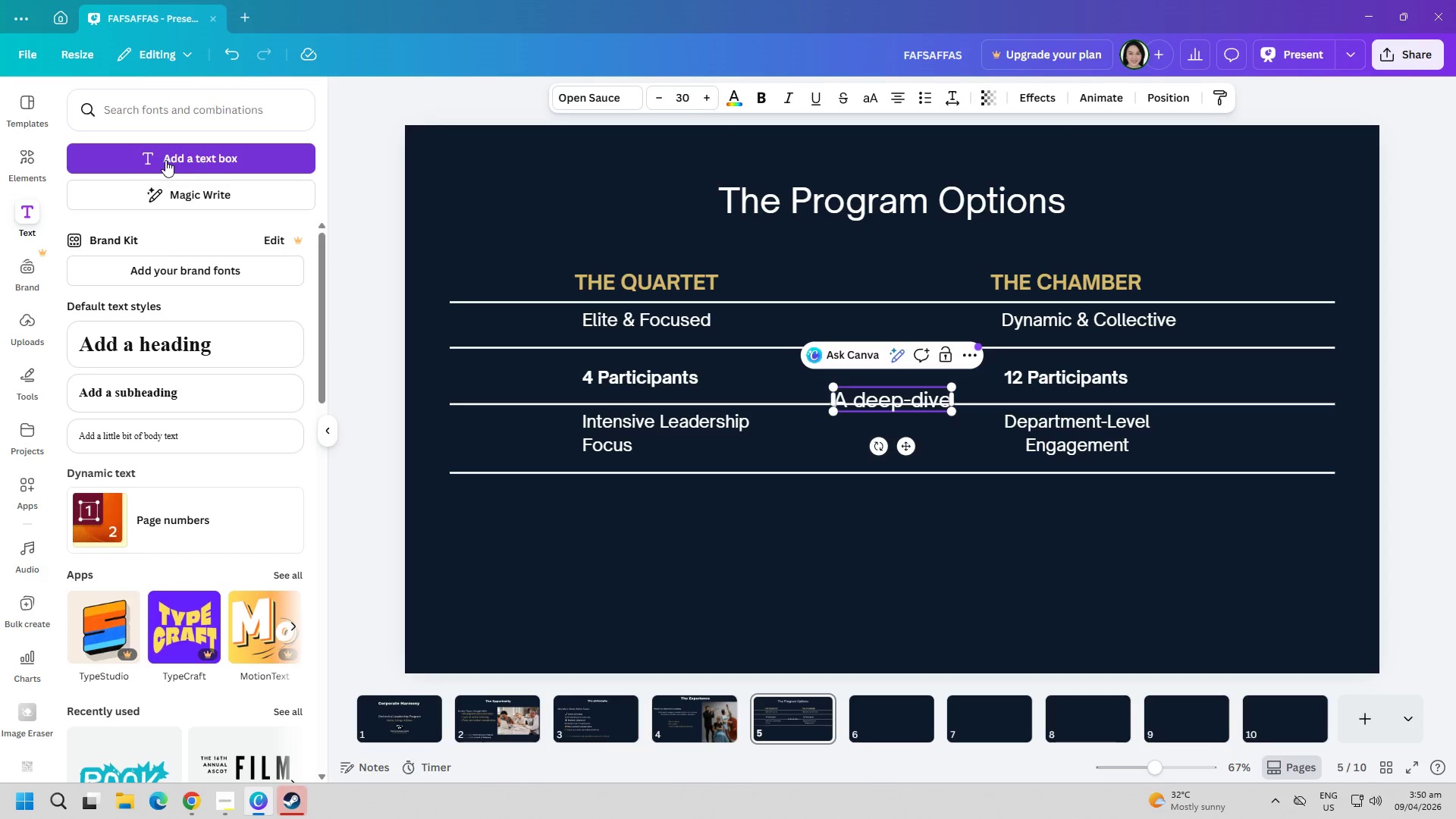 
key(Enter)
 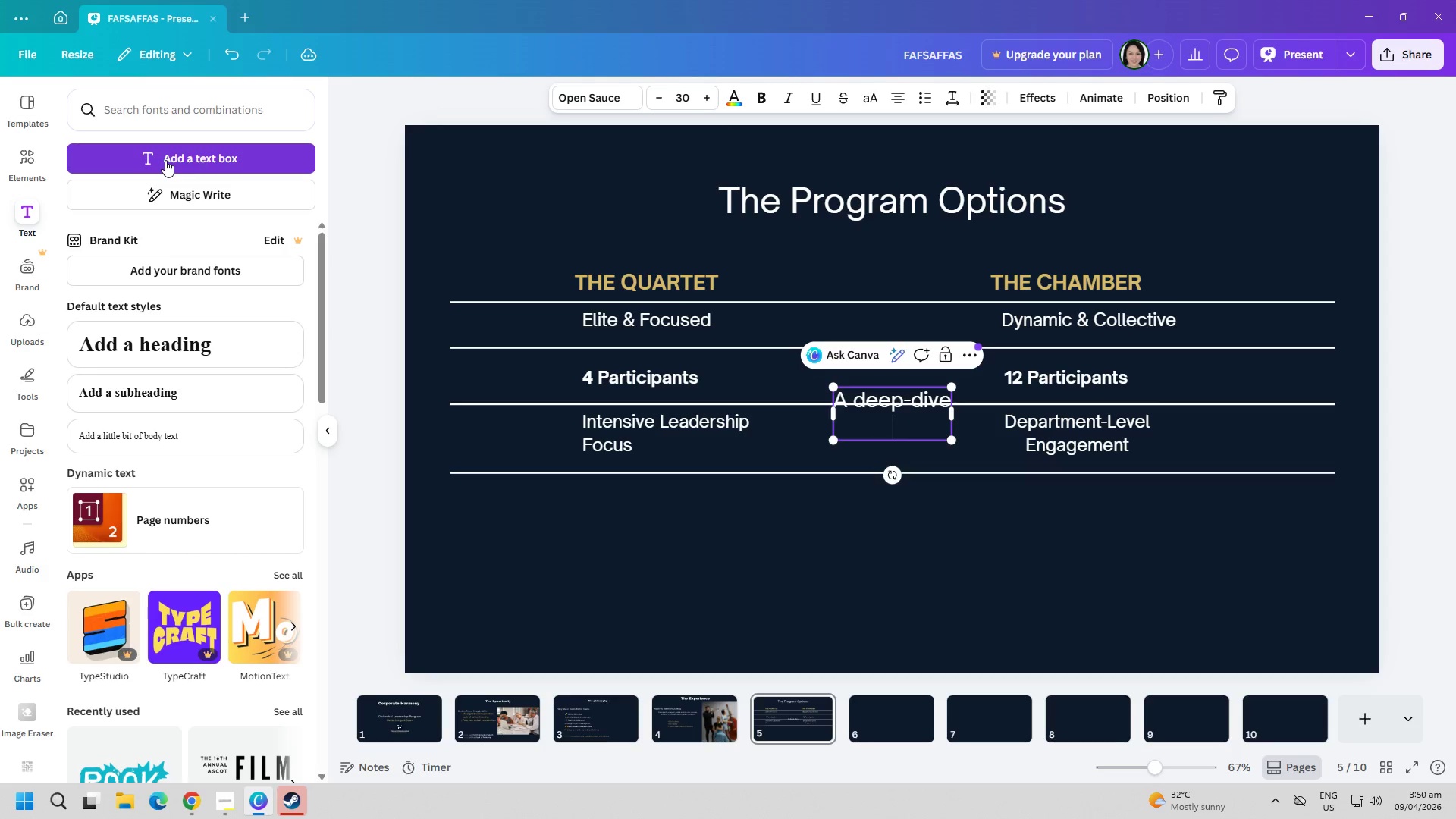 
type(Environtment tailored for)
 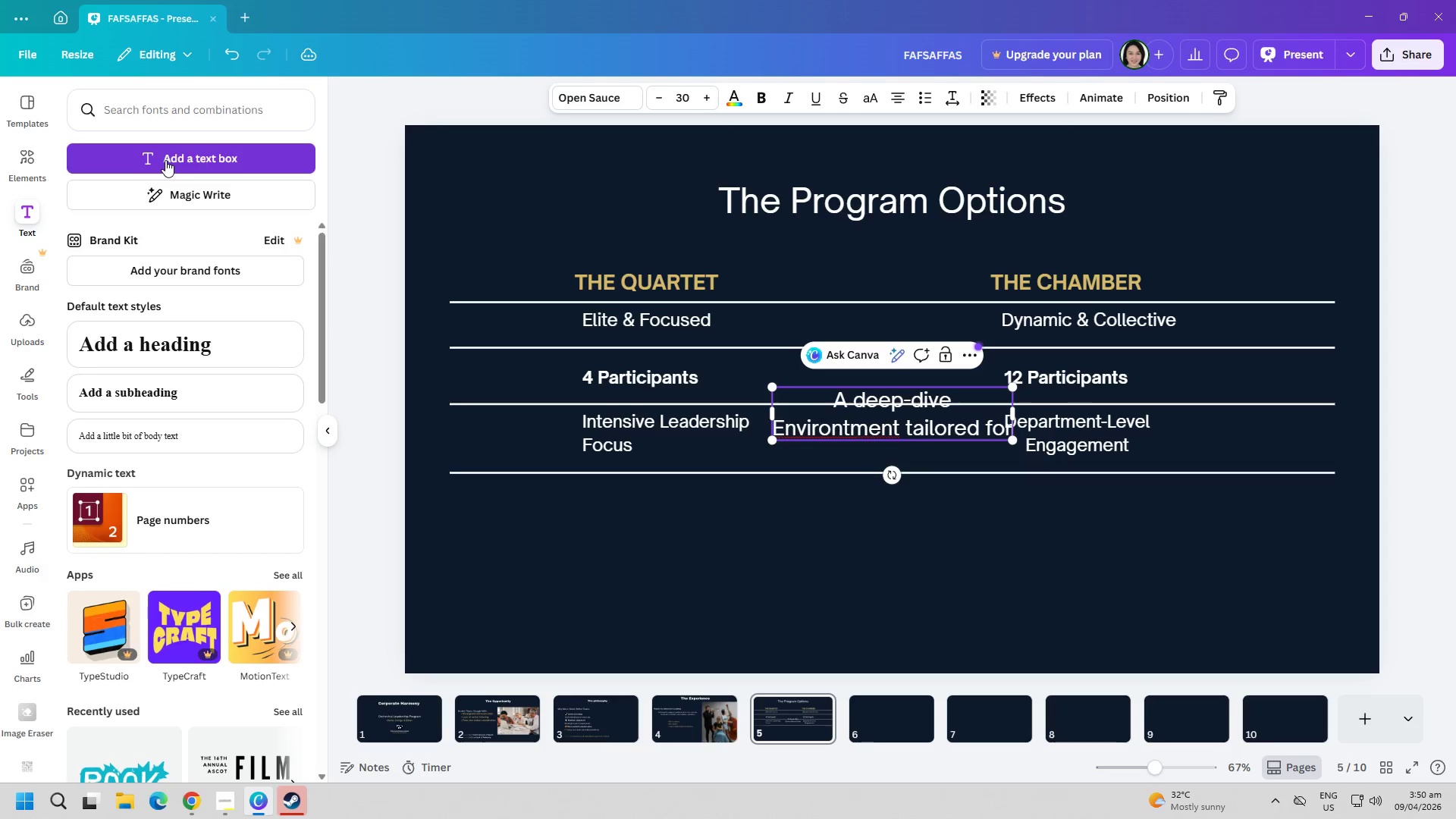 
key(Enter)
 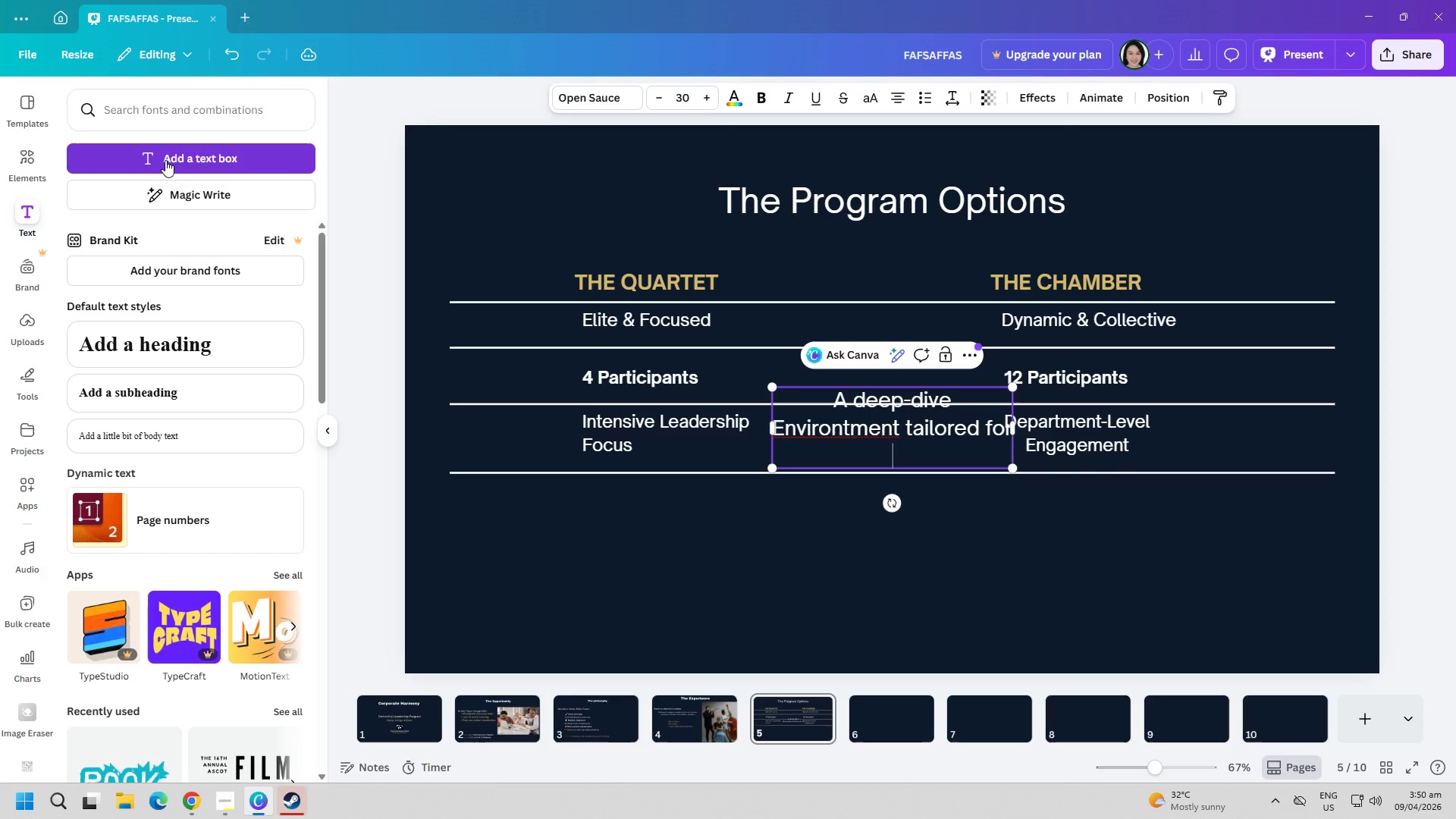 
key(CapsLock)
 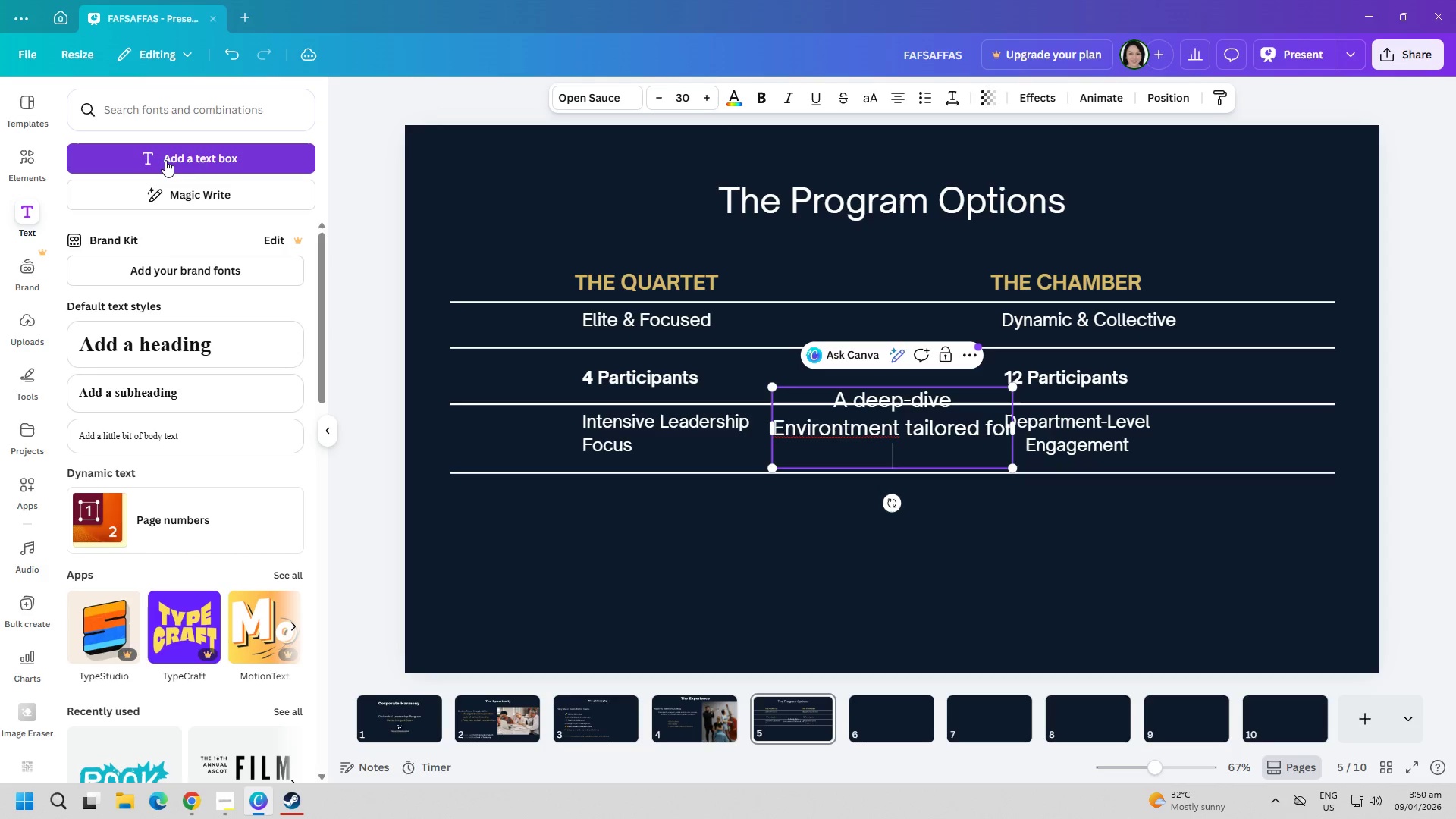 
key(S)
 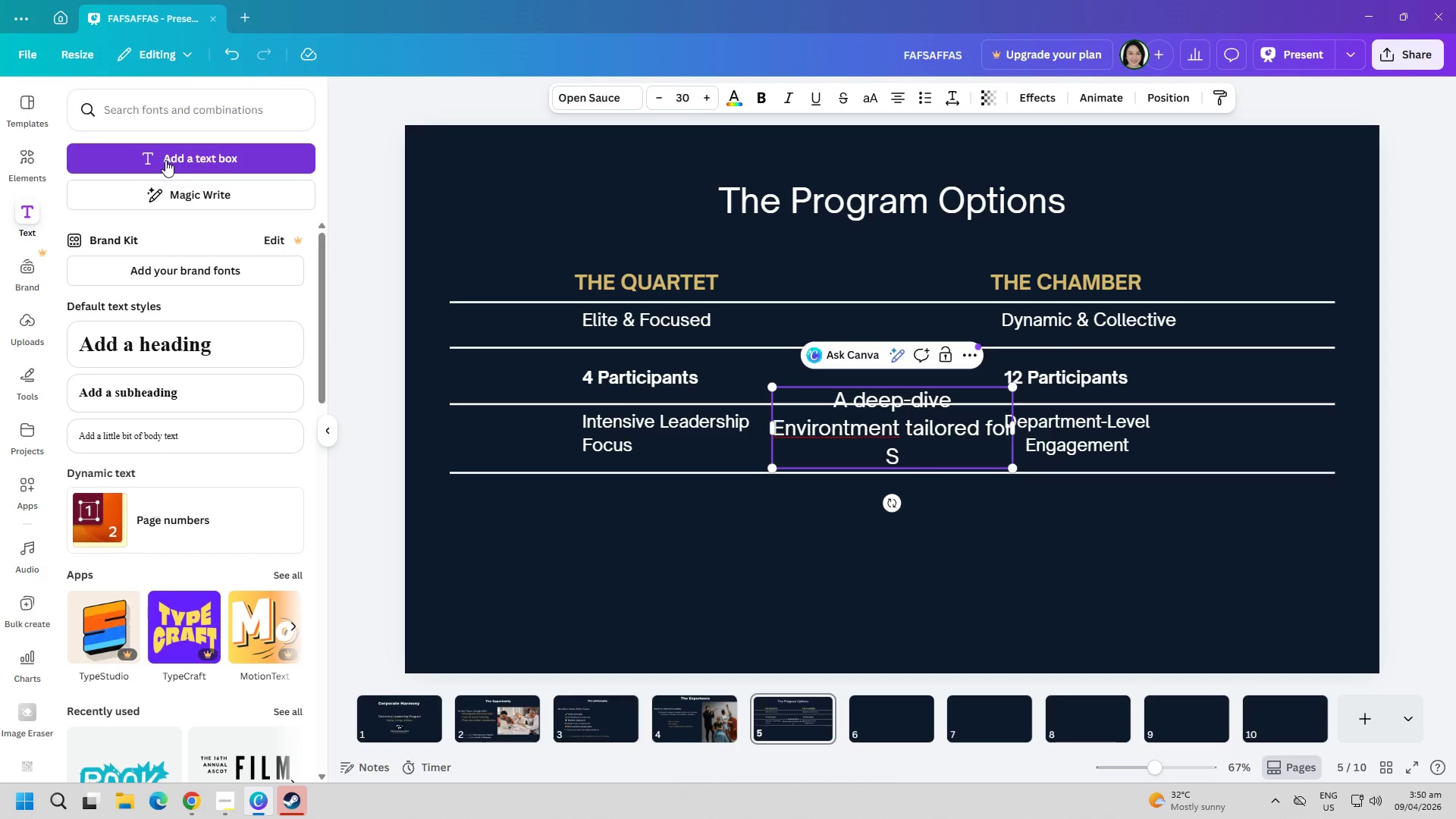 
key(CapsLock)
 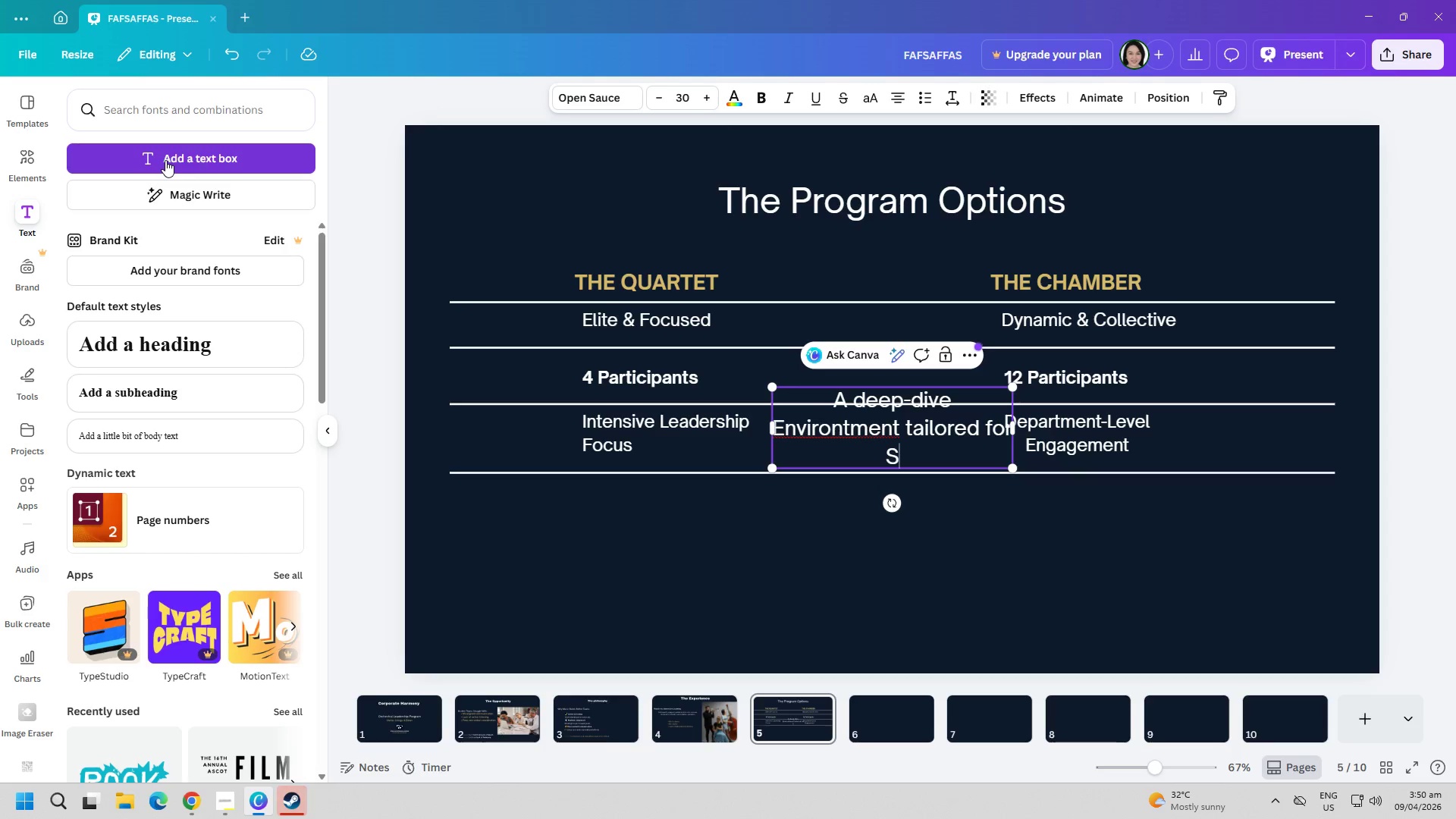 
key(E)
 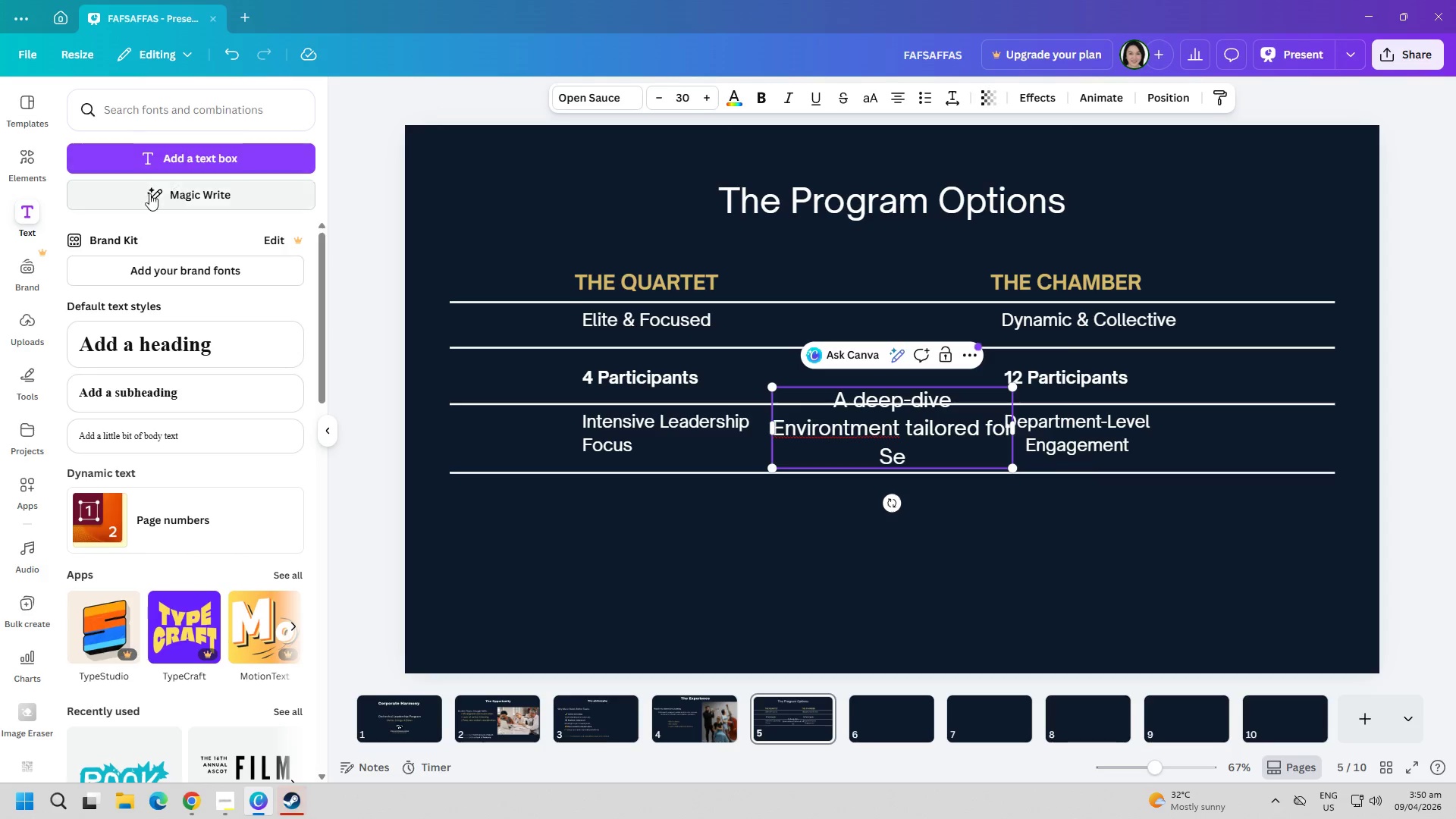 
left_click([811, 435])
 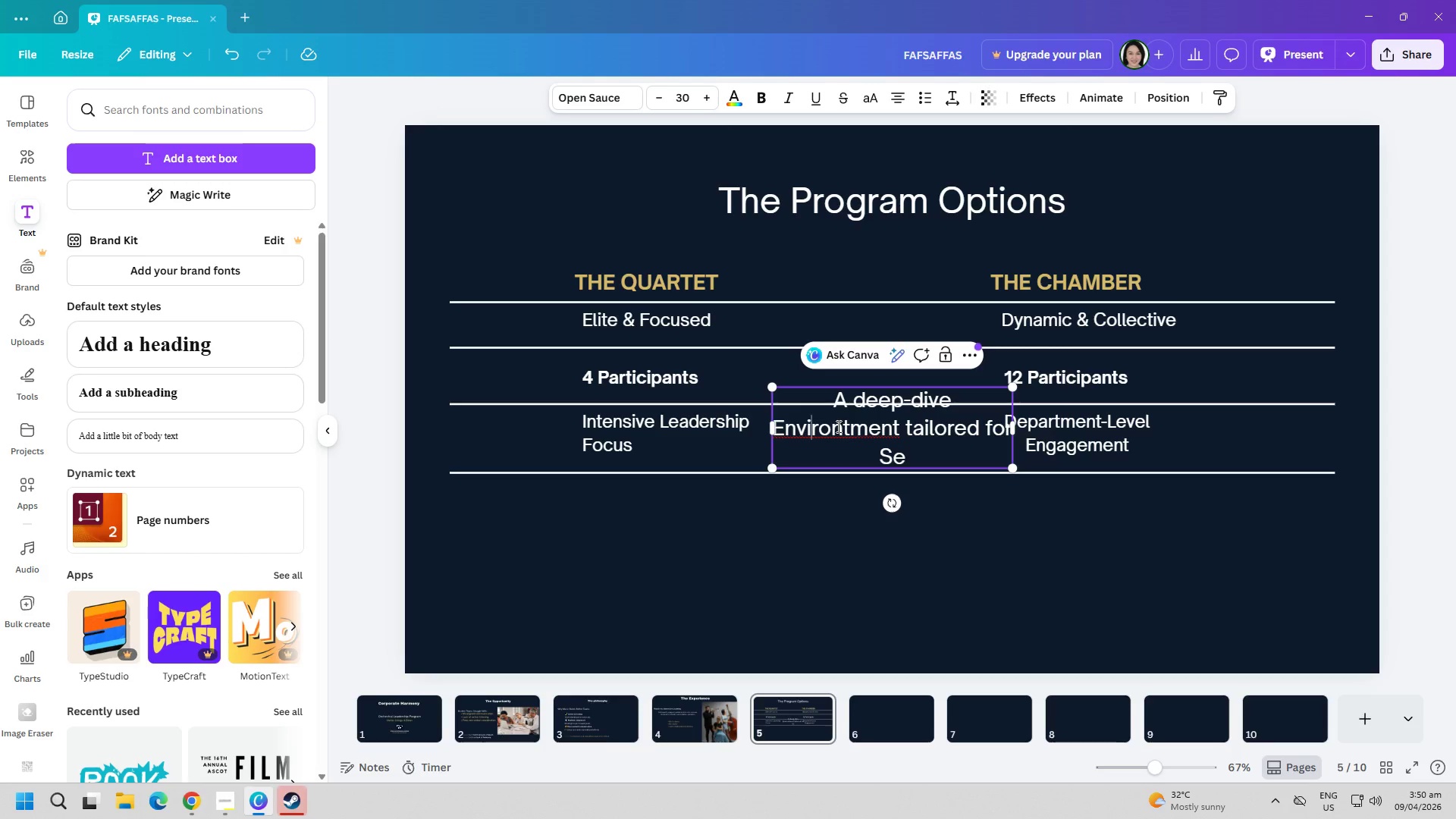 
key(Backspace)
 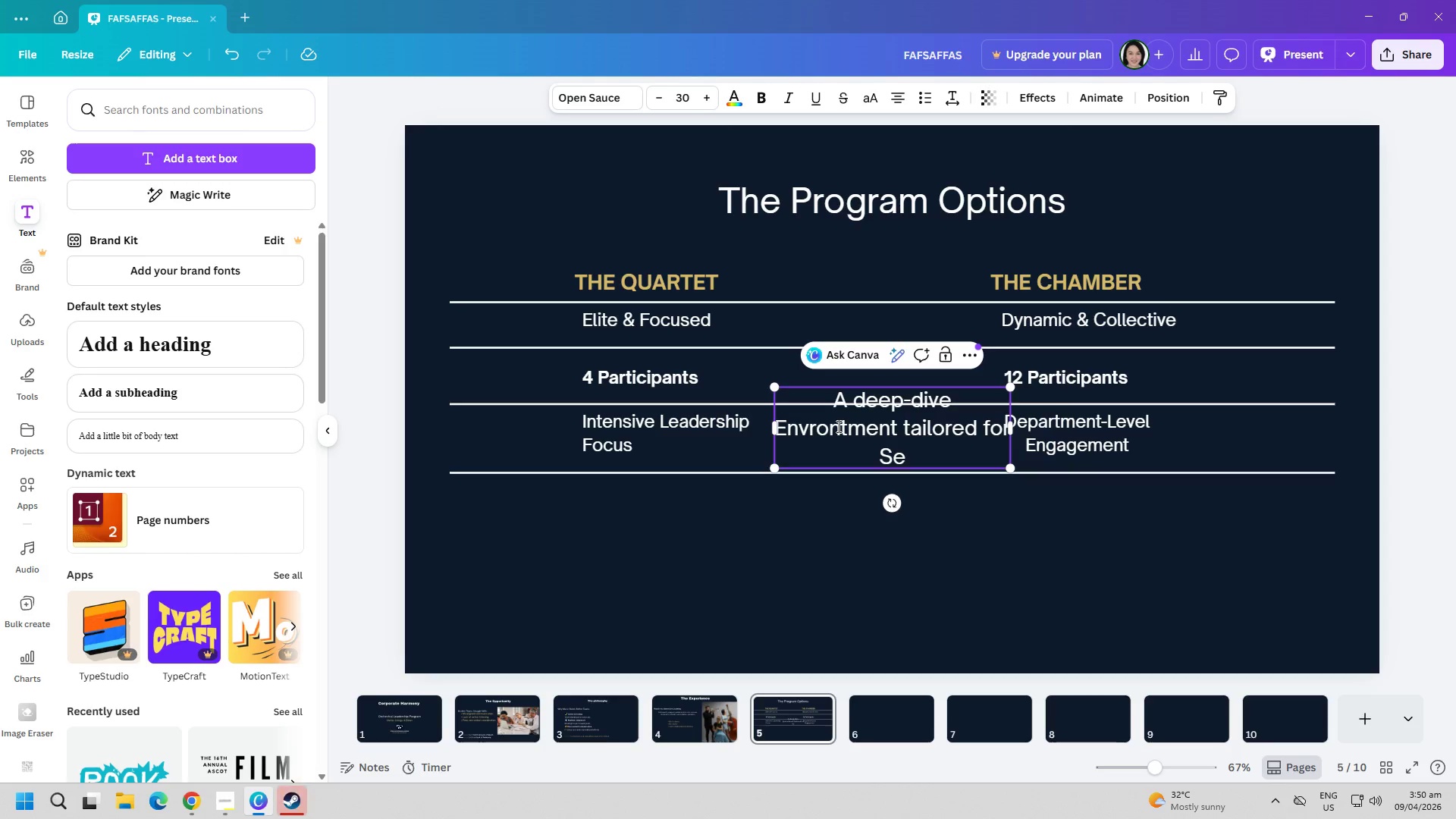 
key(I)
 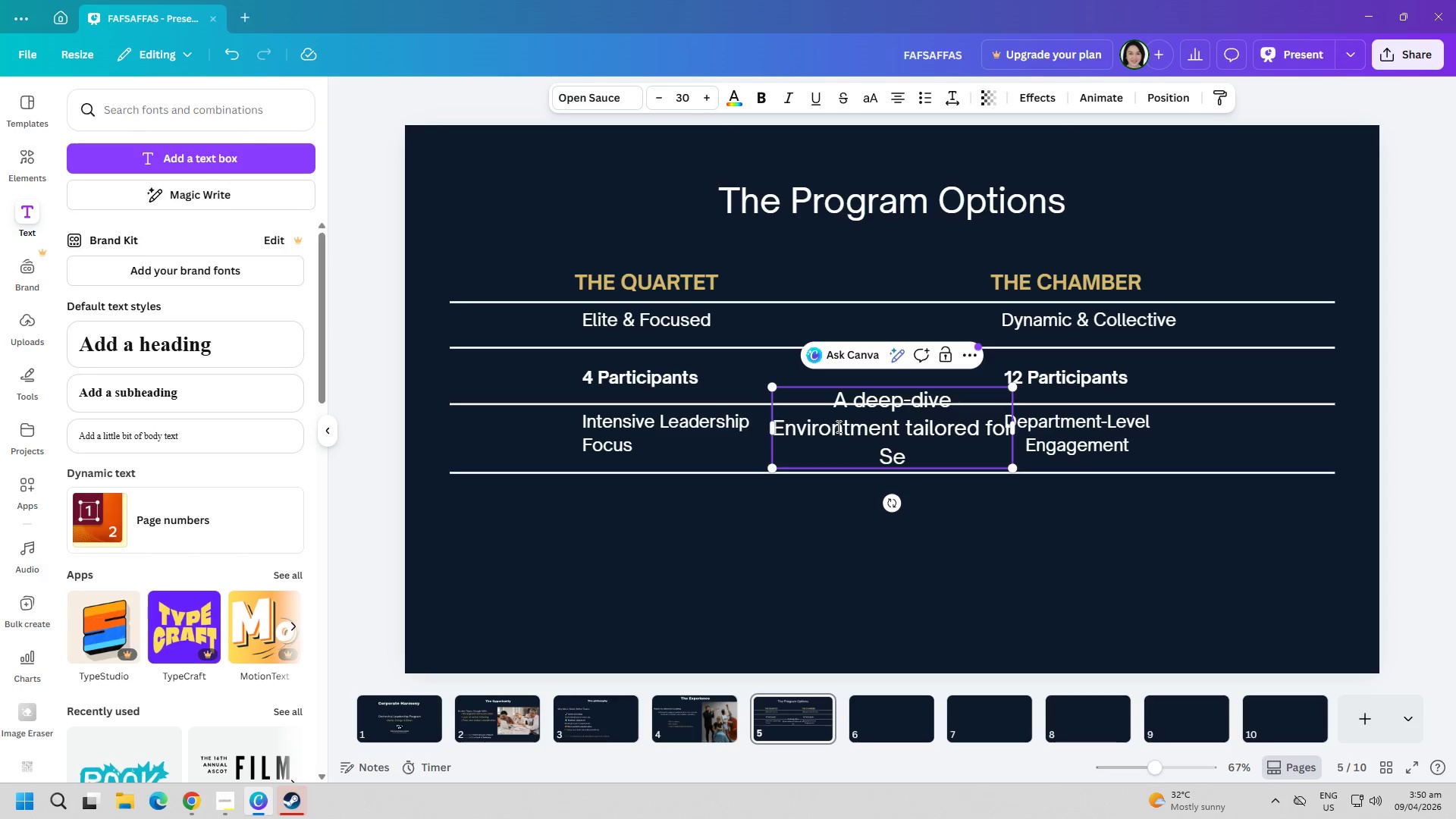 
hold_key(key=End, duration=0.89)
 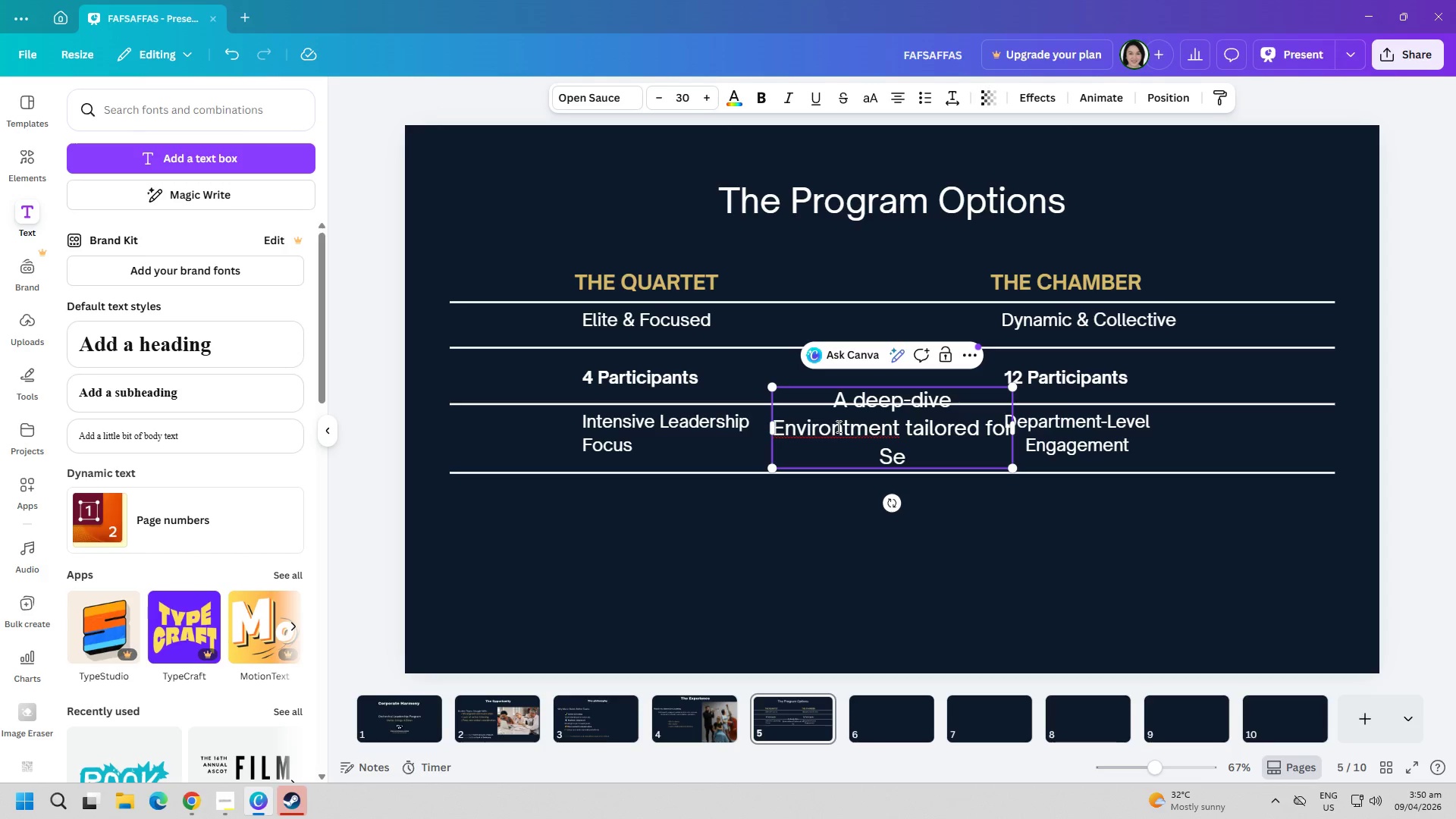 
key(ArrowUp)
 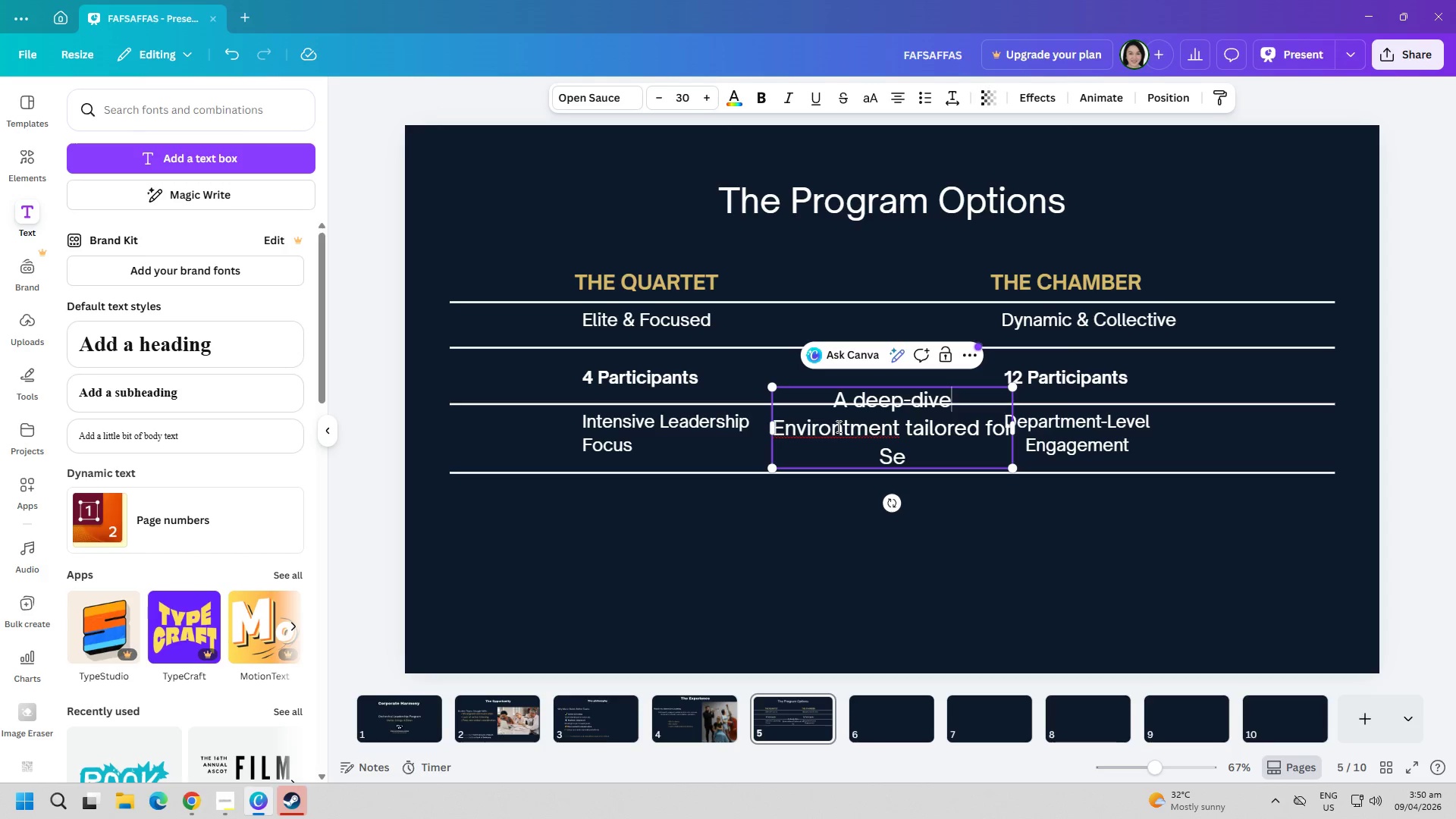 
key(ArrowUp)
 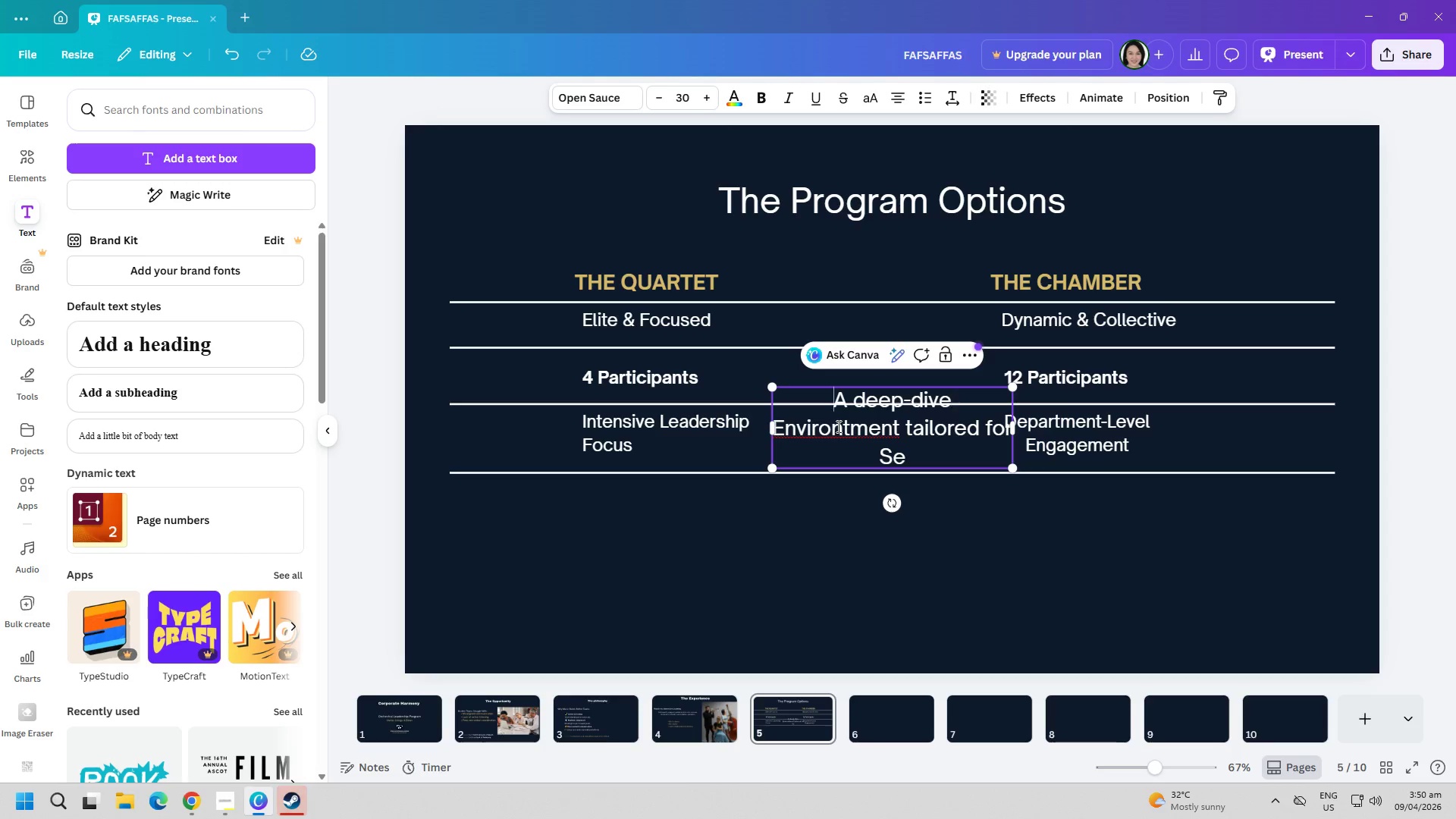 
key(ArrowUp)
 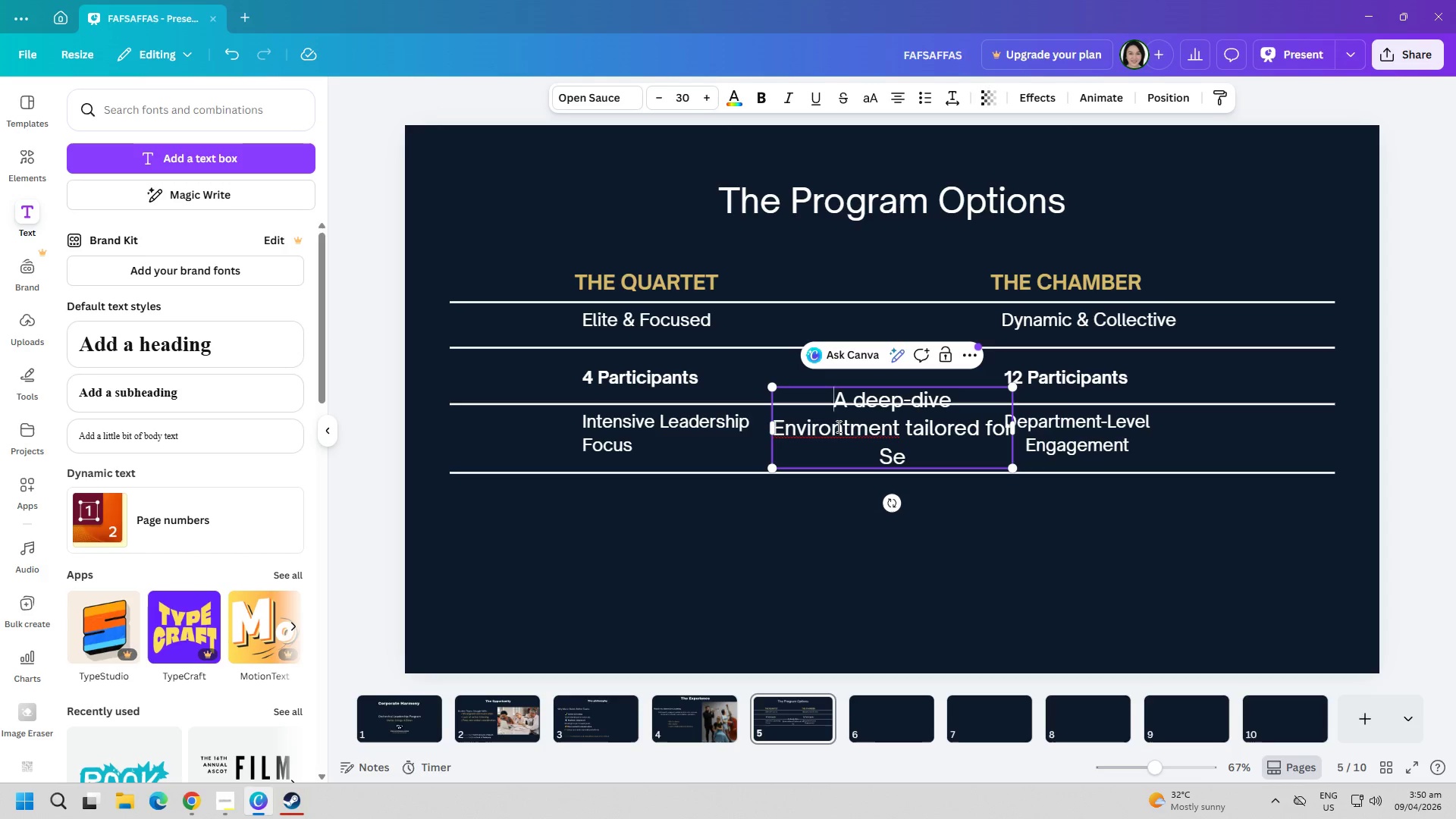 
key(ArrowUp)
 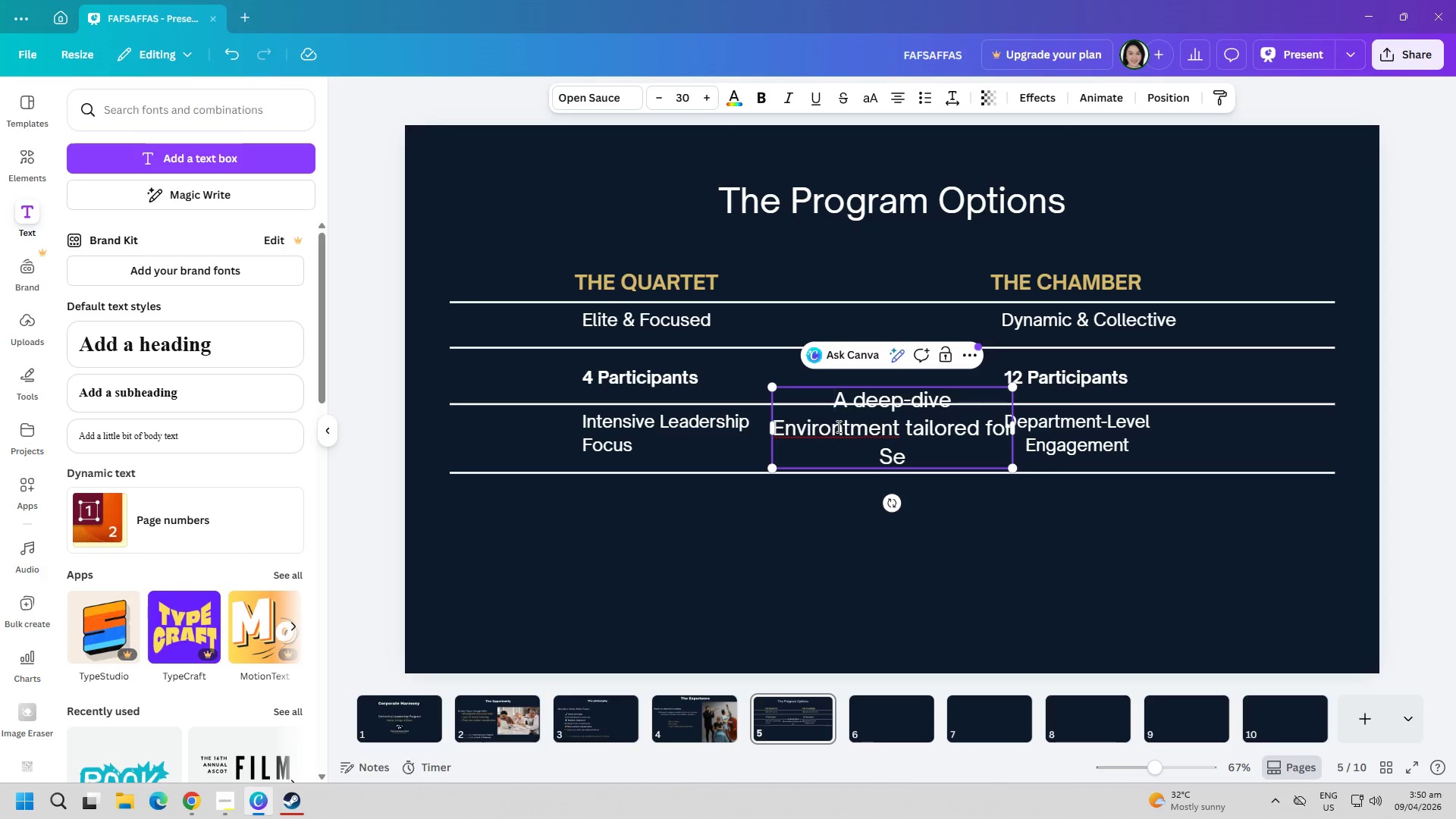 
key(ArrowUp)
 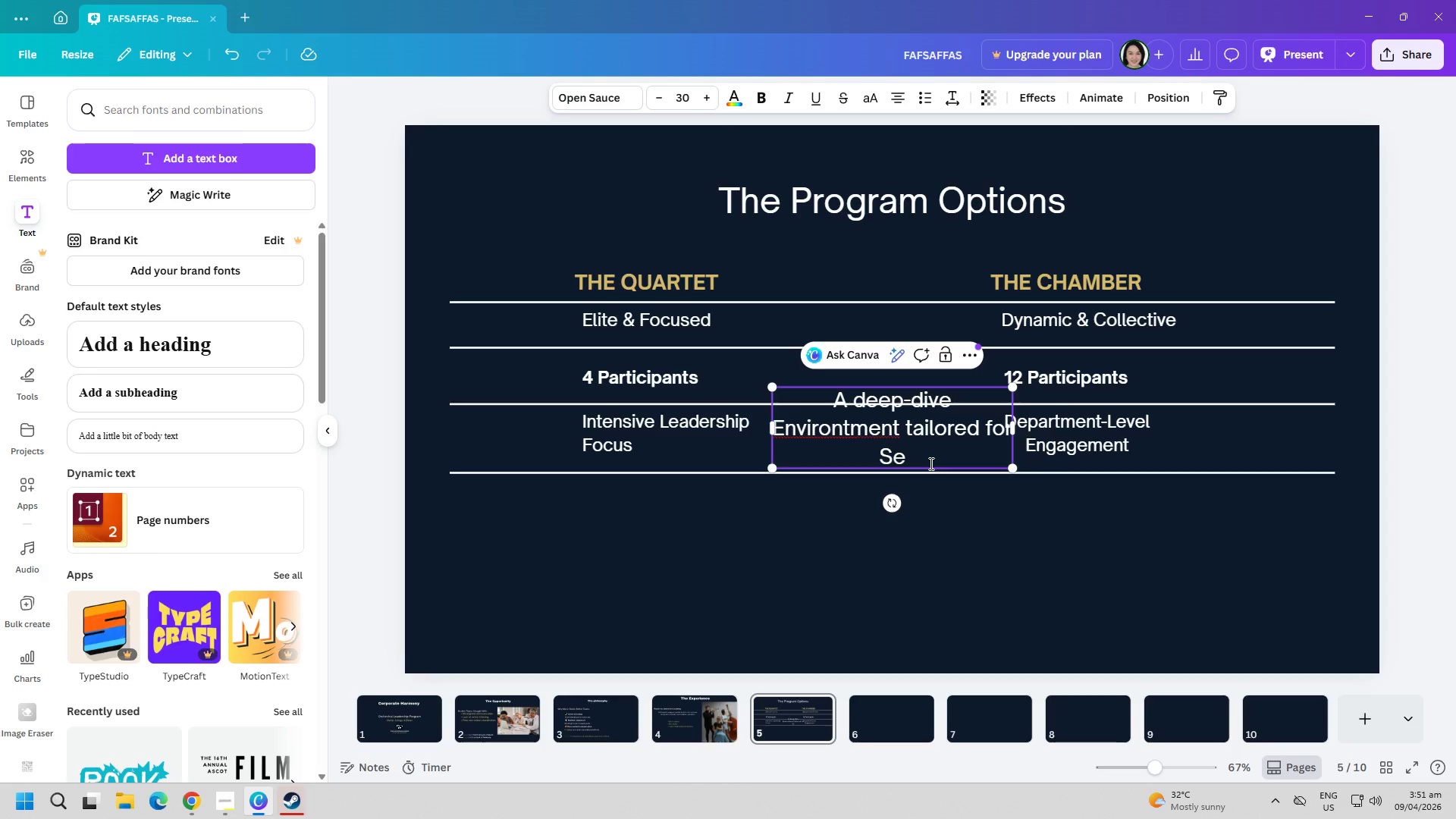 
type(nior leaders to f)
key(Backspace)
type(refine)
 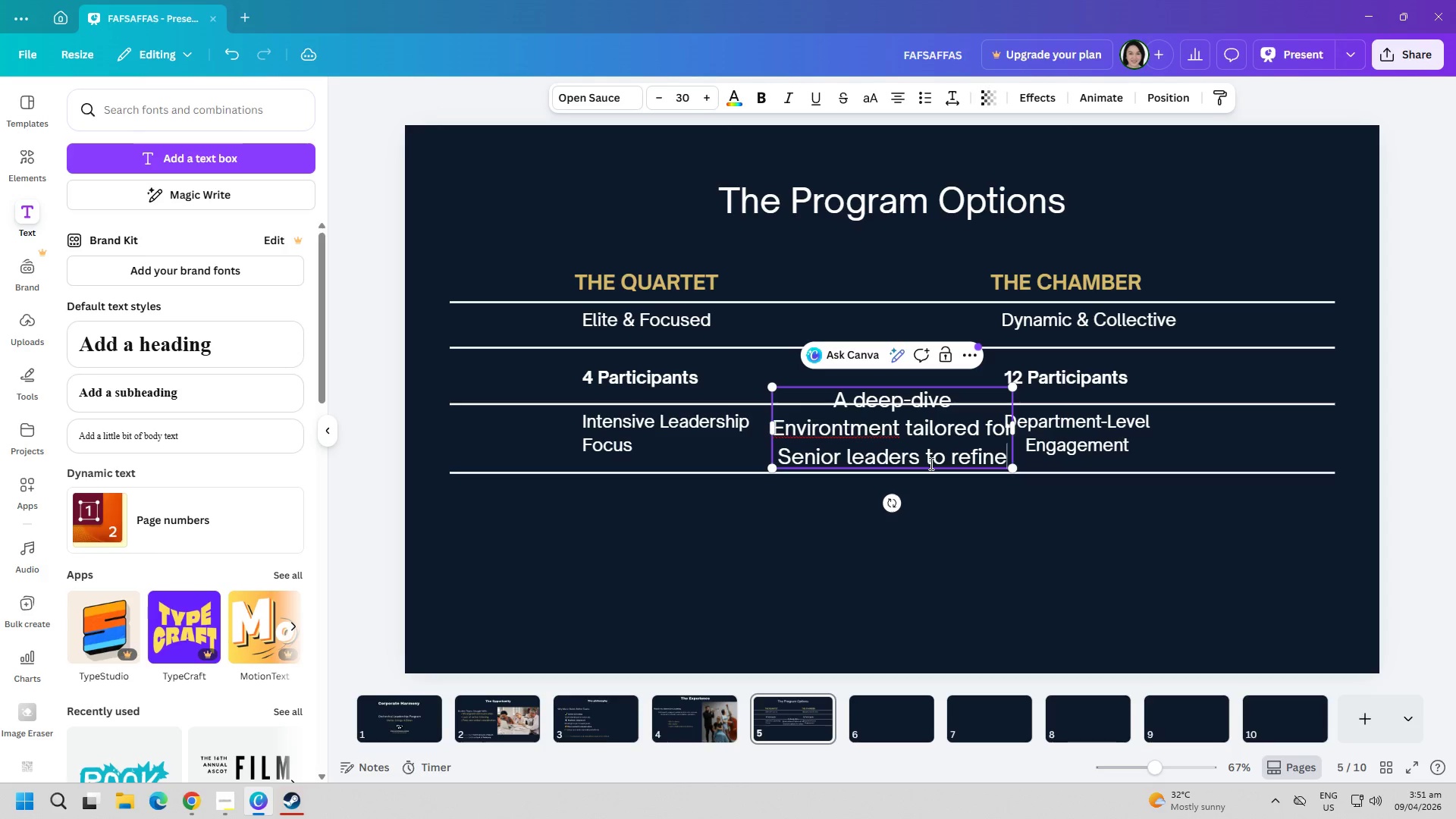 
key(Enter)
 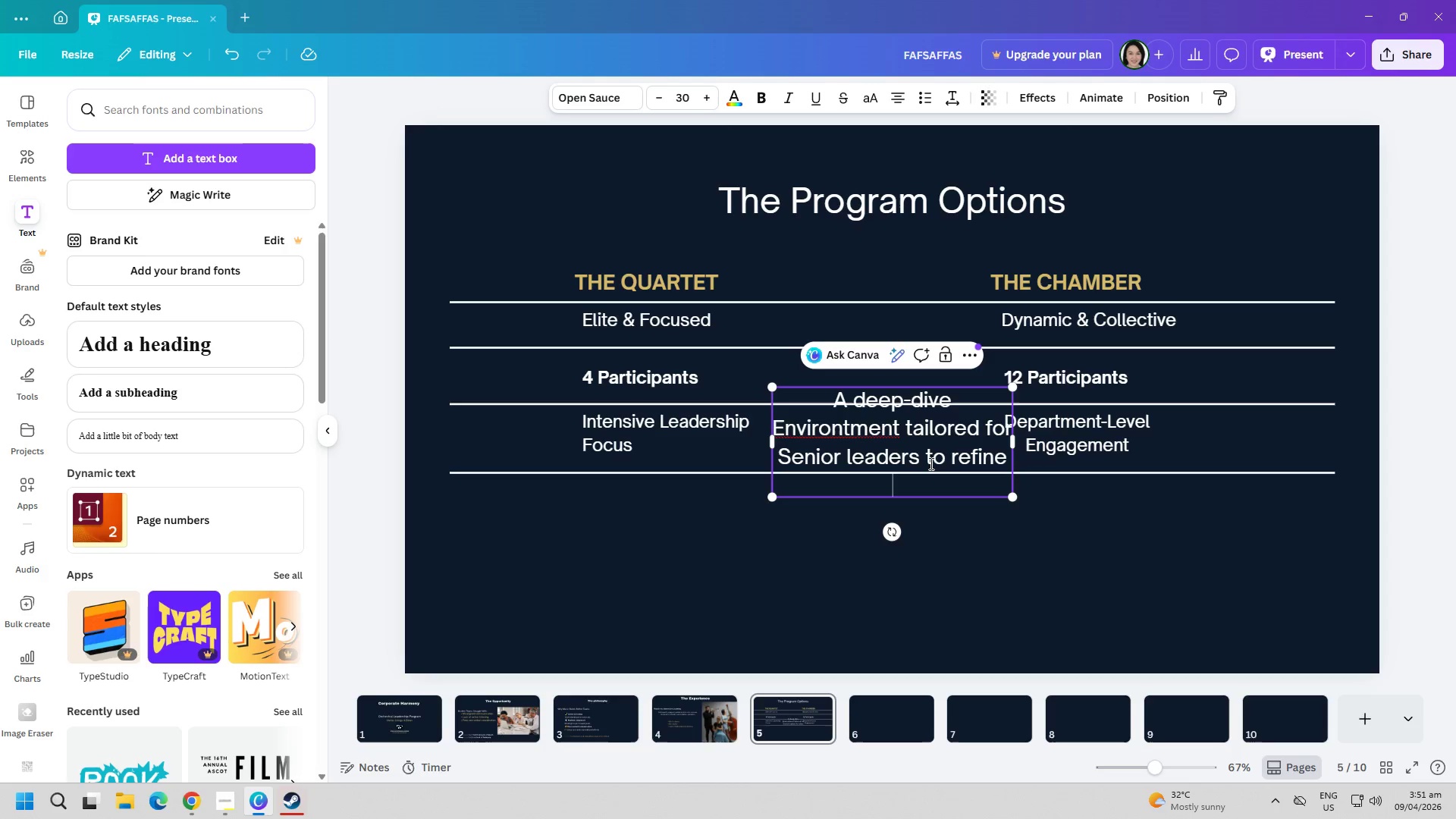 
type(their strategic)
key(Backspace)
key(Backspace)
type(ec)
key(Backspace)
key(Backspace)
type(ic vision;)
key(Backspace)
type(.)
 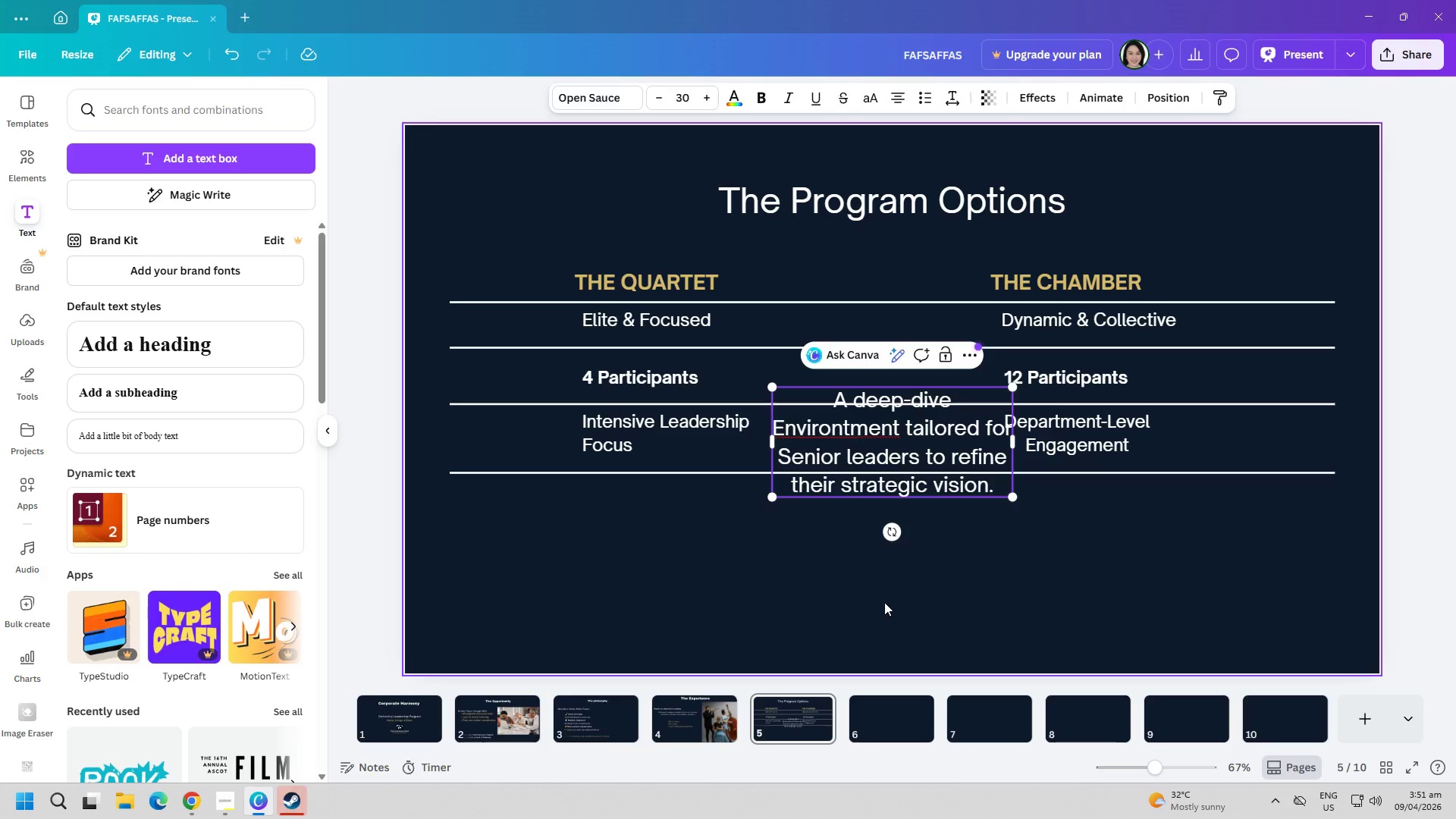 
left_click_drag(start_coordinate=[905, 484], to_coordinate=[670, 579])
 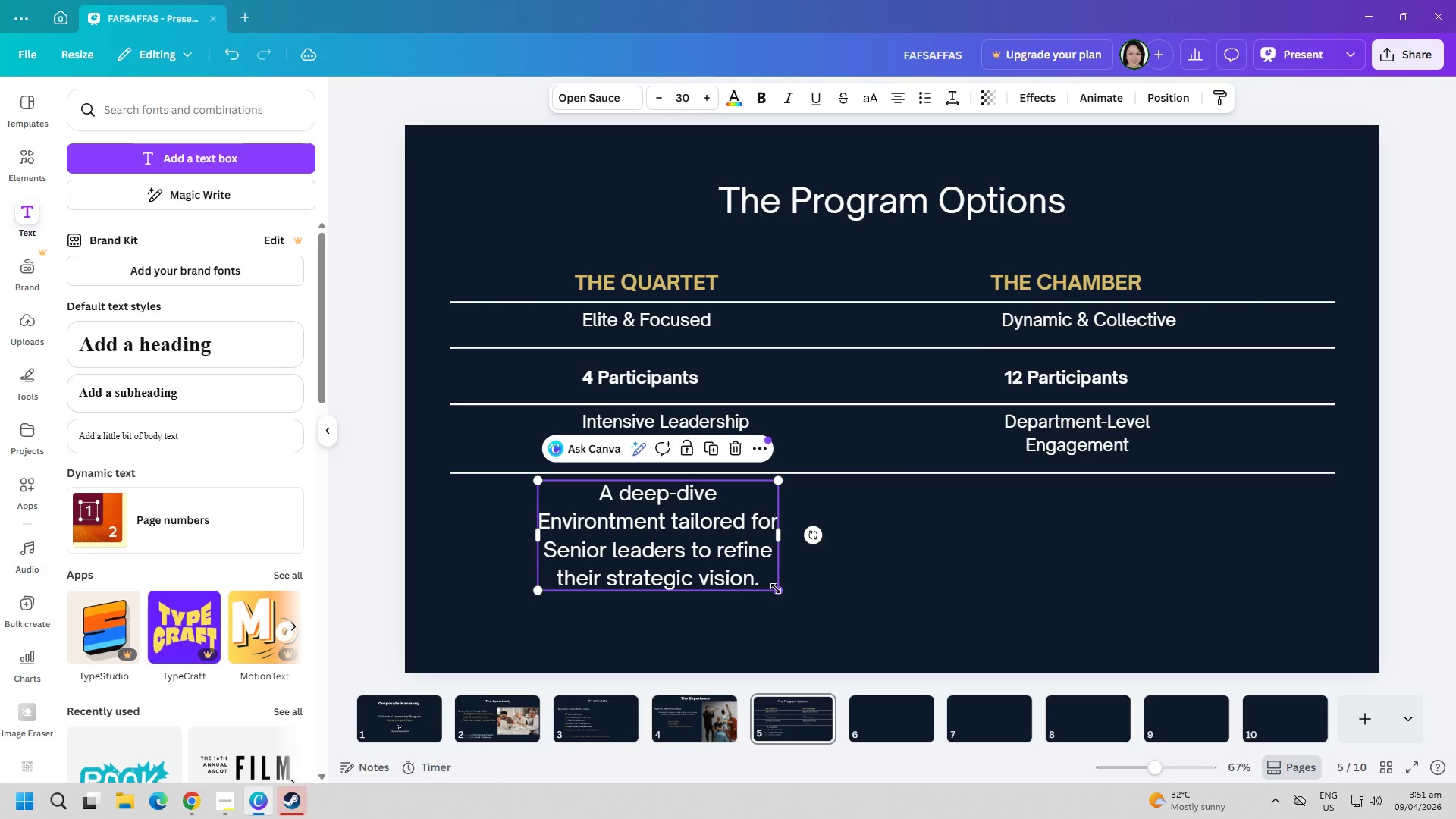 
left_click_drag(start_coordinate=[776, 586], to_coordinate=[684, 516])
 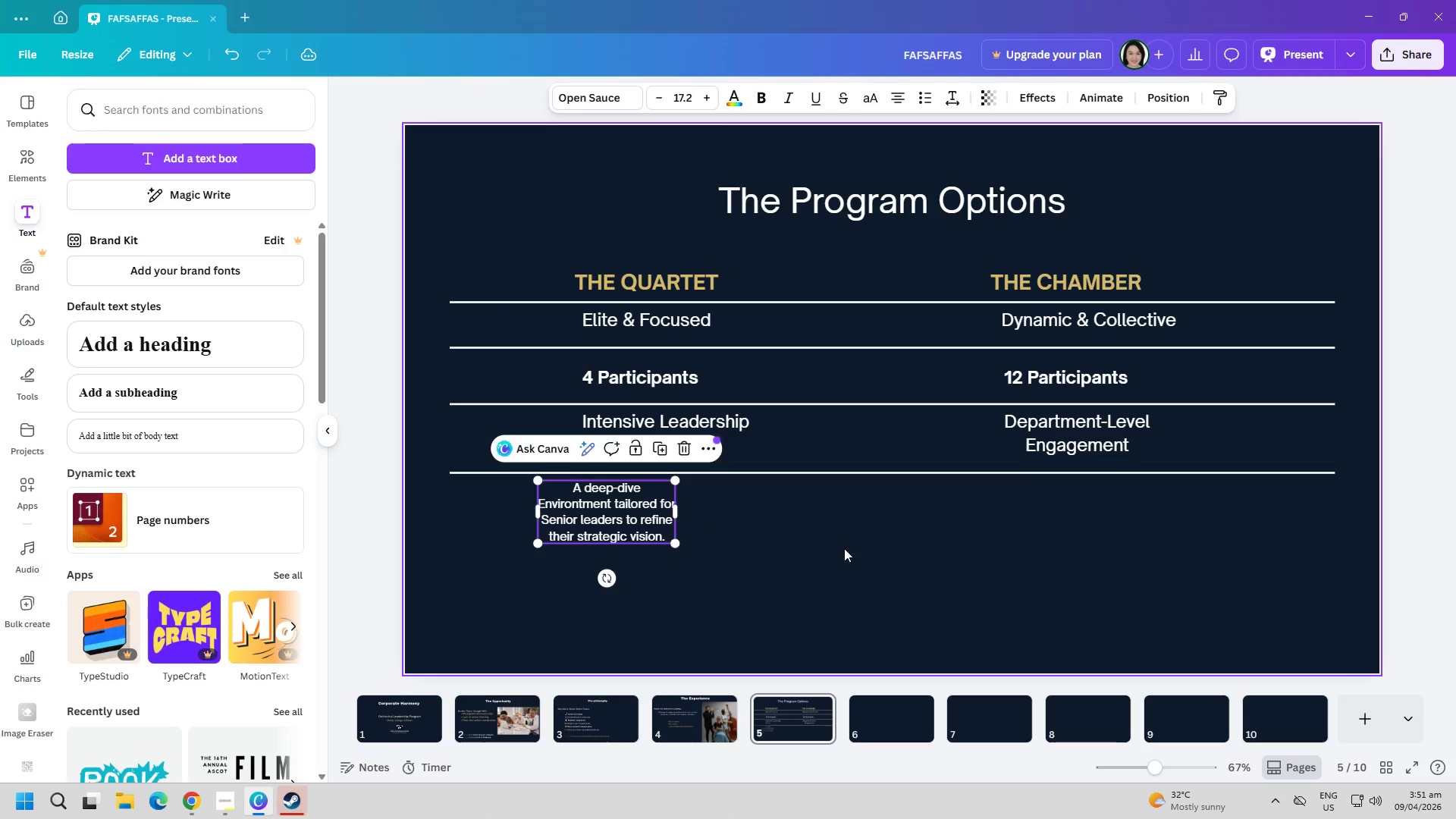 
left_click([844, 548])
 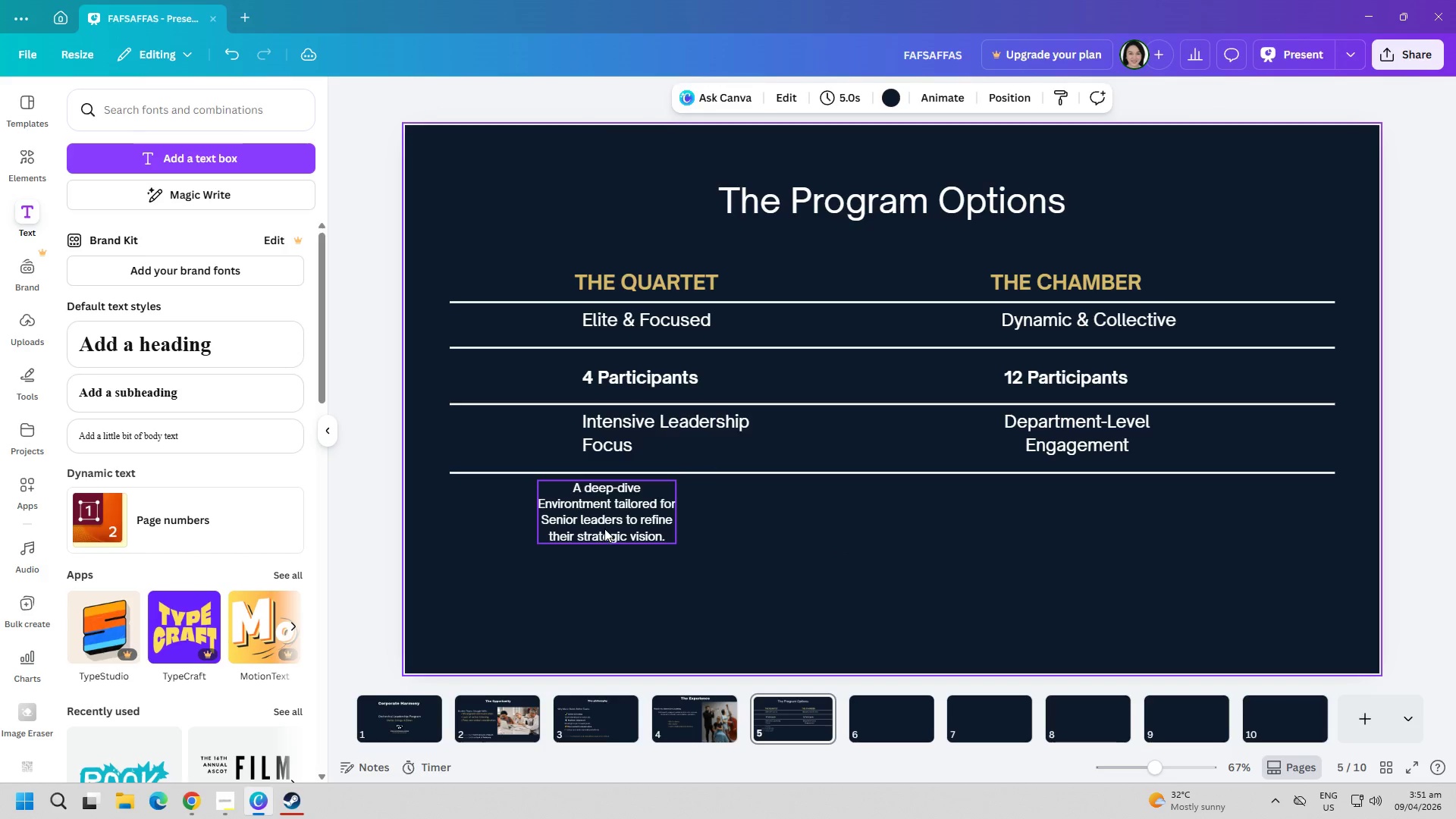 
left_click_drag(start_coordinate=[604, 529], to_coordinate=[626, 529])
 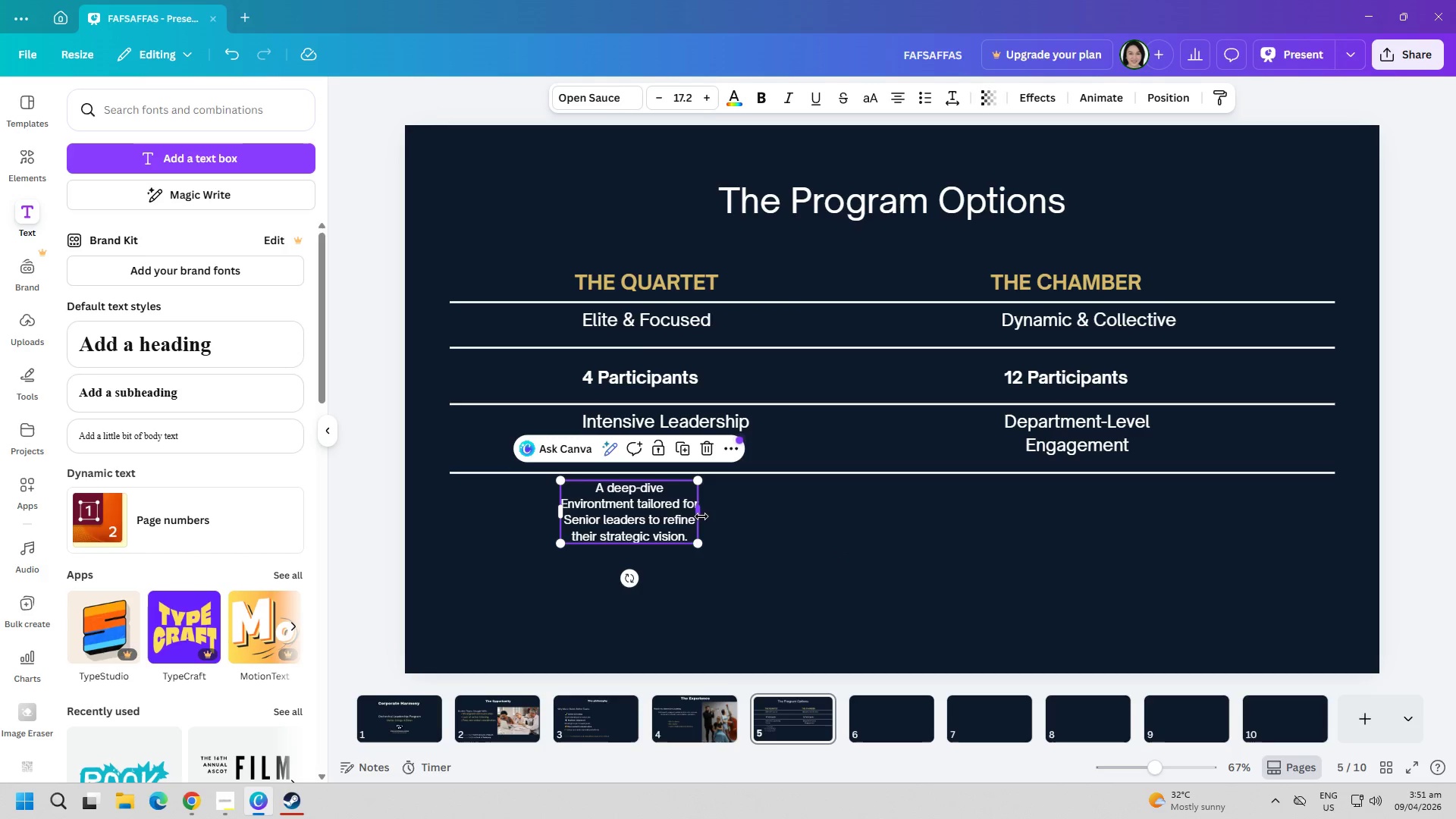 
wait(5.92)
 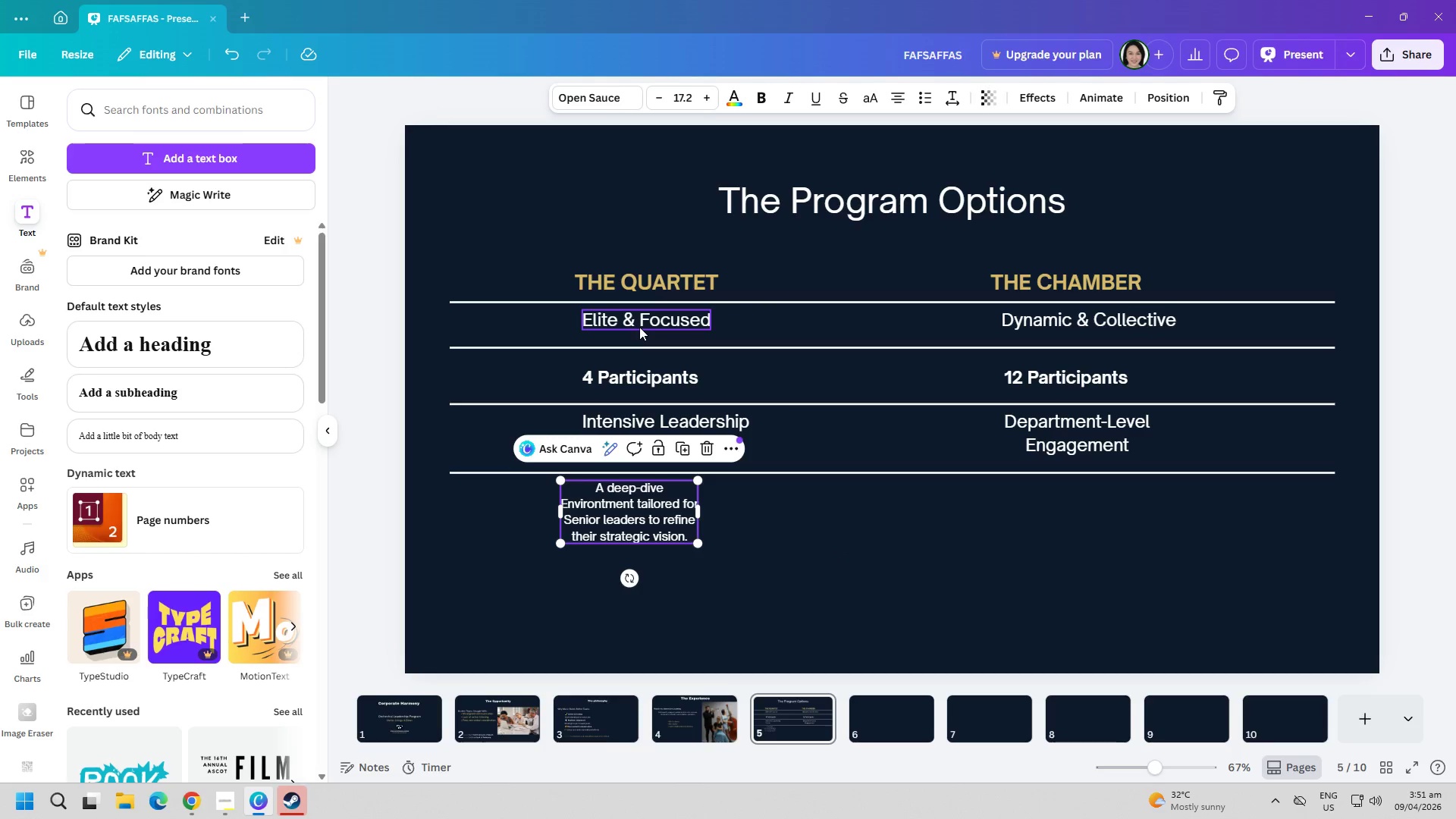 
left_click_drag(start_coordinate=[701, 516], to_coordinate=[721, 515])
 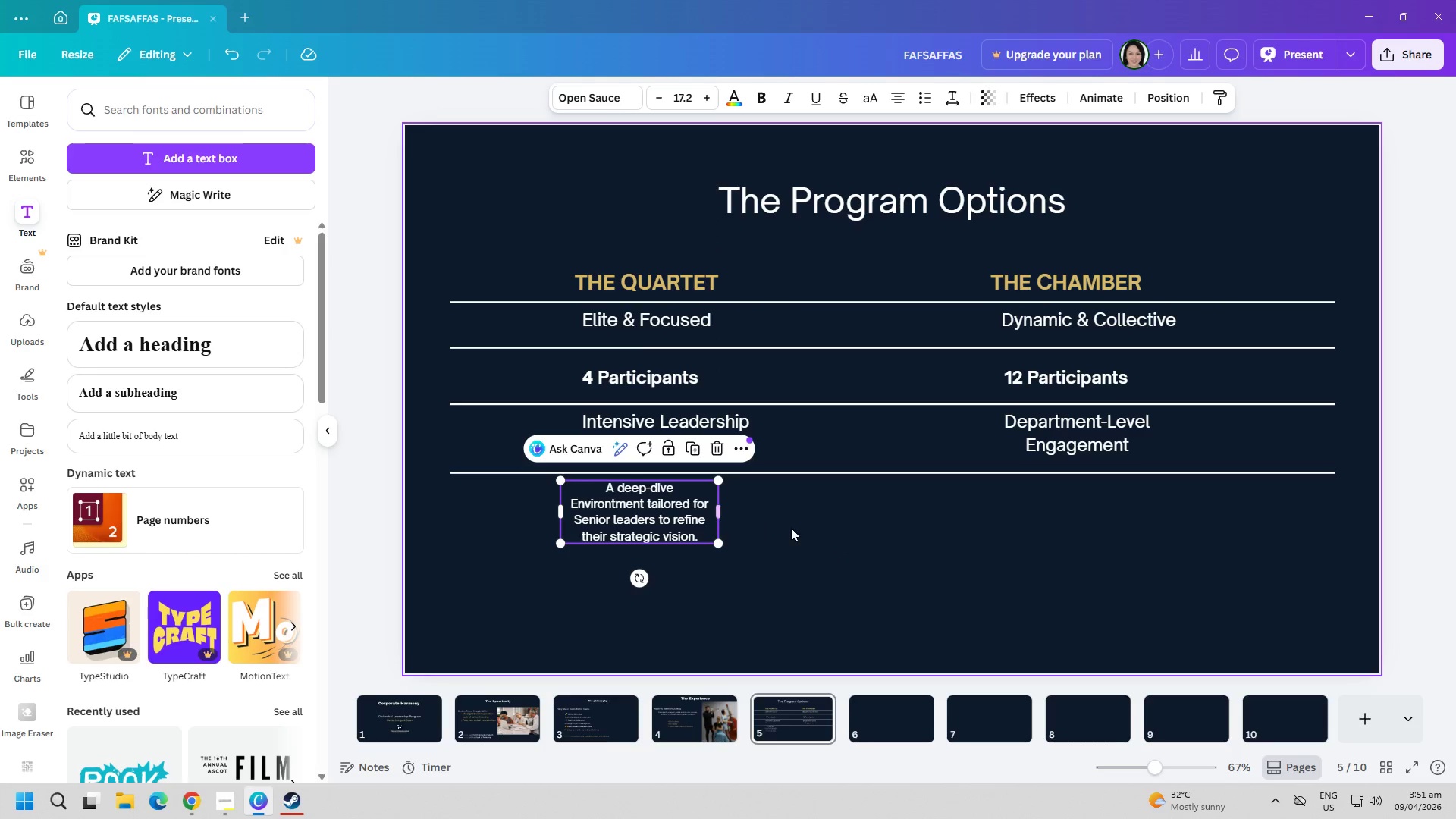 
left_click([791, 528])
 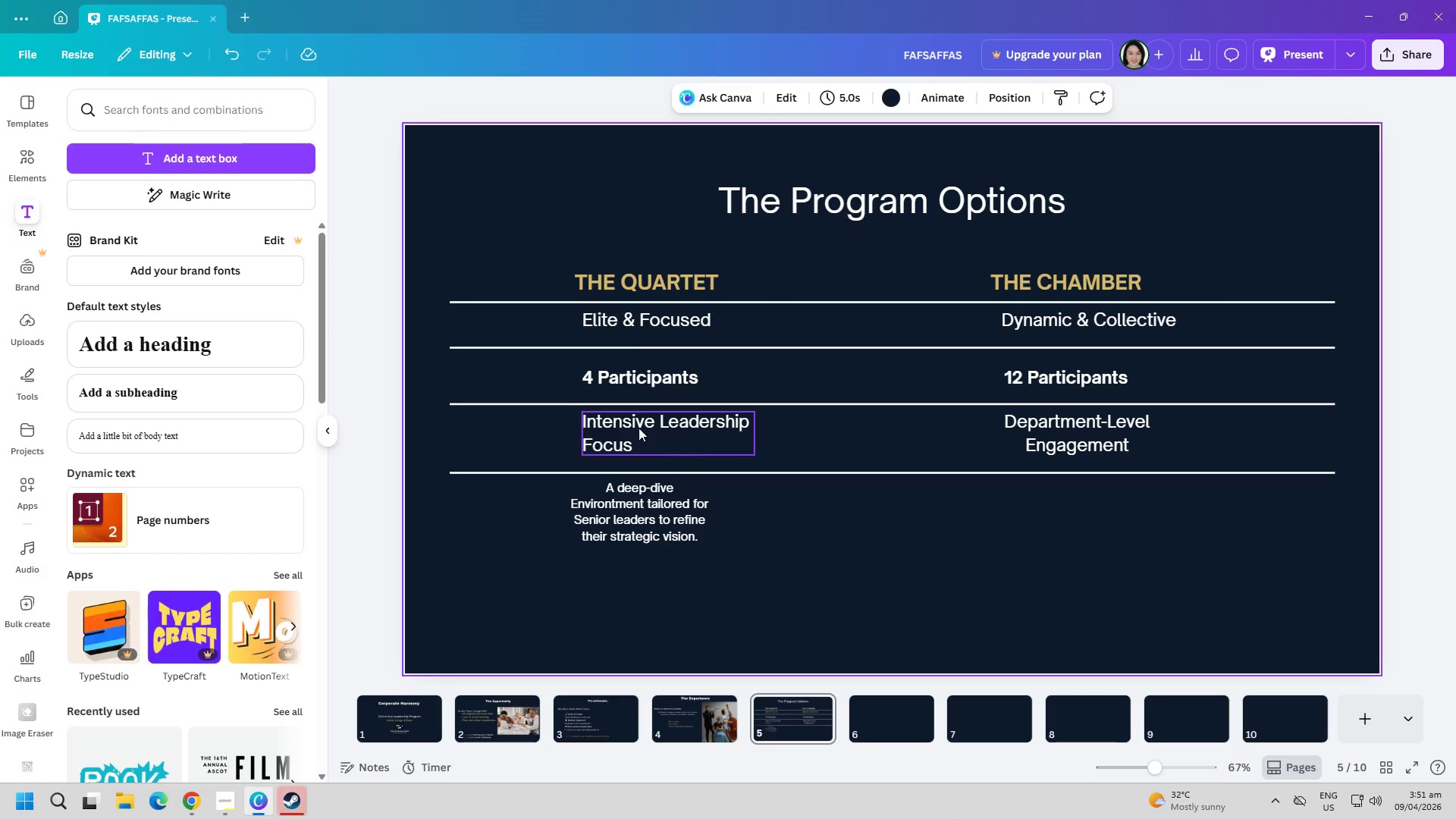 
left_click([629, 421])
 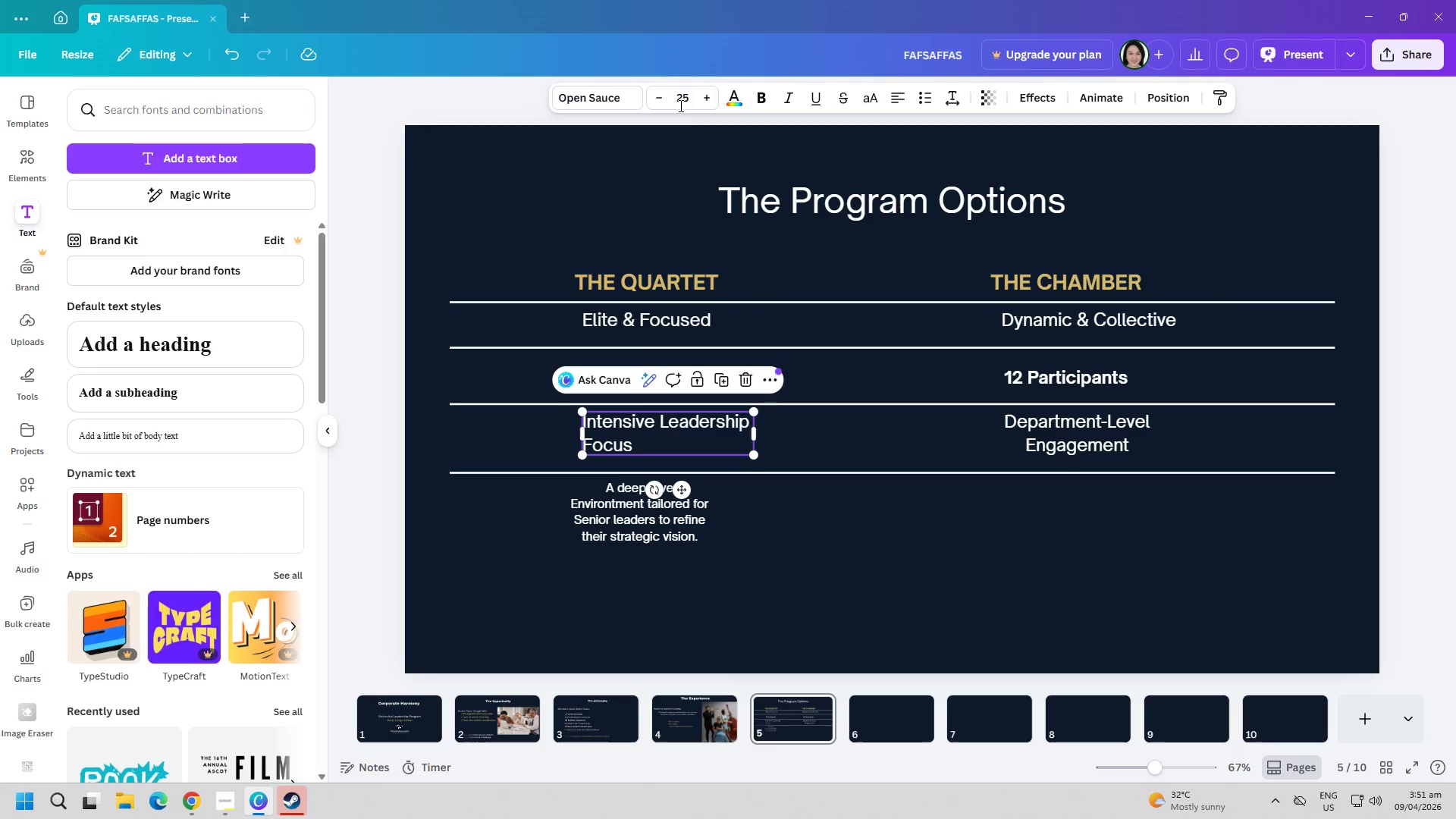 
left_click([680, 100])
 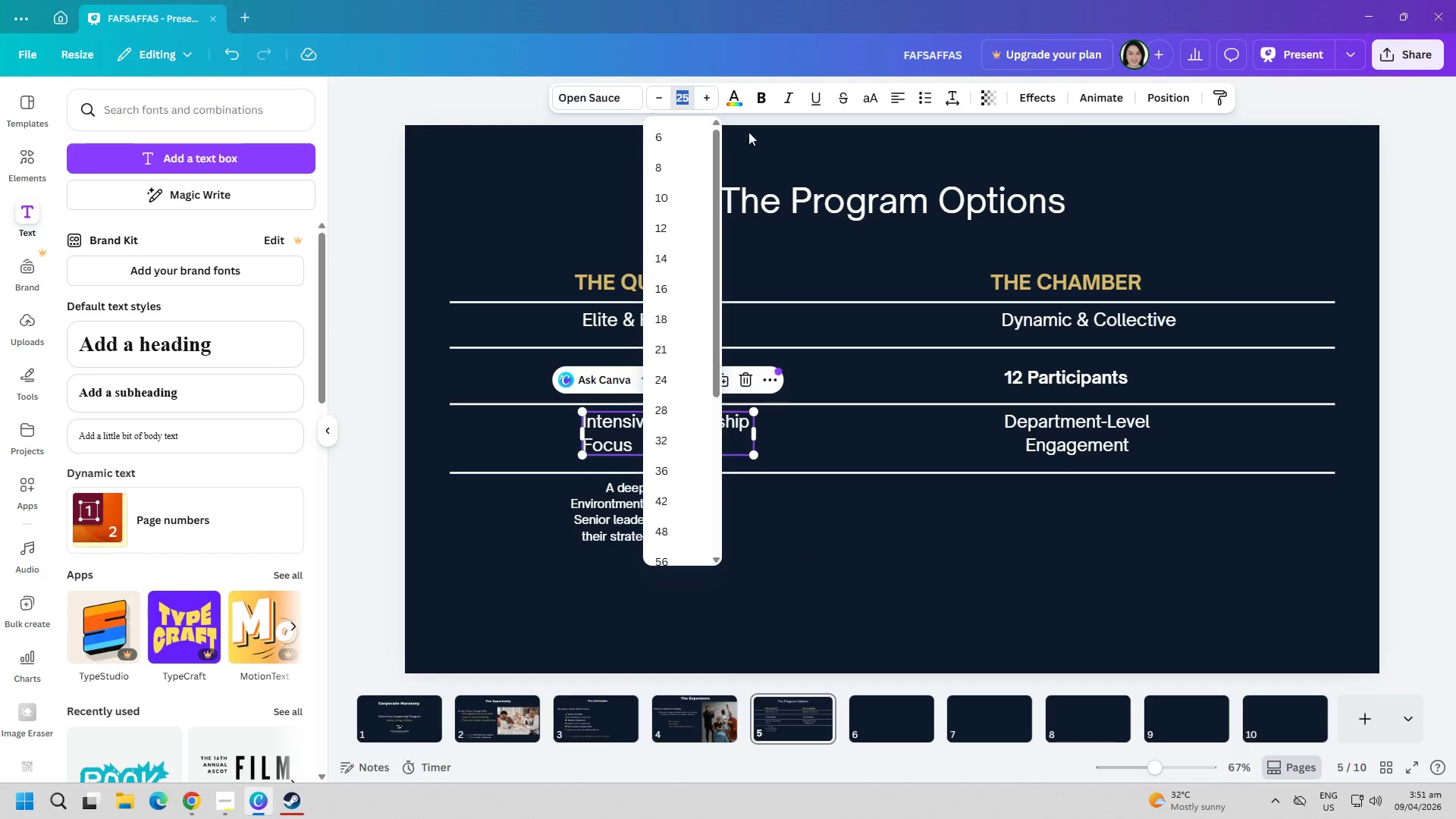 
type(20)
 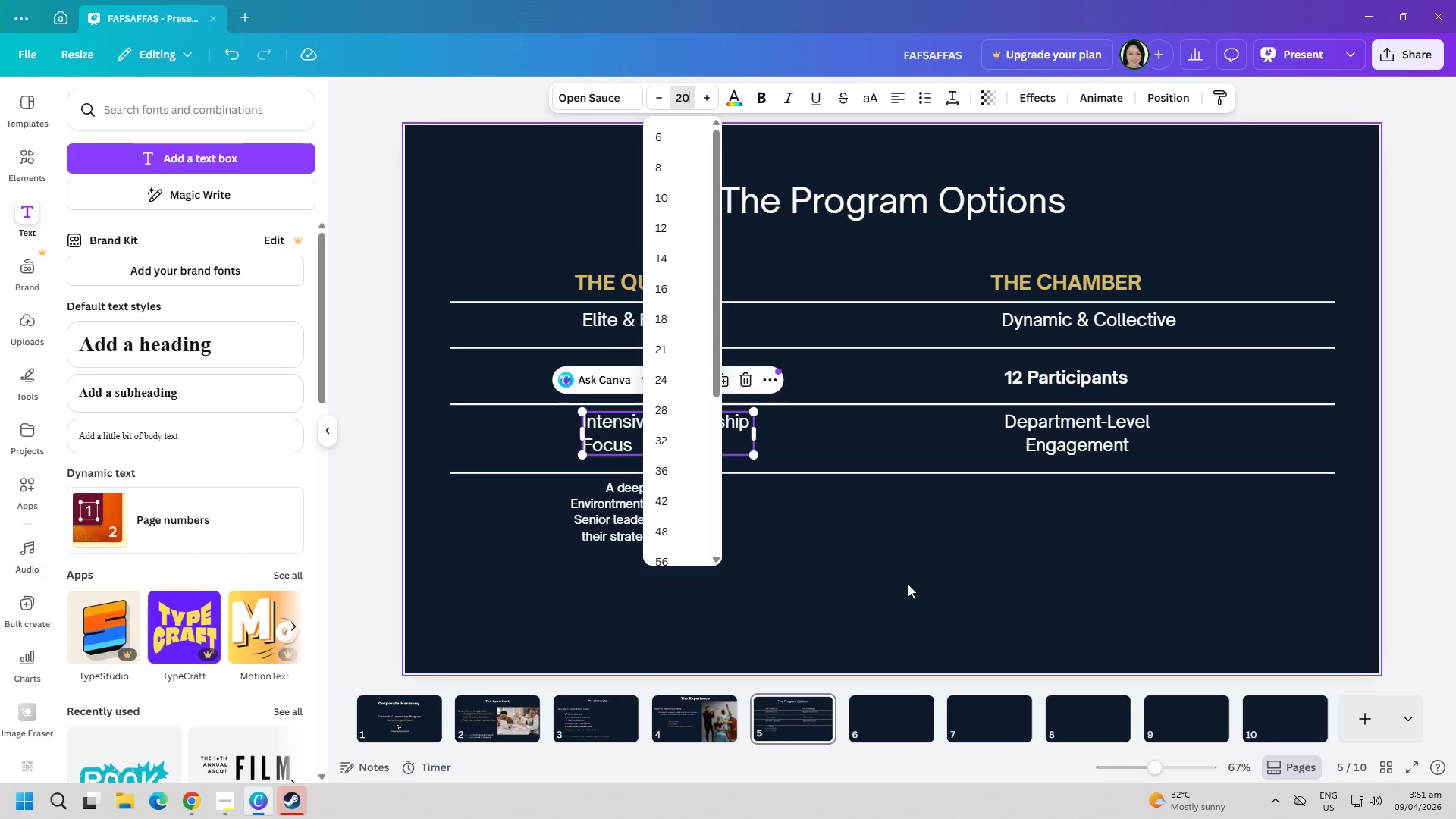 
left_click([908, 584])
 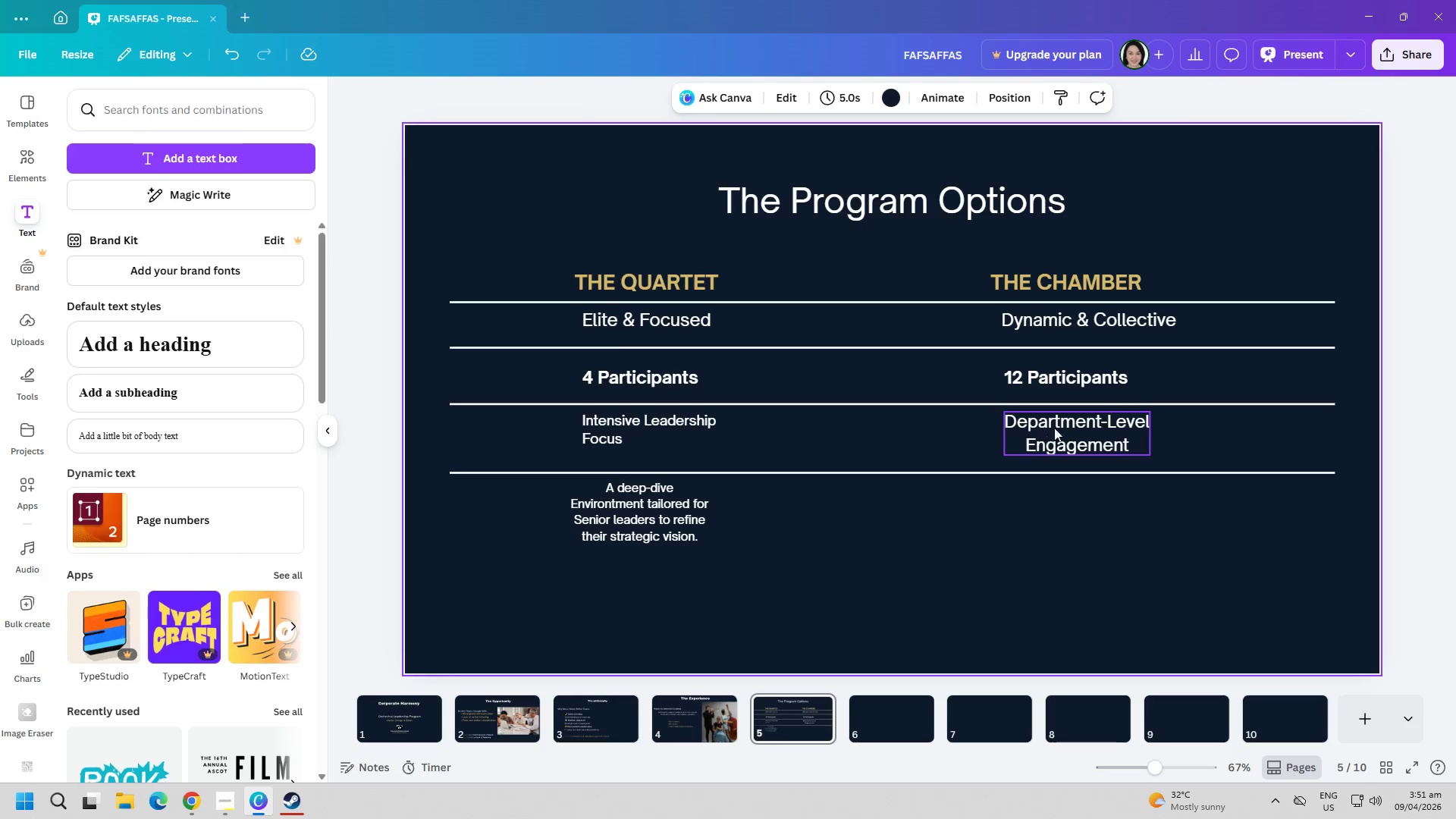 
left_click([1069, 425])
 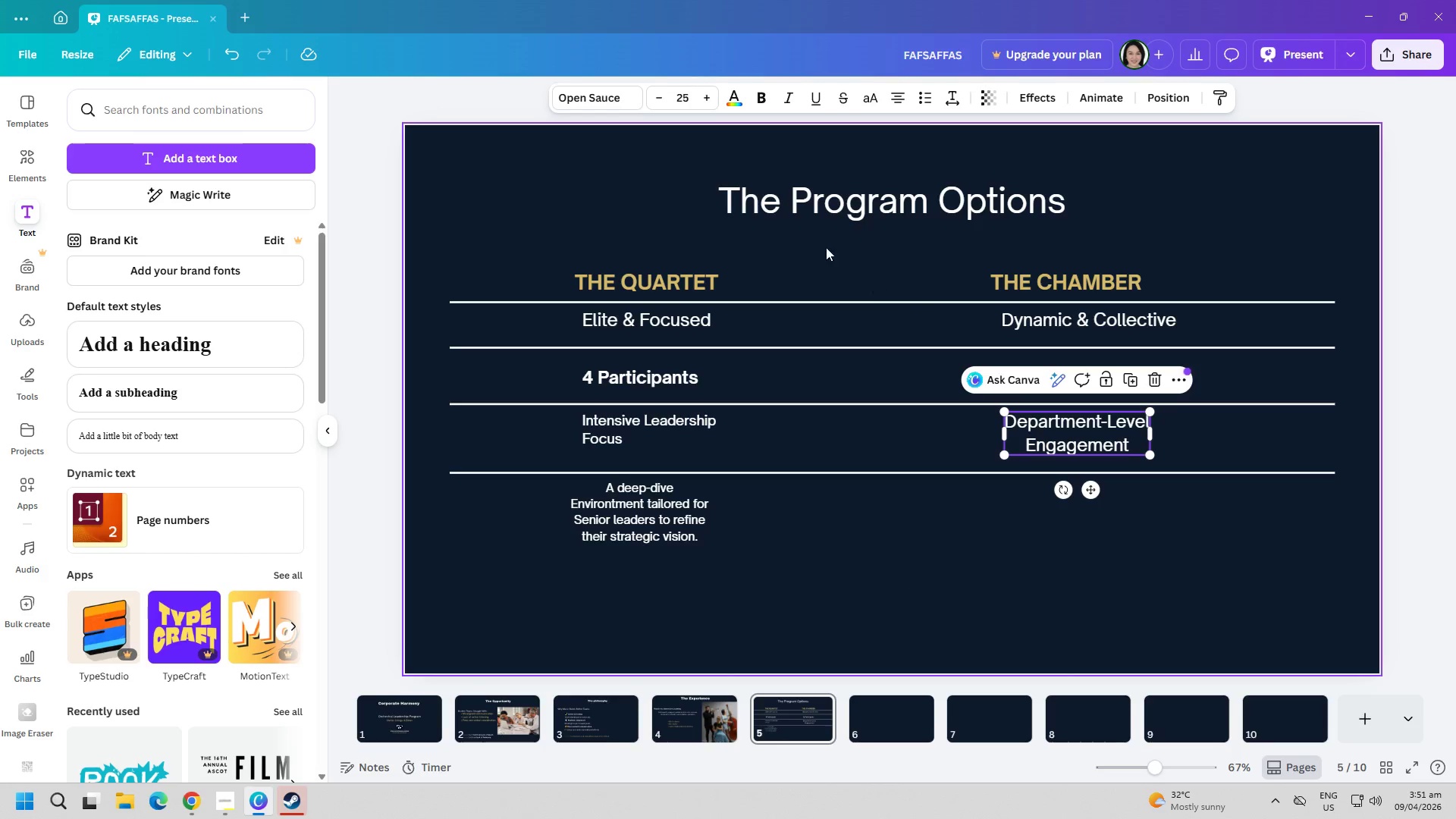 
left_click([684, 102])
 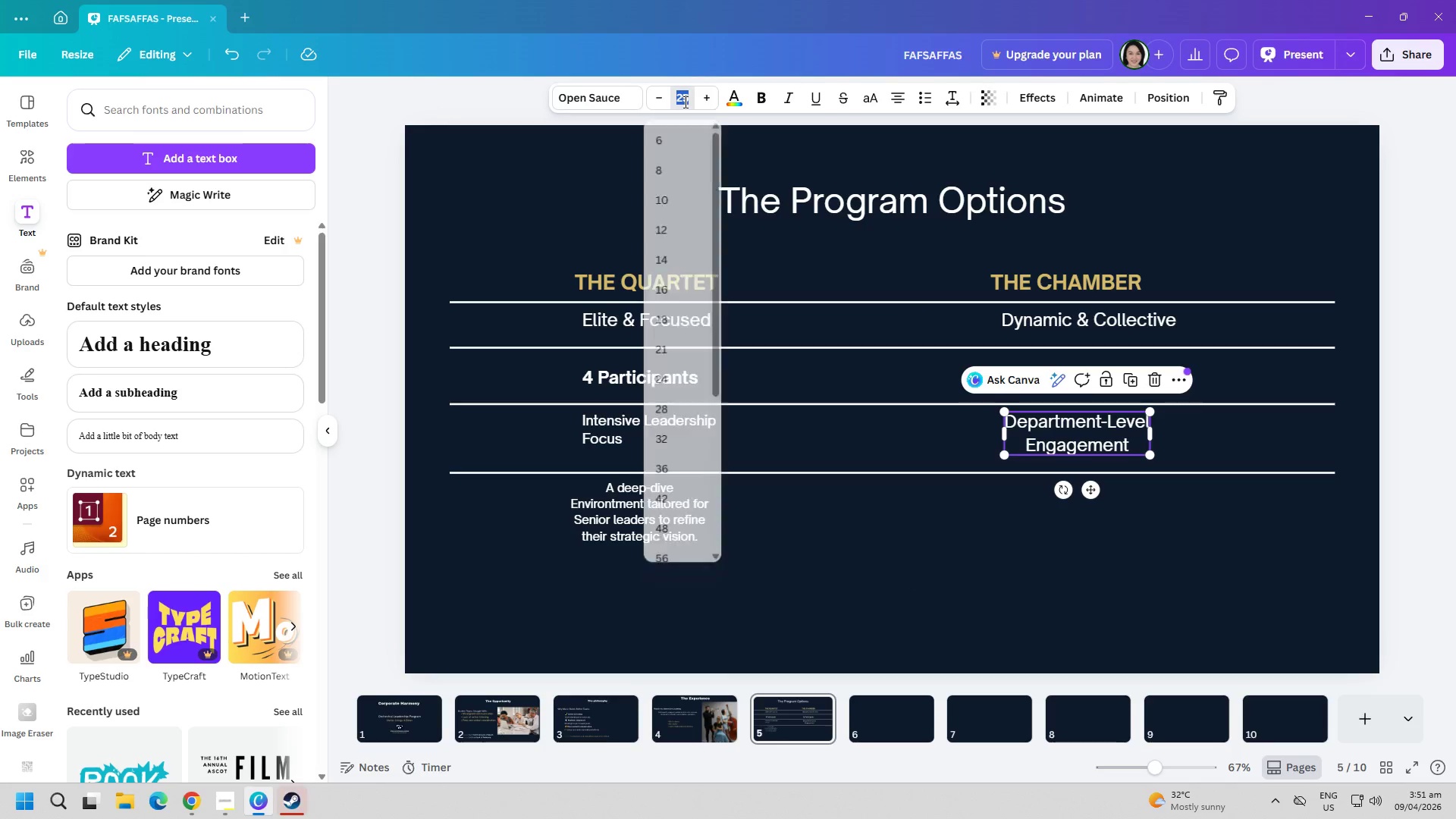 
type(20)
 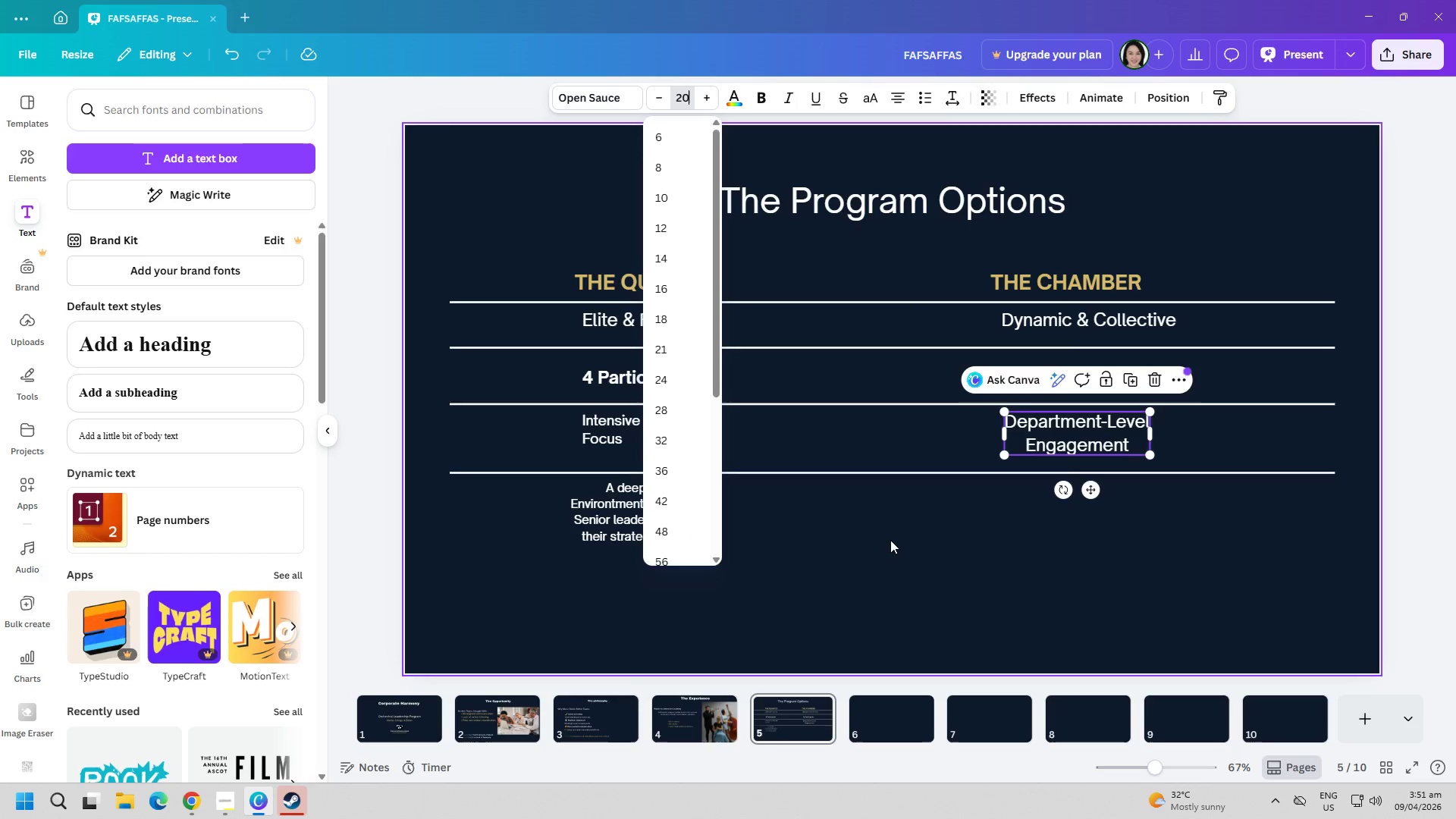 
left_click([890, 540])
 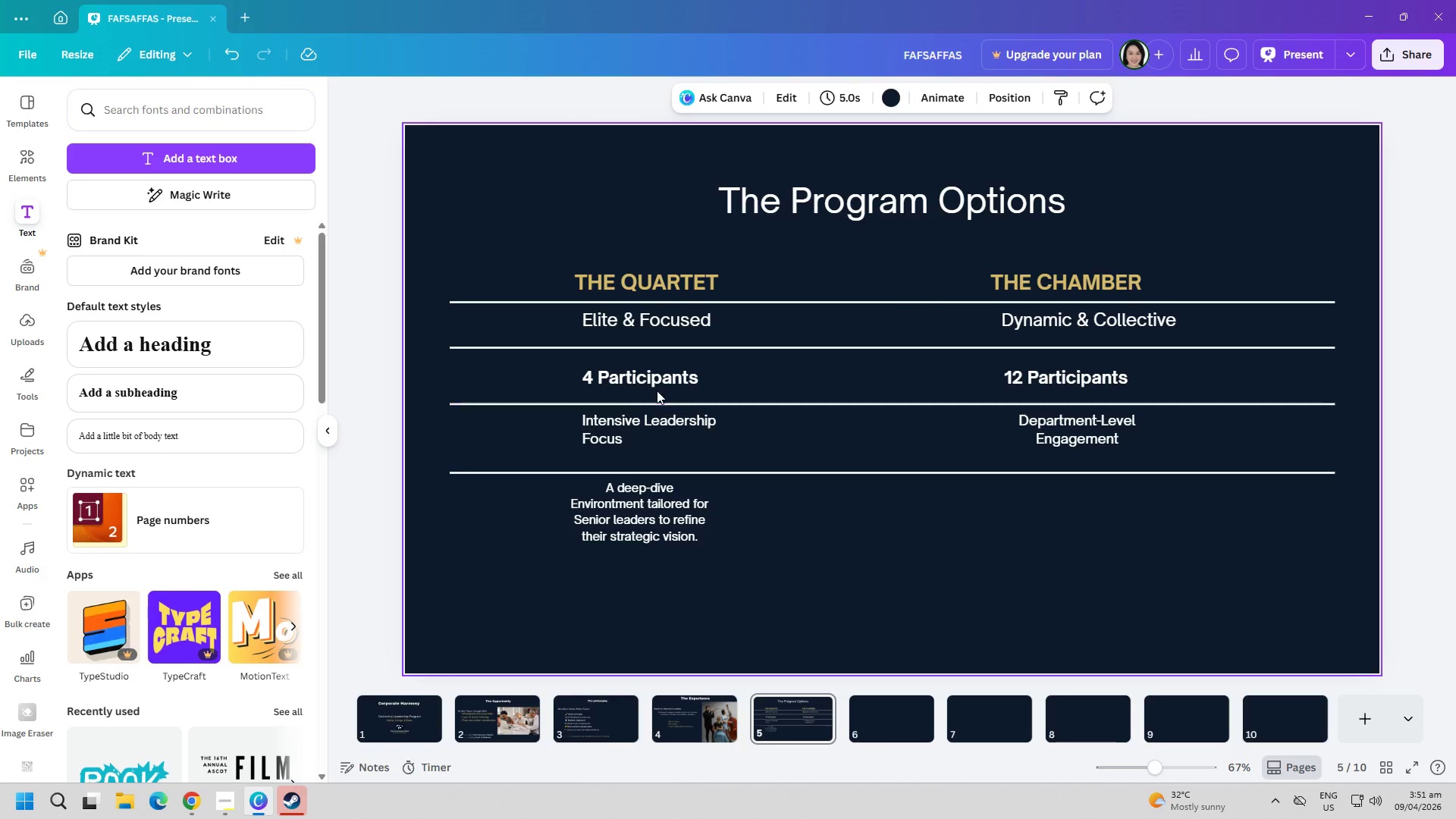 
left_click([655, 384])
 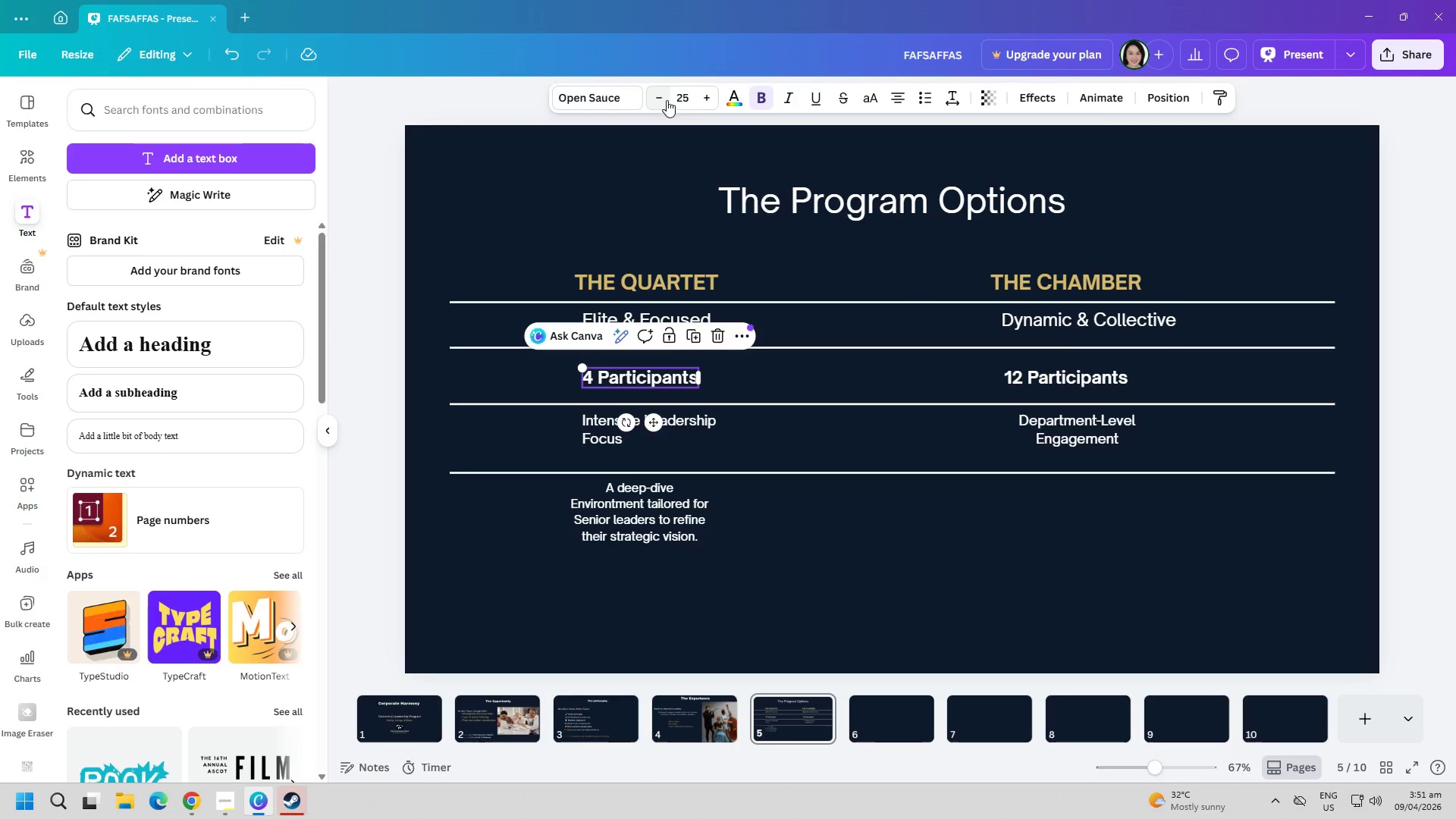 
left_click([687, 95])
 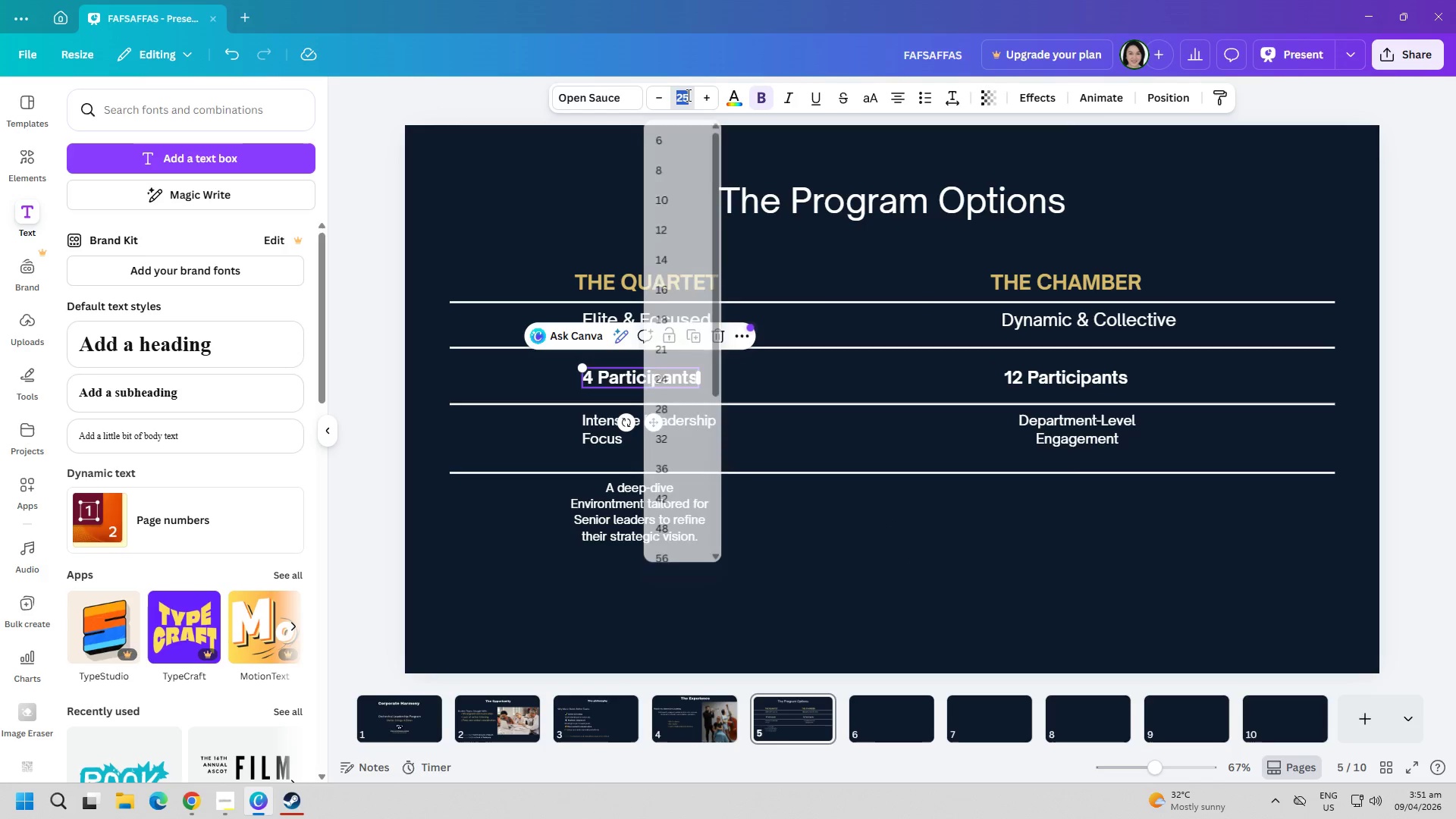 
type(20)
 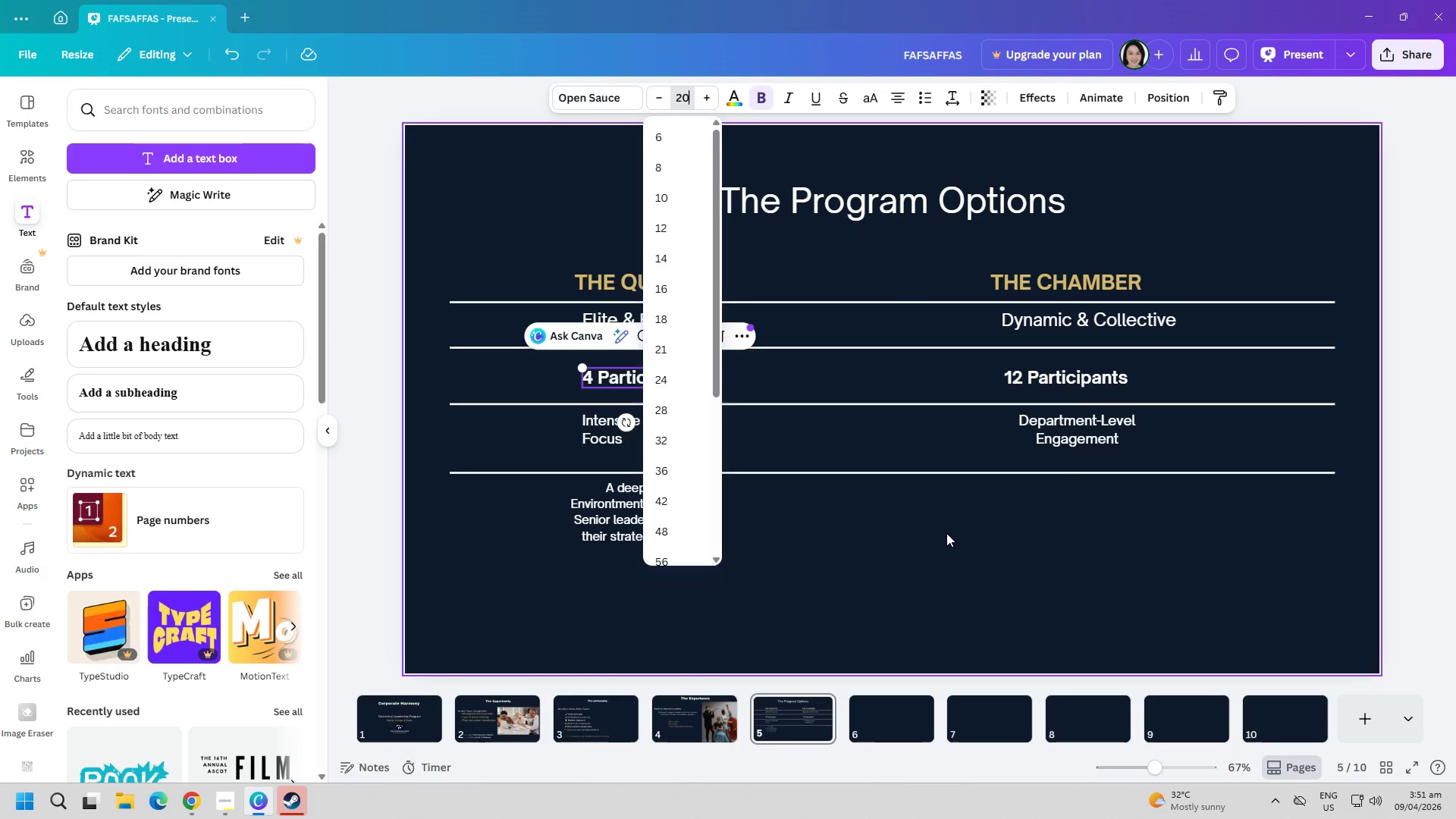 
left_click([946, 535])
 